 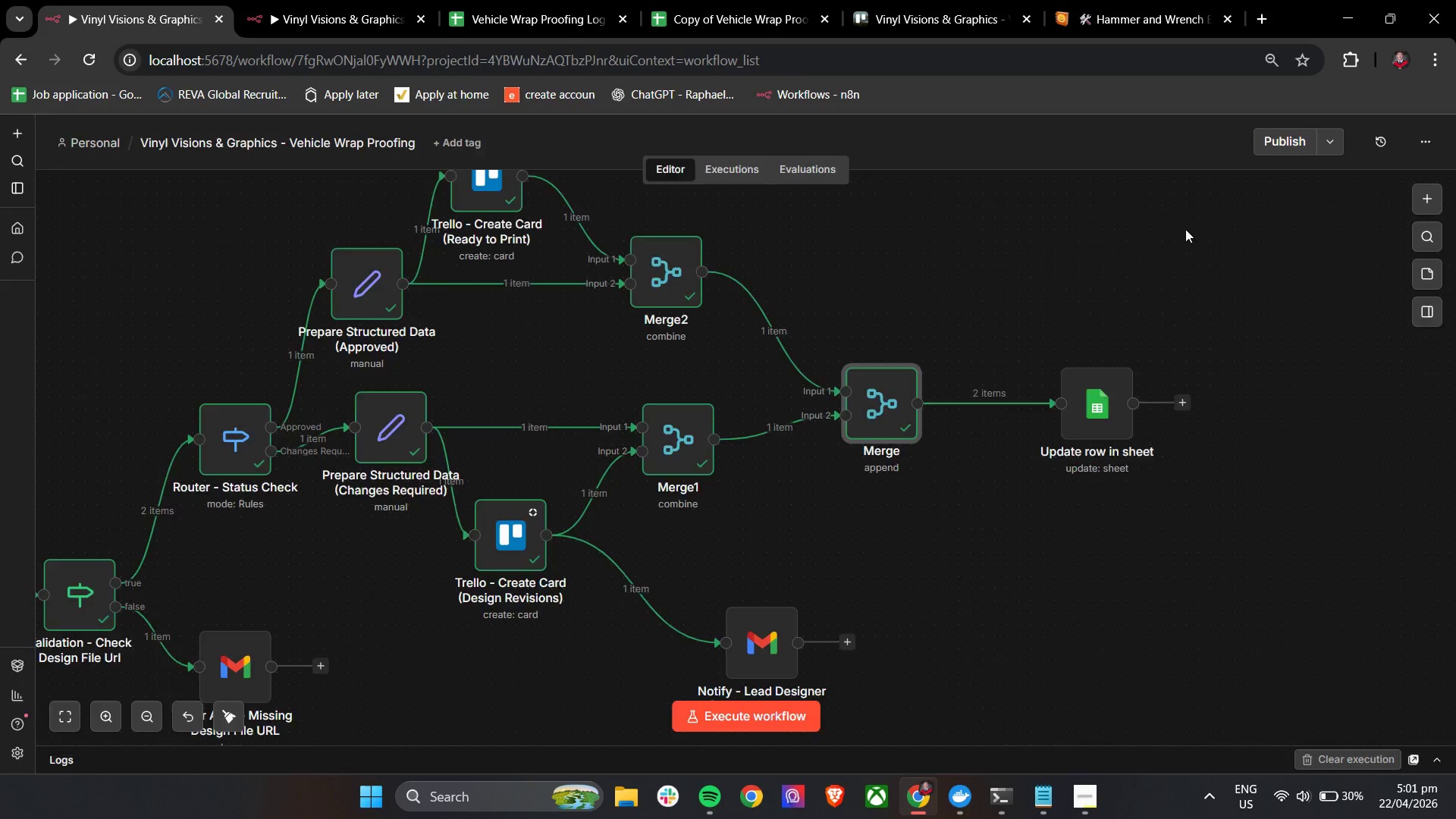 
double_click([1095, 402])
 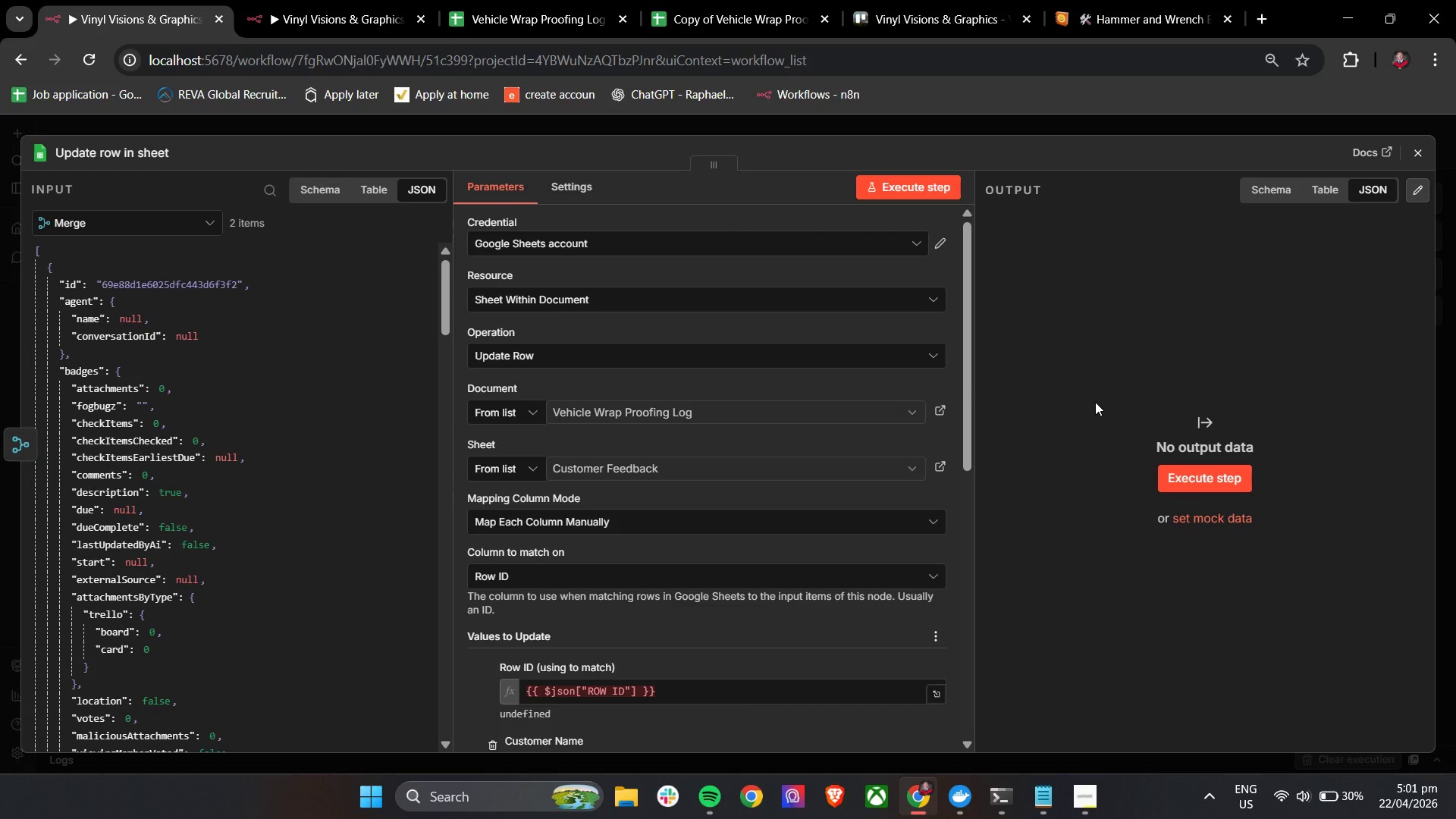 
wait(11.69)
 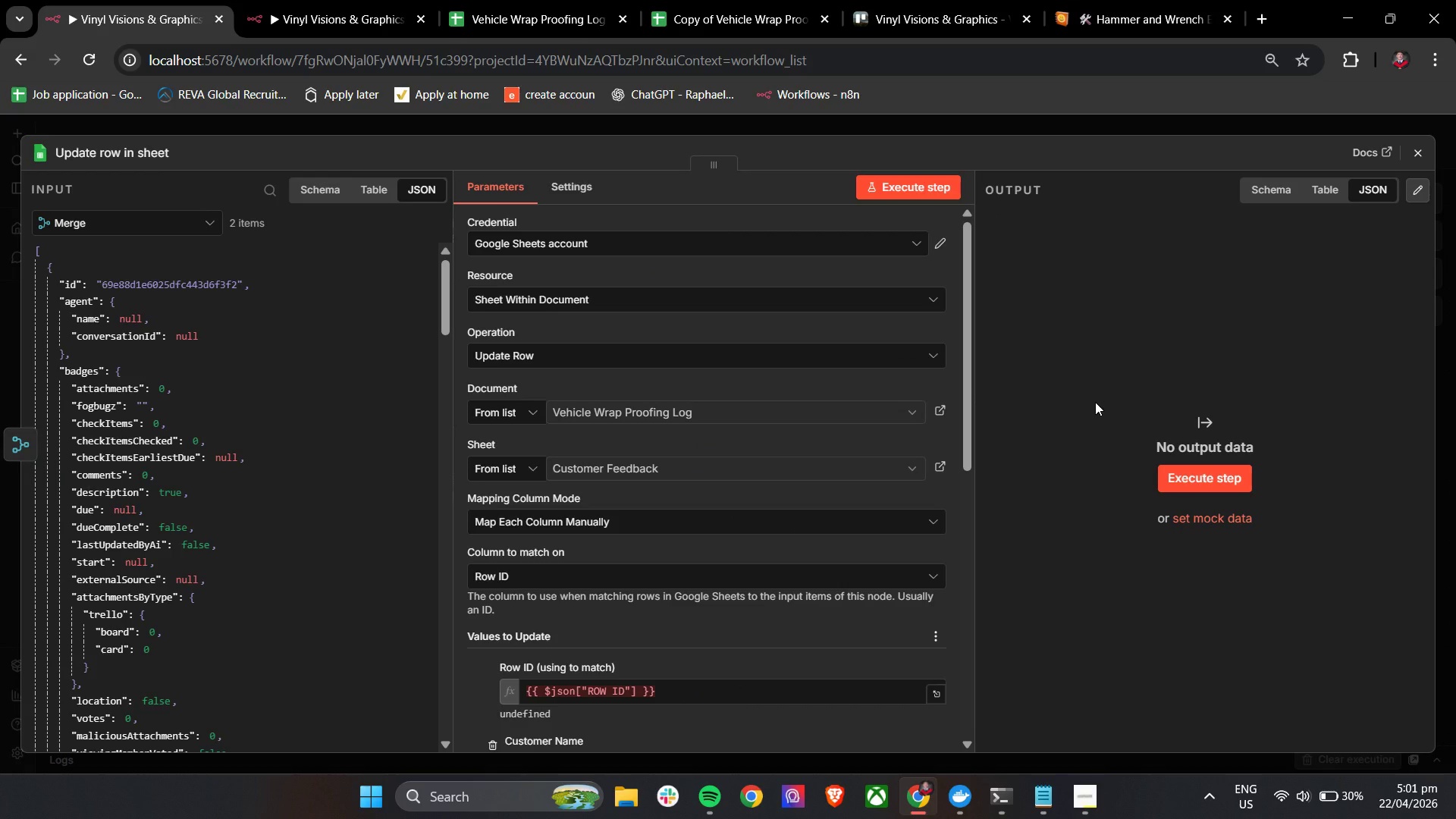 
mouse_move([623, 415])
 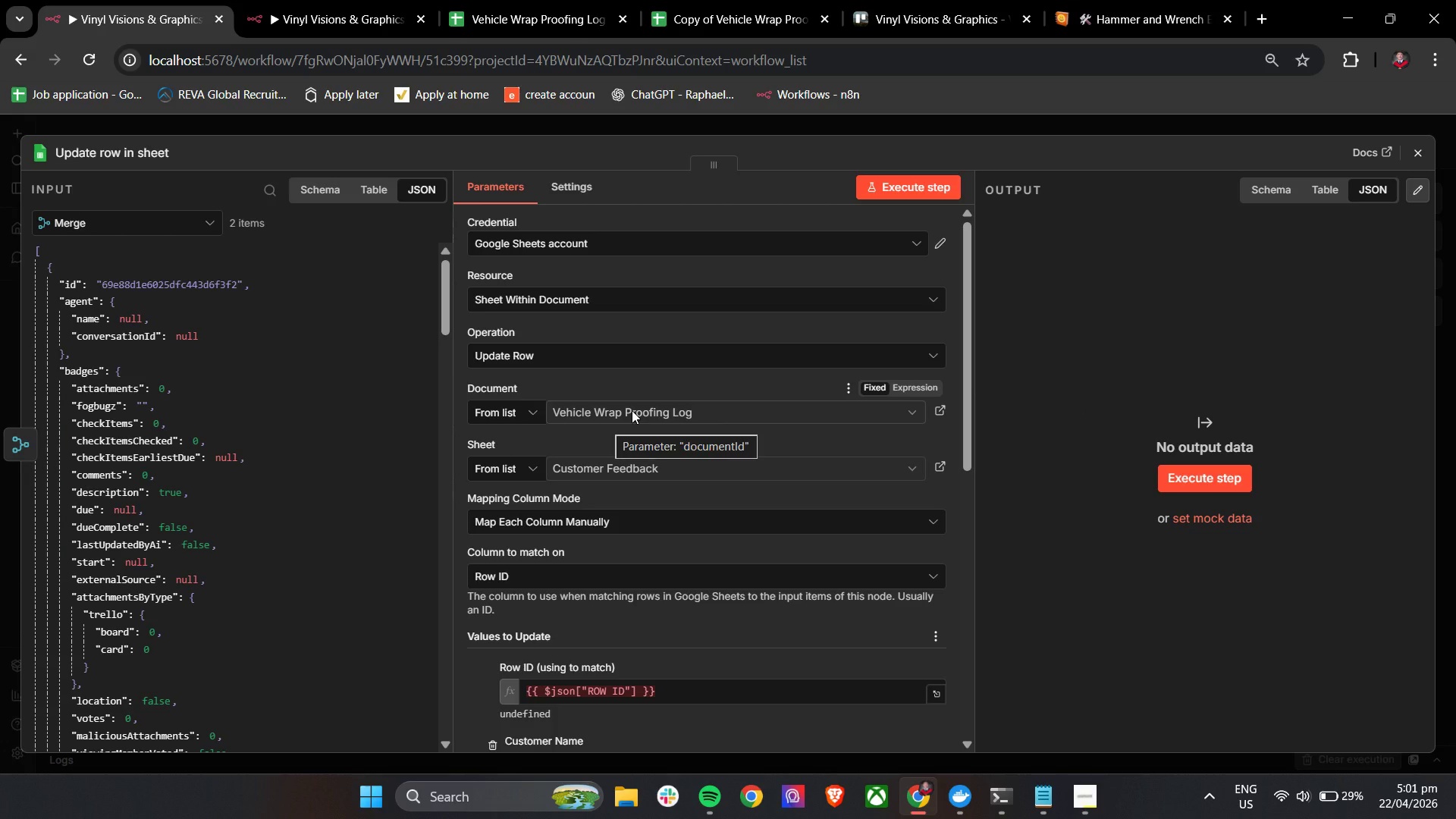 
wait(8.31)
 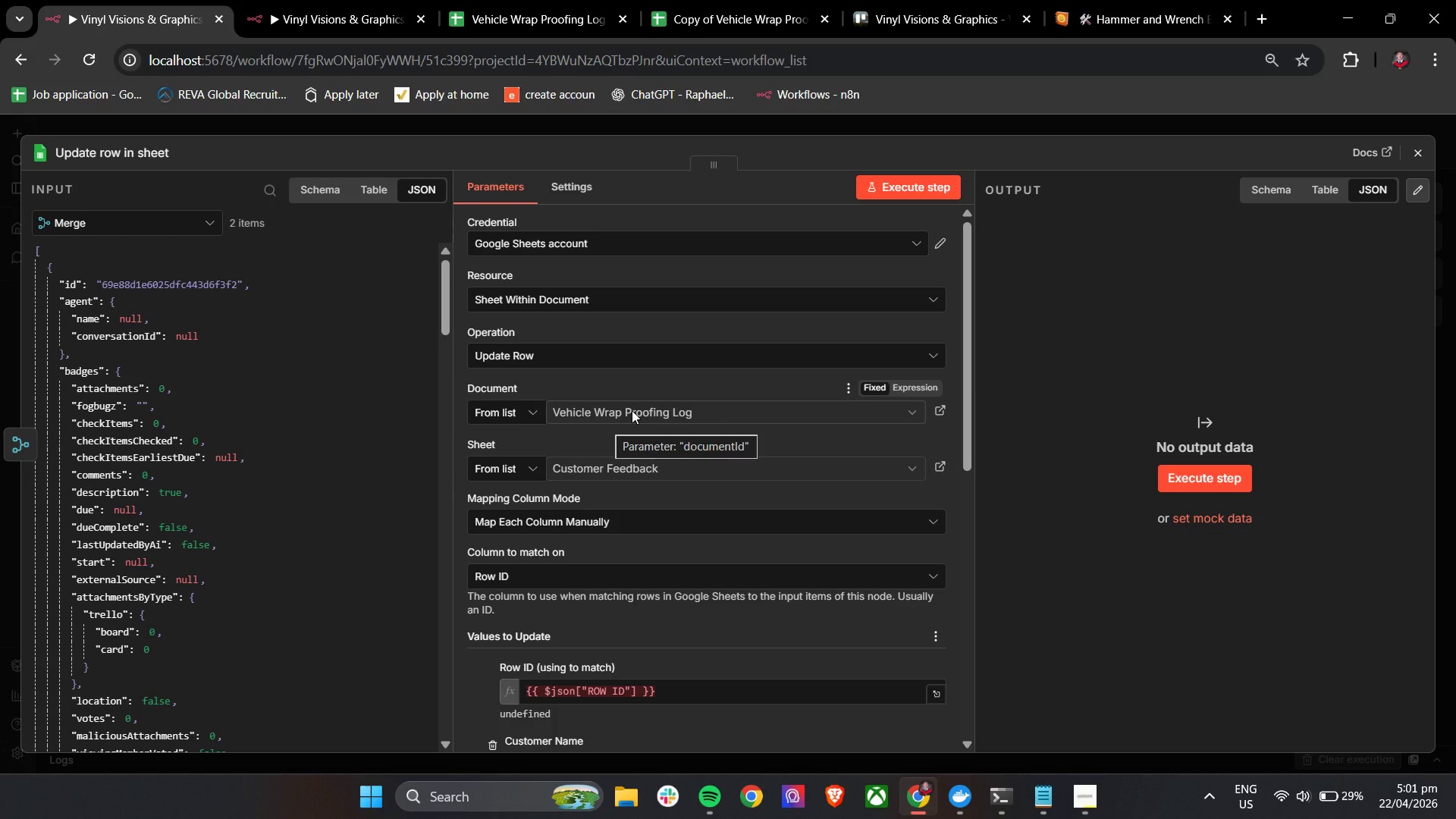 
scroll: coordinate [673, 510], scroll_direction: down, amount: 2.0
 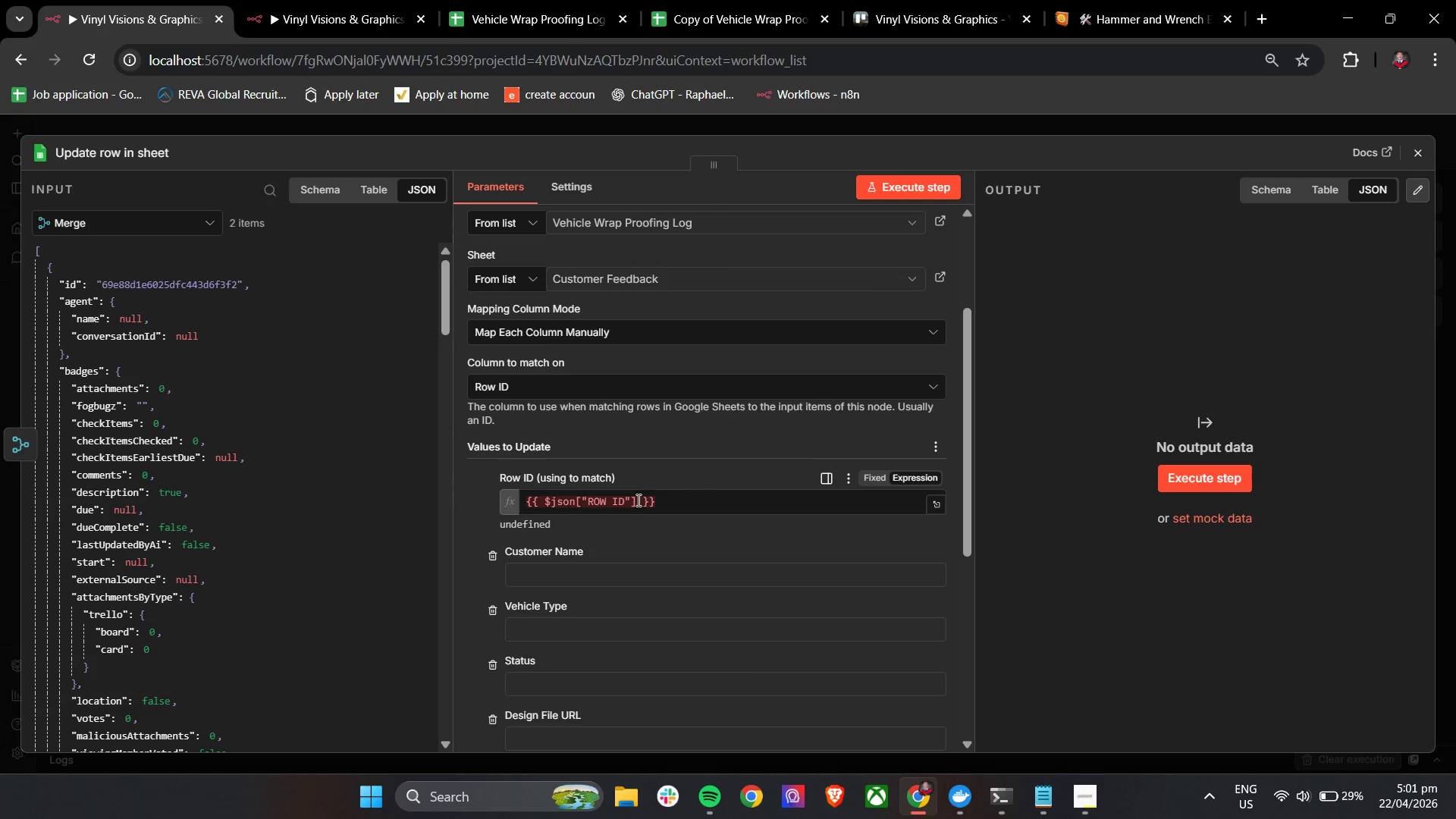 
double_click([635, 501])
 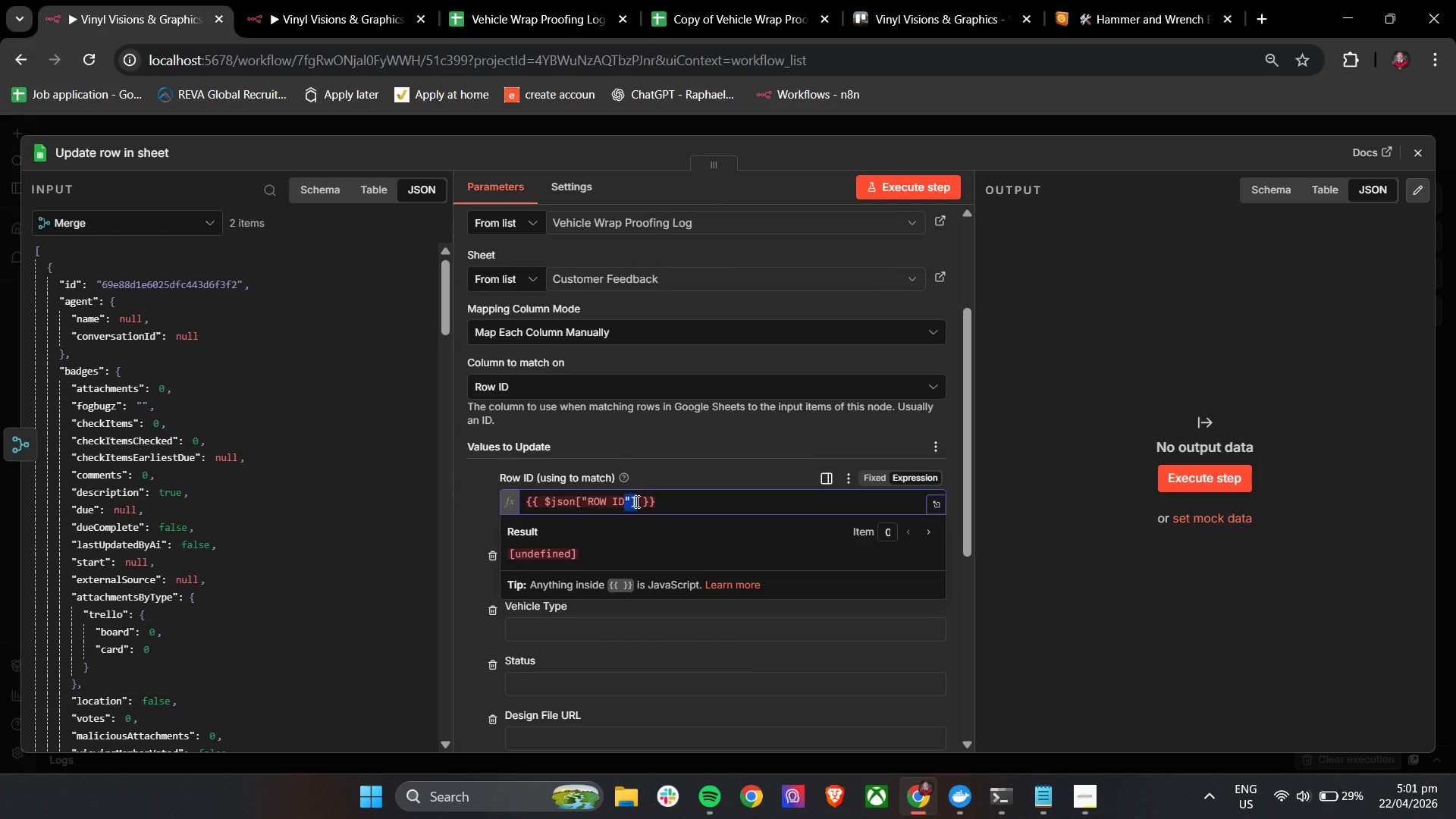 
triple_click([635, 501])
 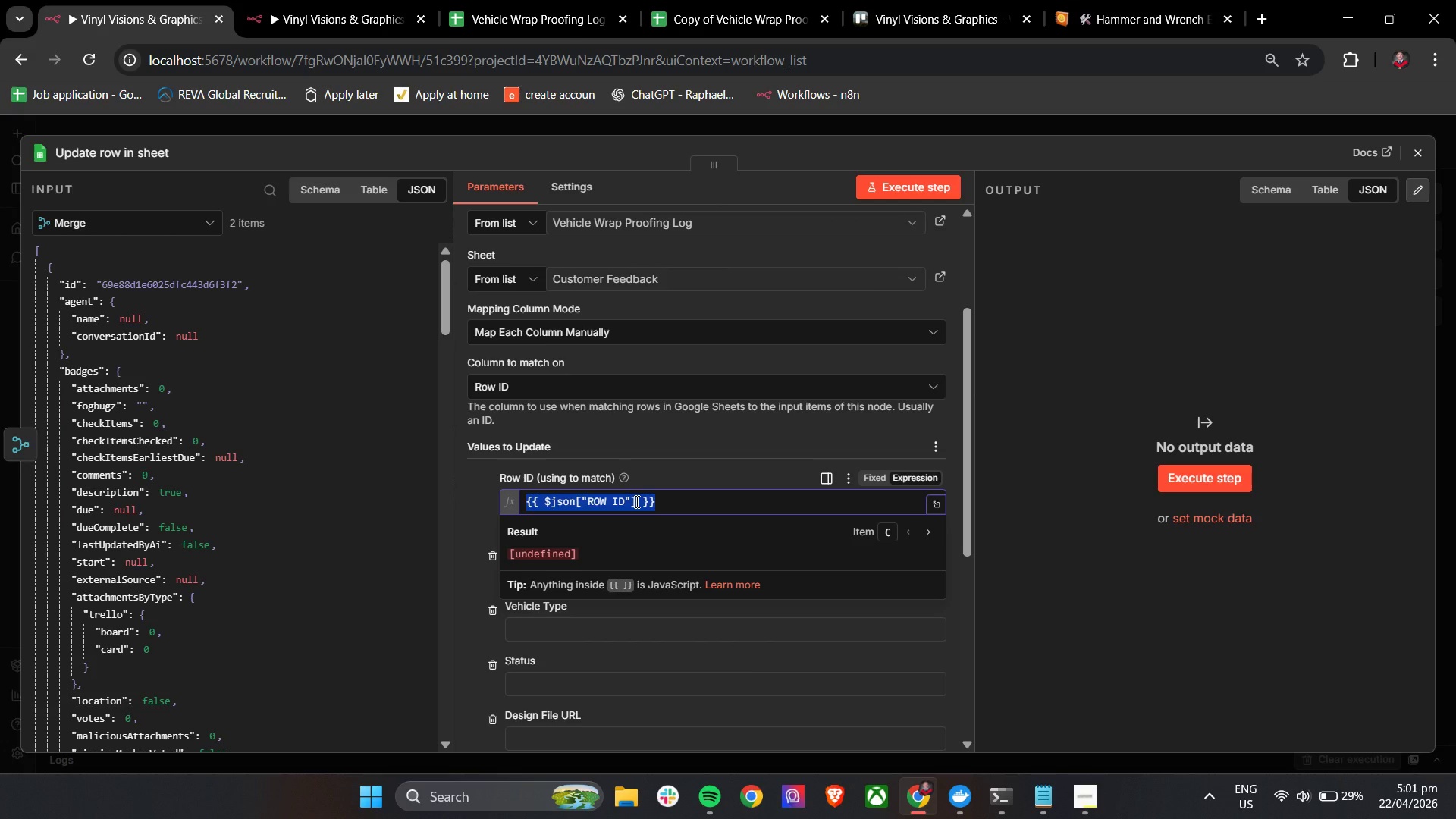 
key(Backspace)
 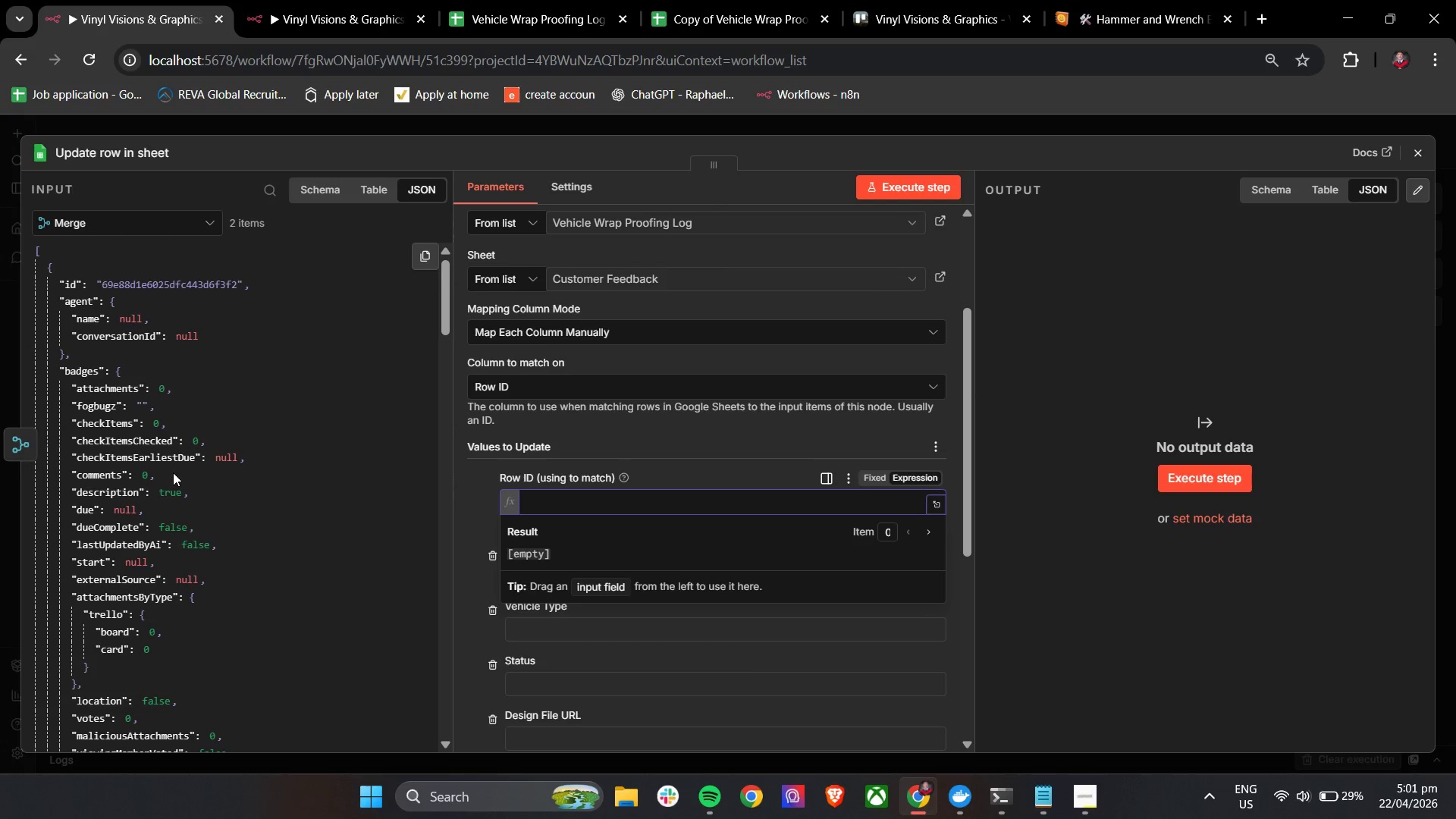 
scroll: coordinate [180, 472], scroll_direction: down, amount: 5.0
 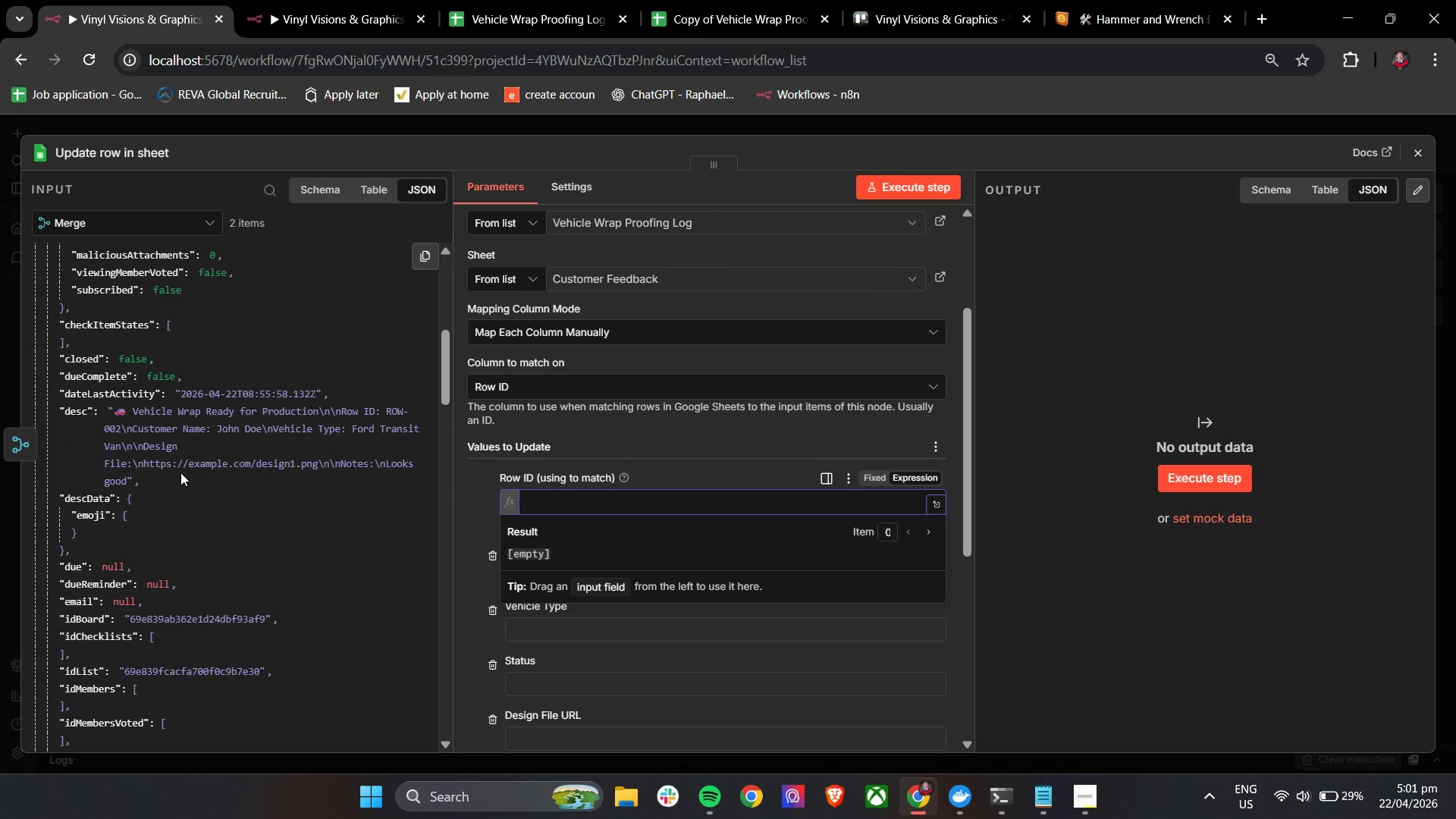 
key(Shift+BracketLeft)
 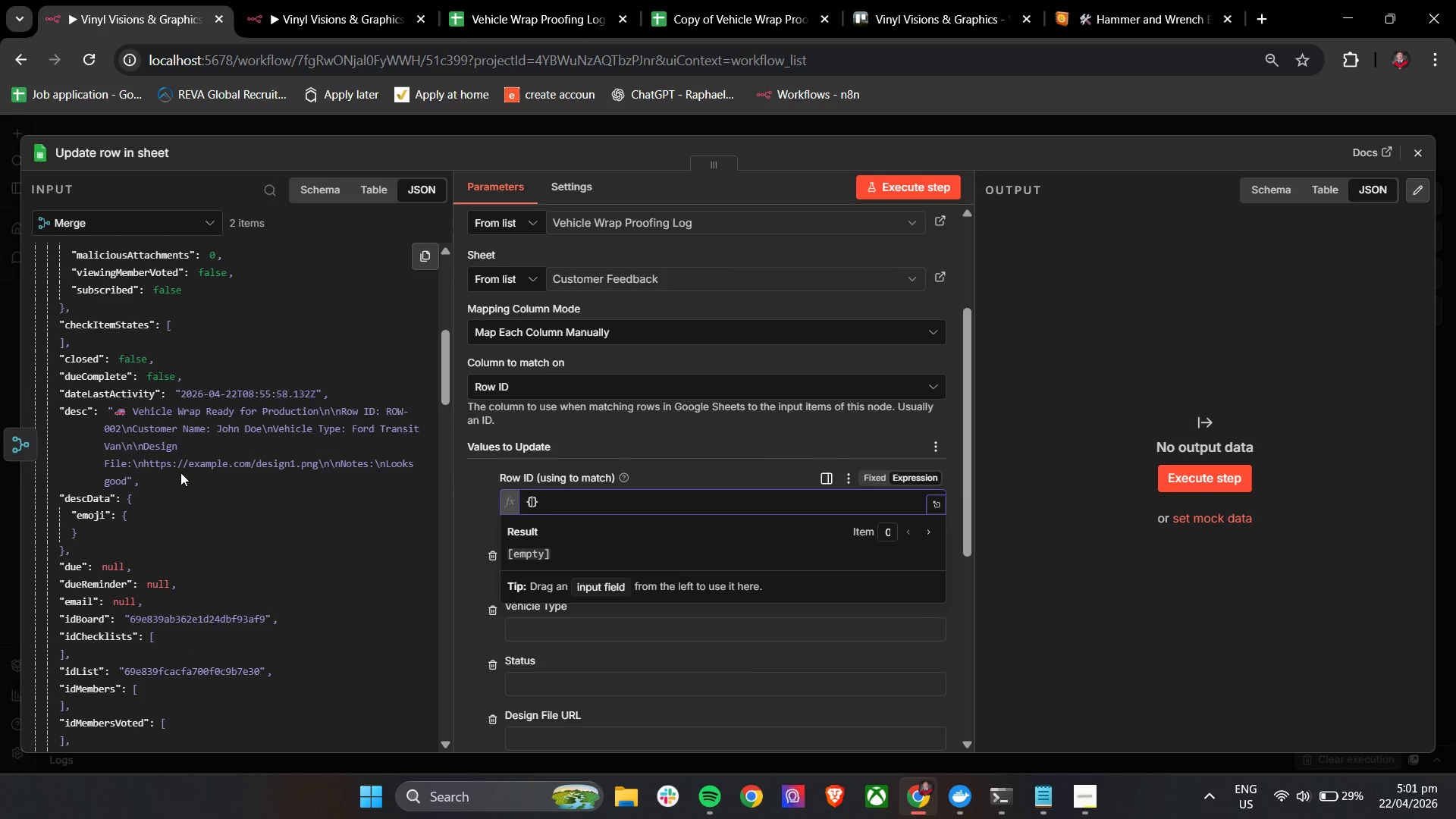 
key(Shift+BracketLeft)
 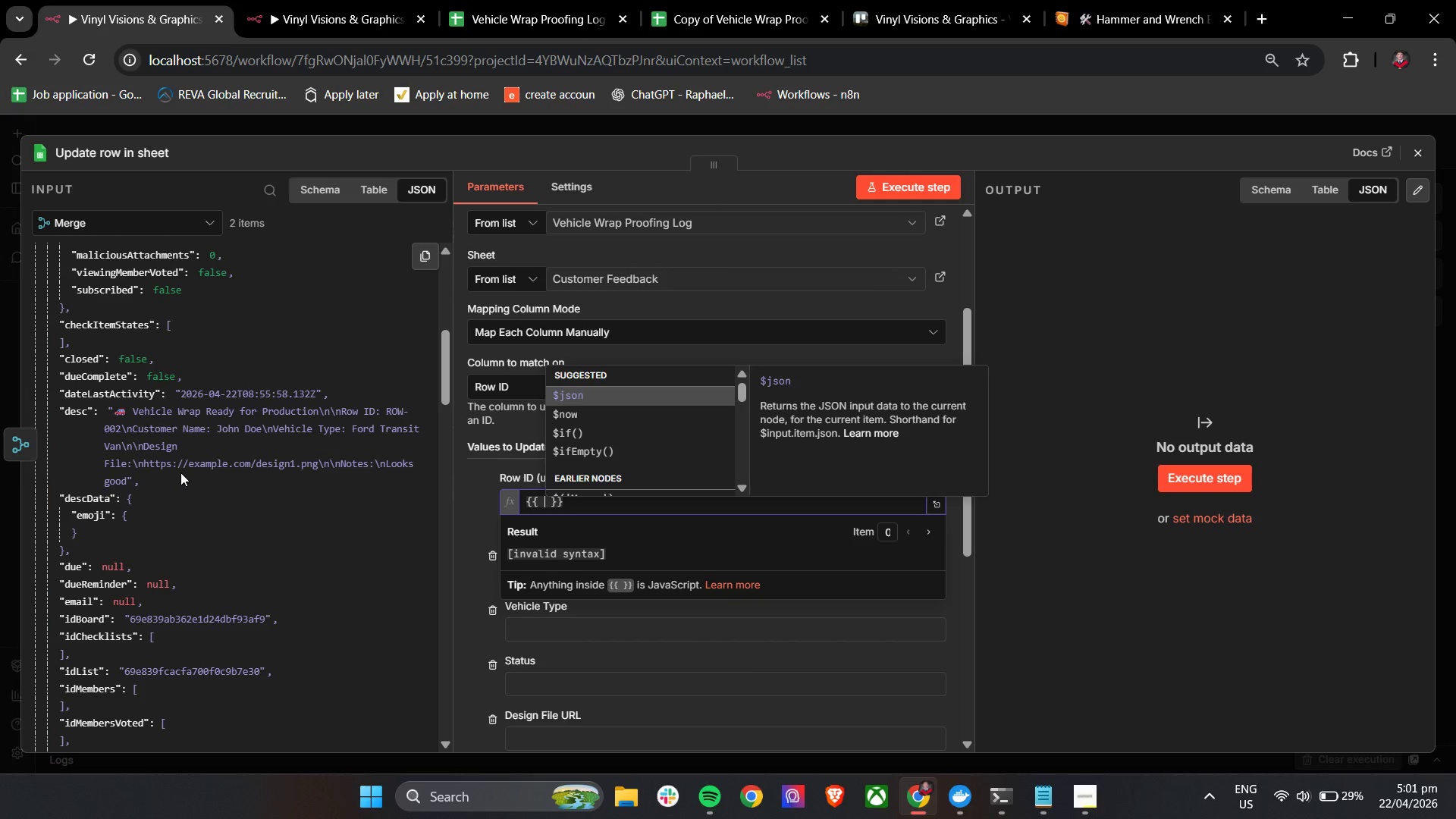 
key(Enter)
 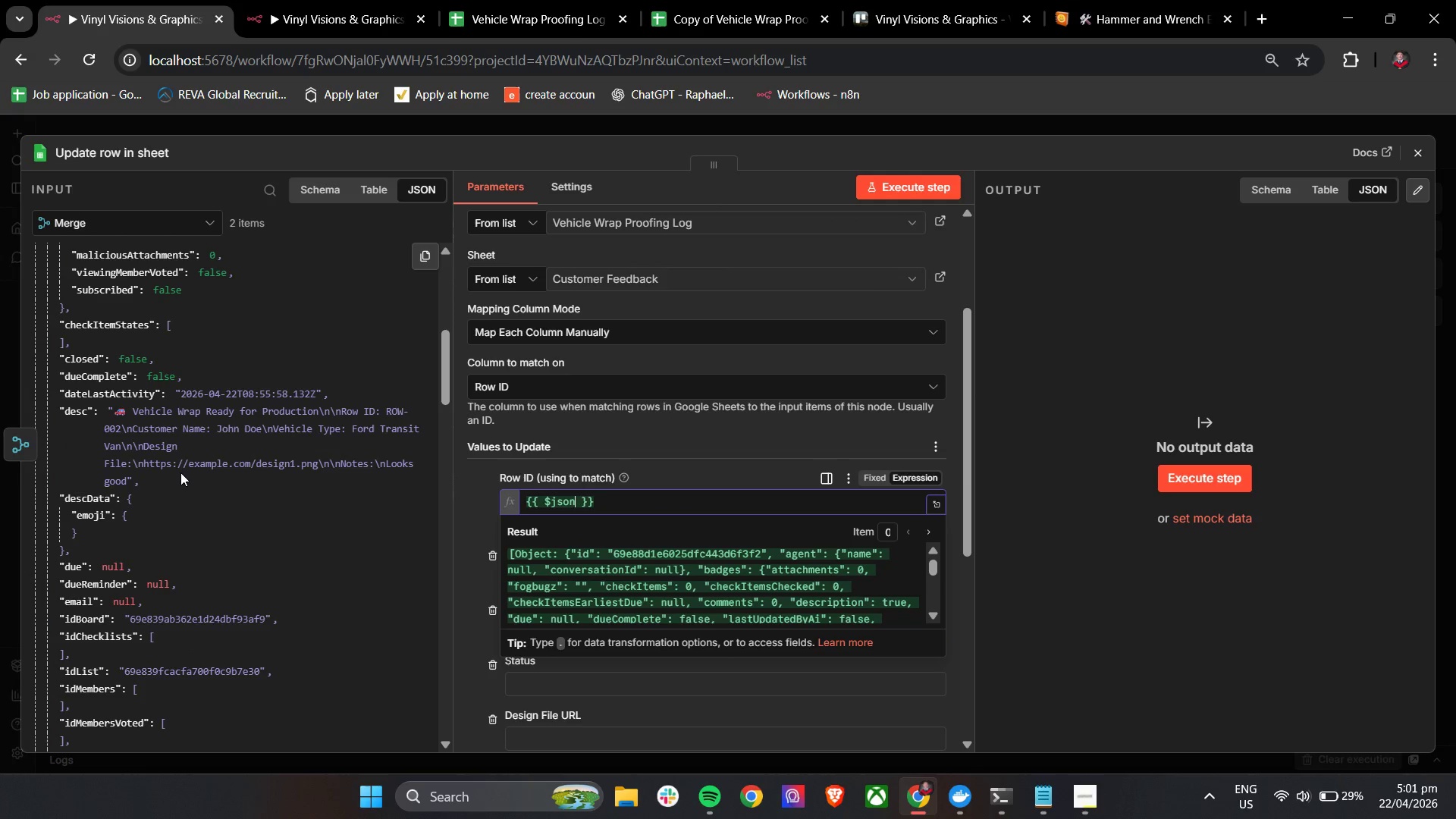 
key(BracketLeft)
 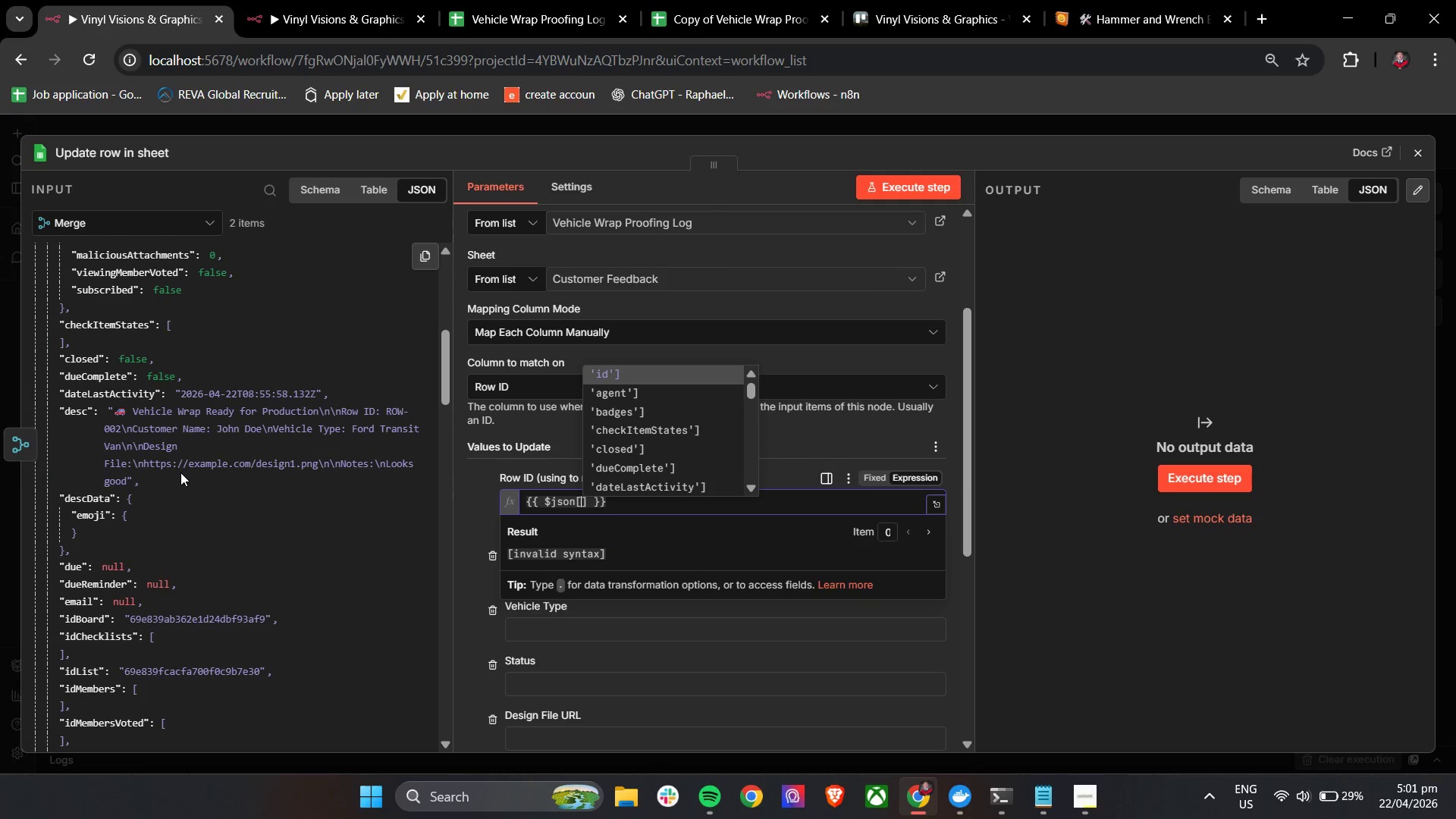 
key(ArrowUp)
 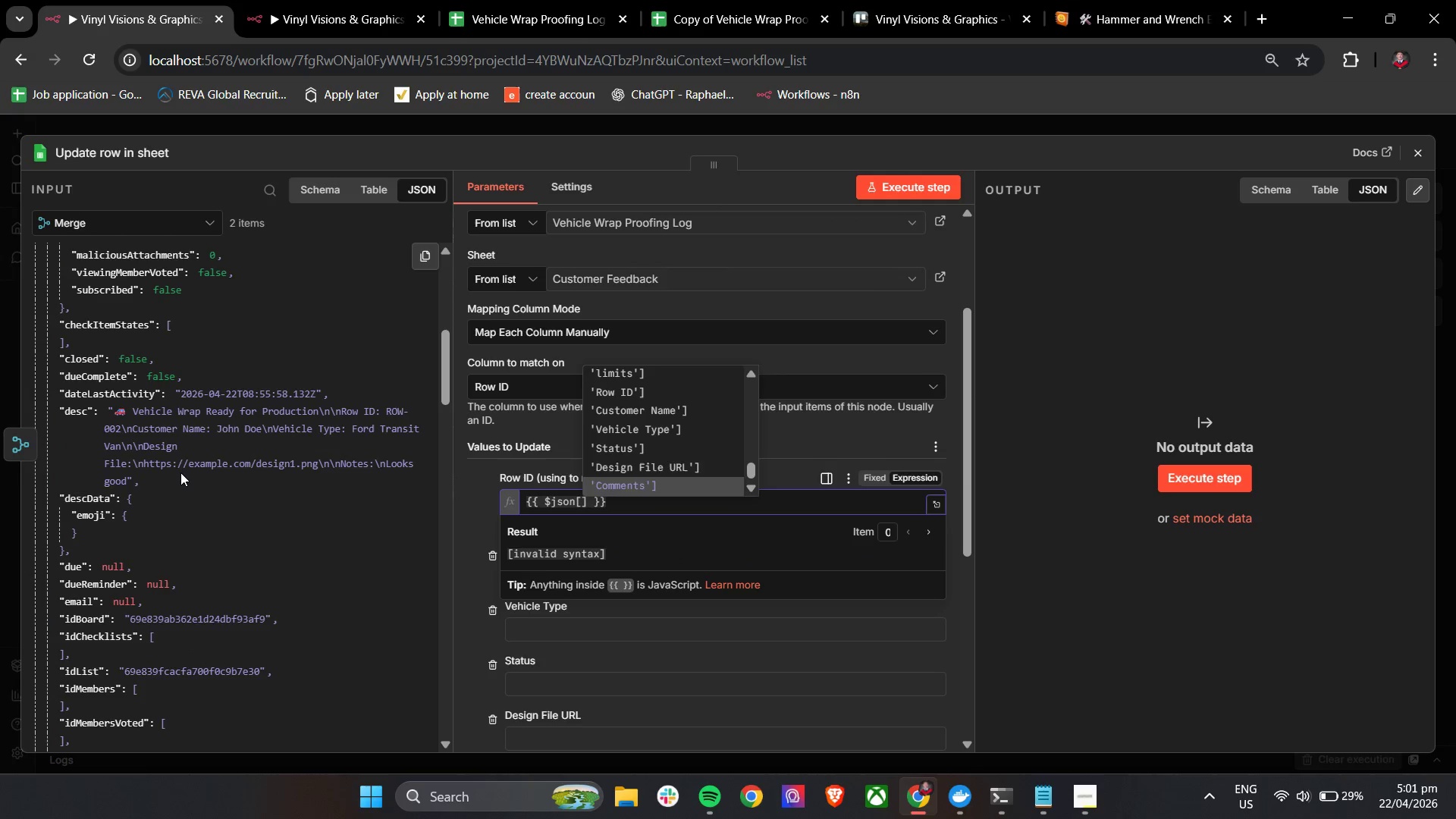 
key(ArrowUp)
 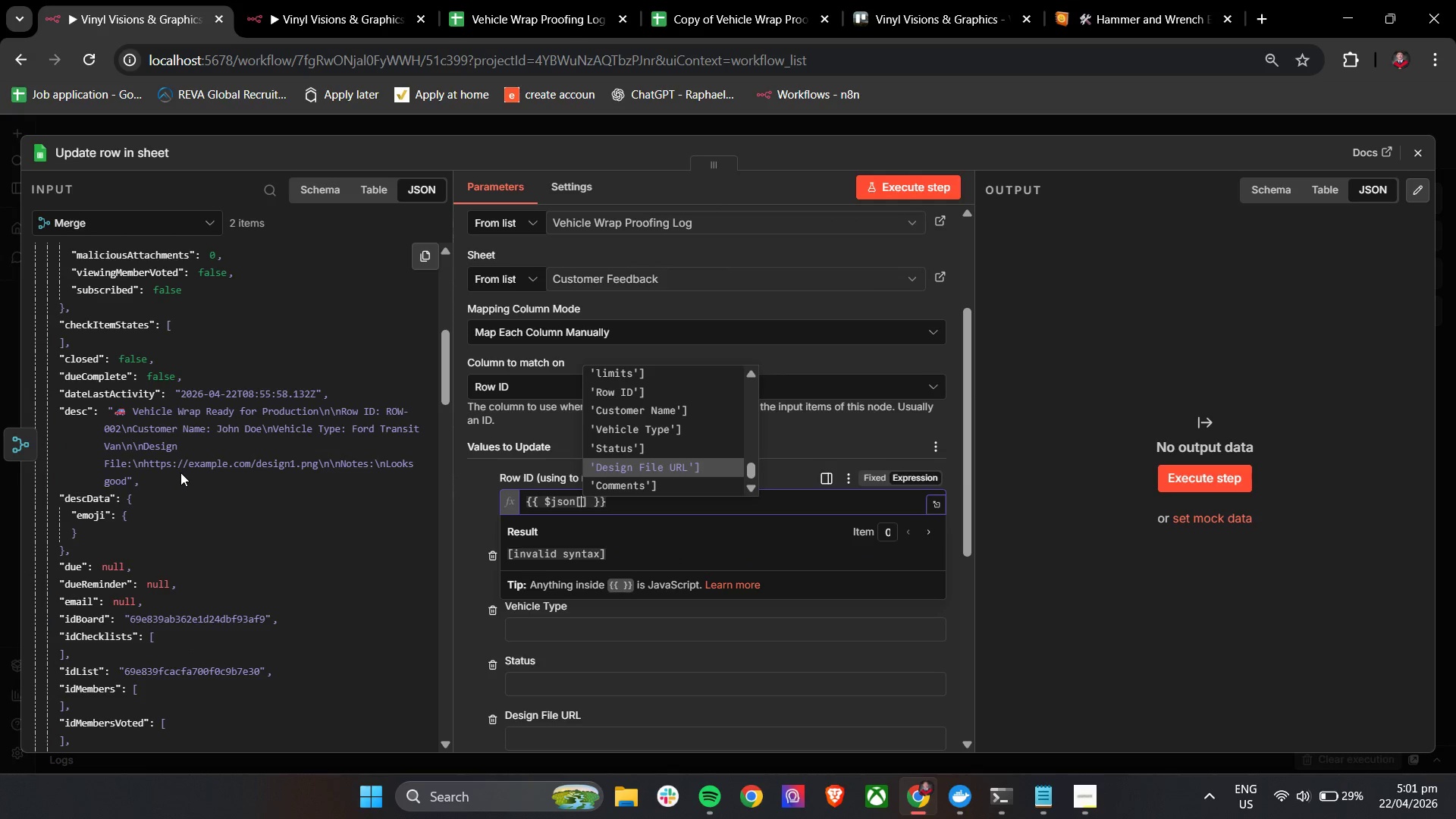 
key(ArrowUp)
 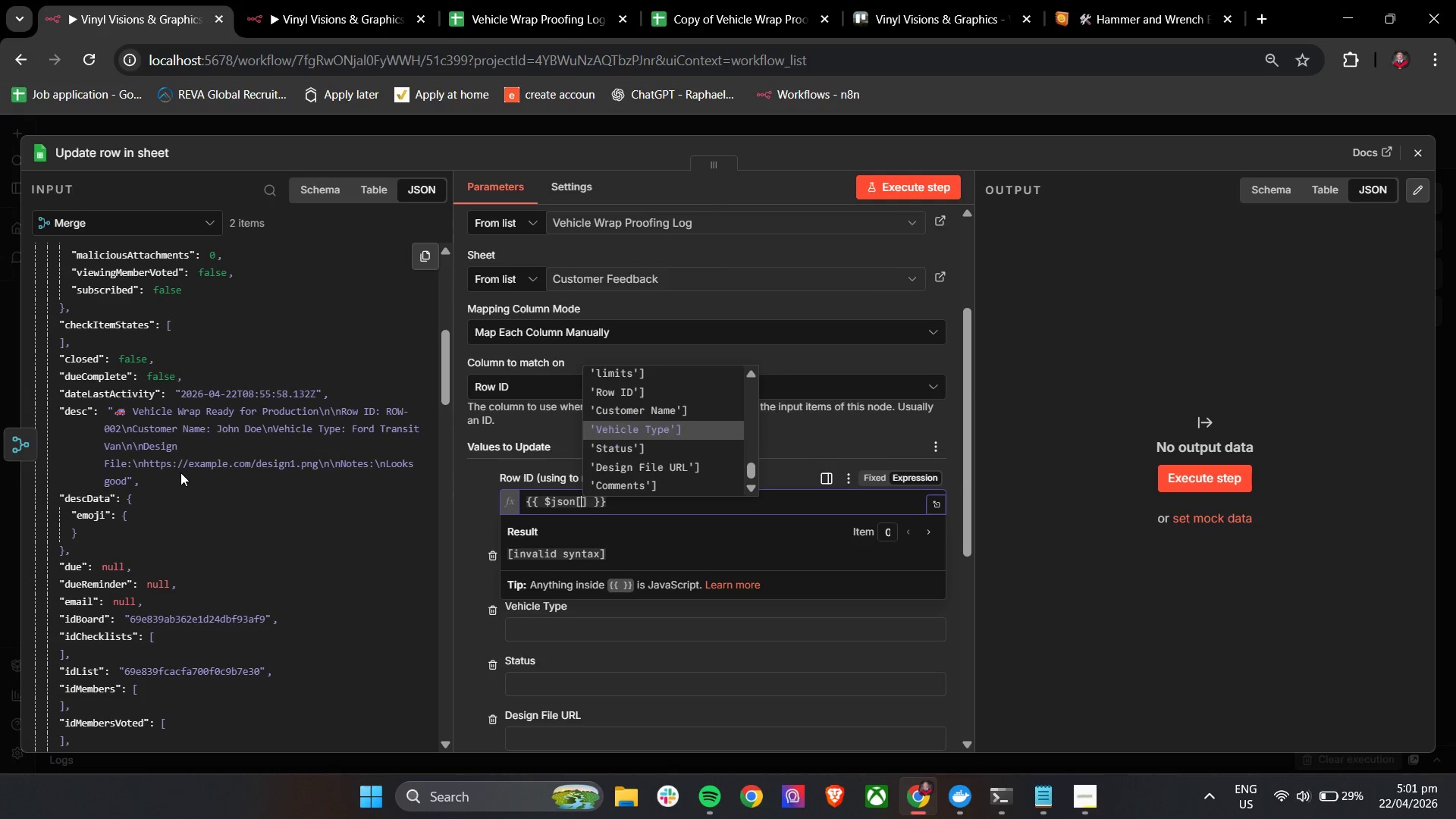 
key(ArrowUp)
 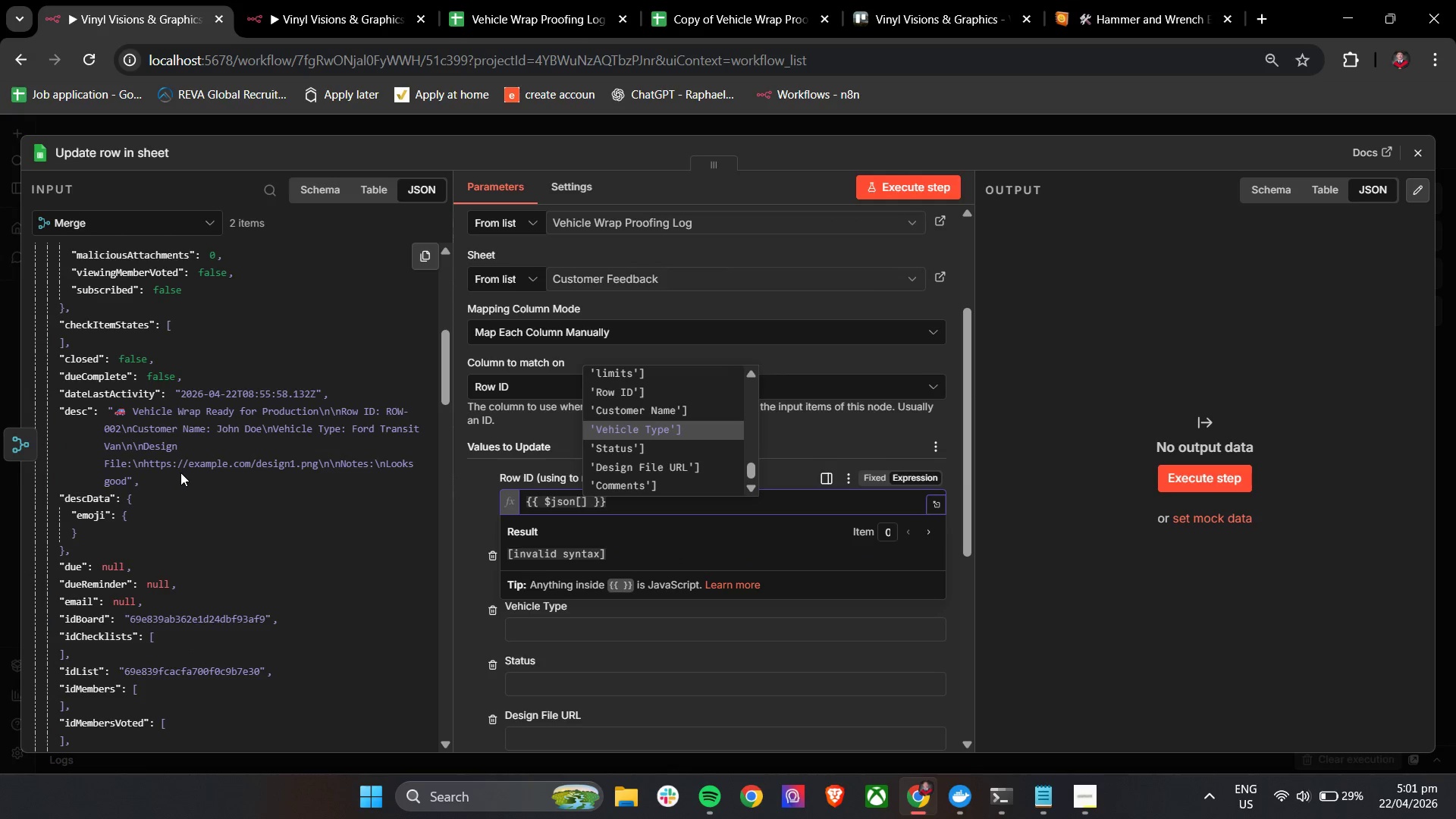 
key(ArrowUp)
 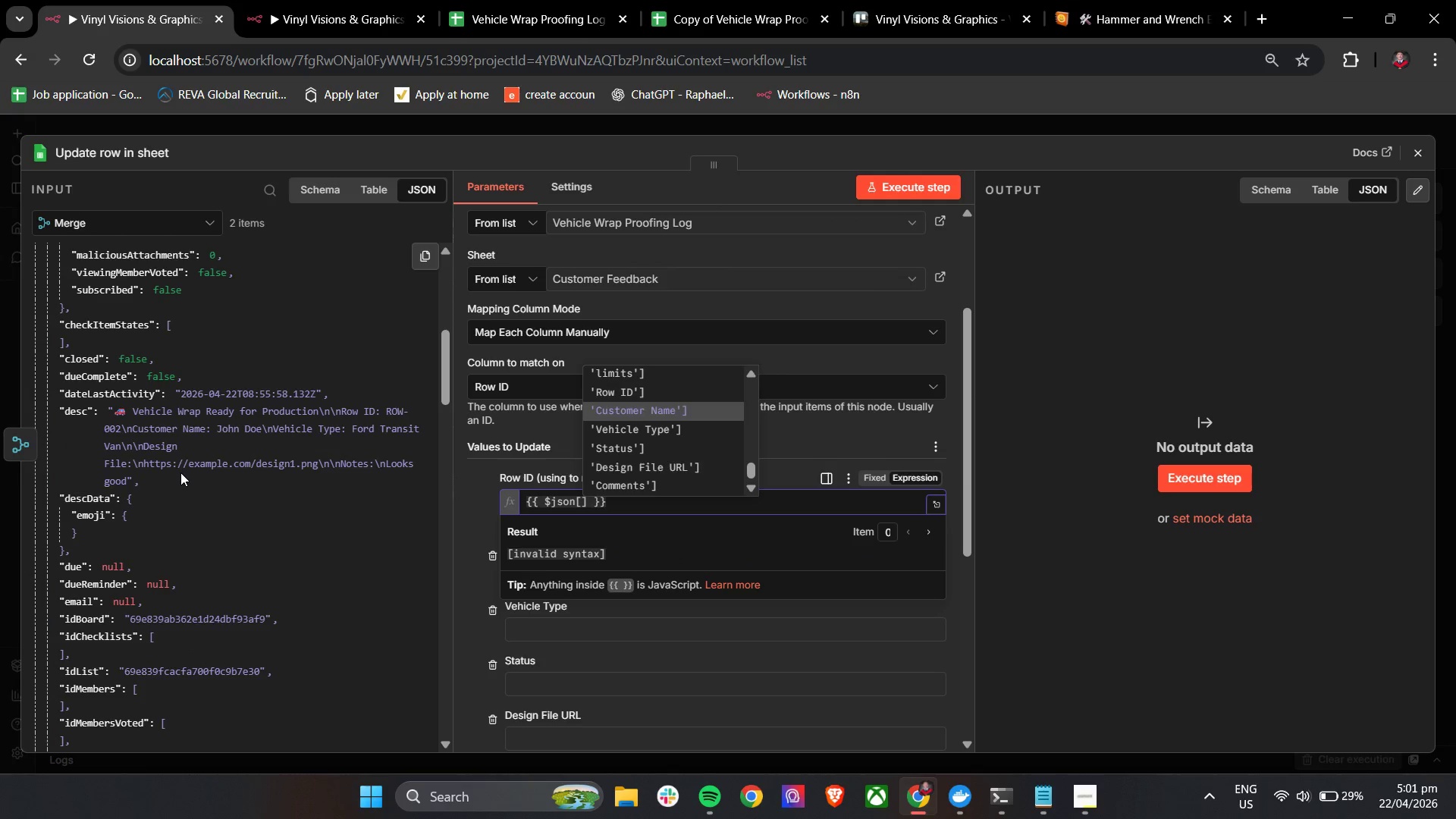 
key(ArrowUp)
 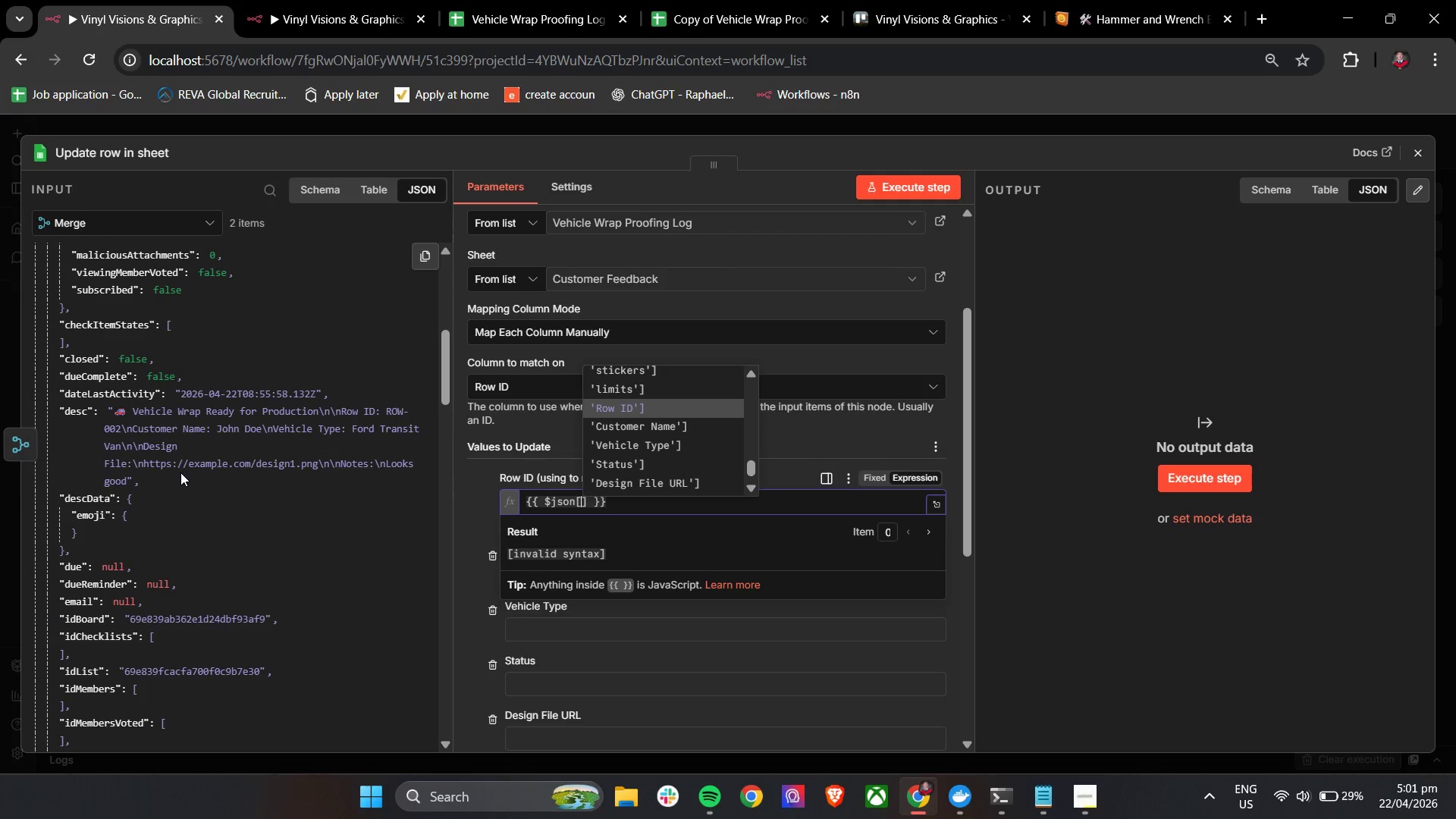 
key(Enter)
 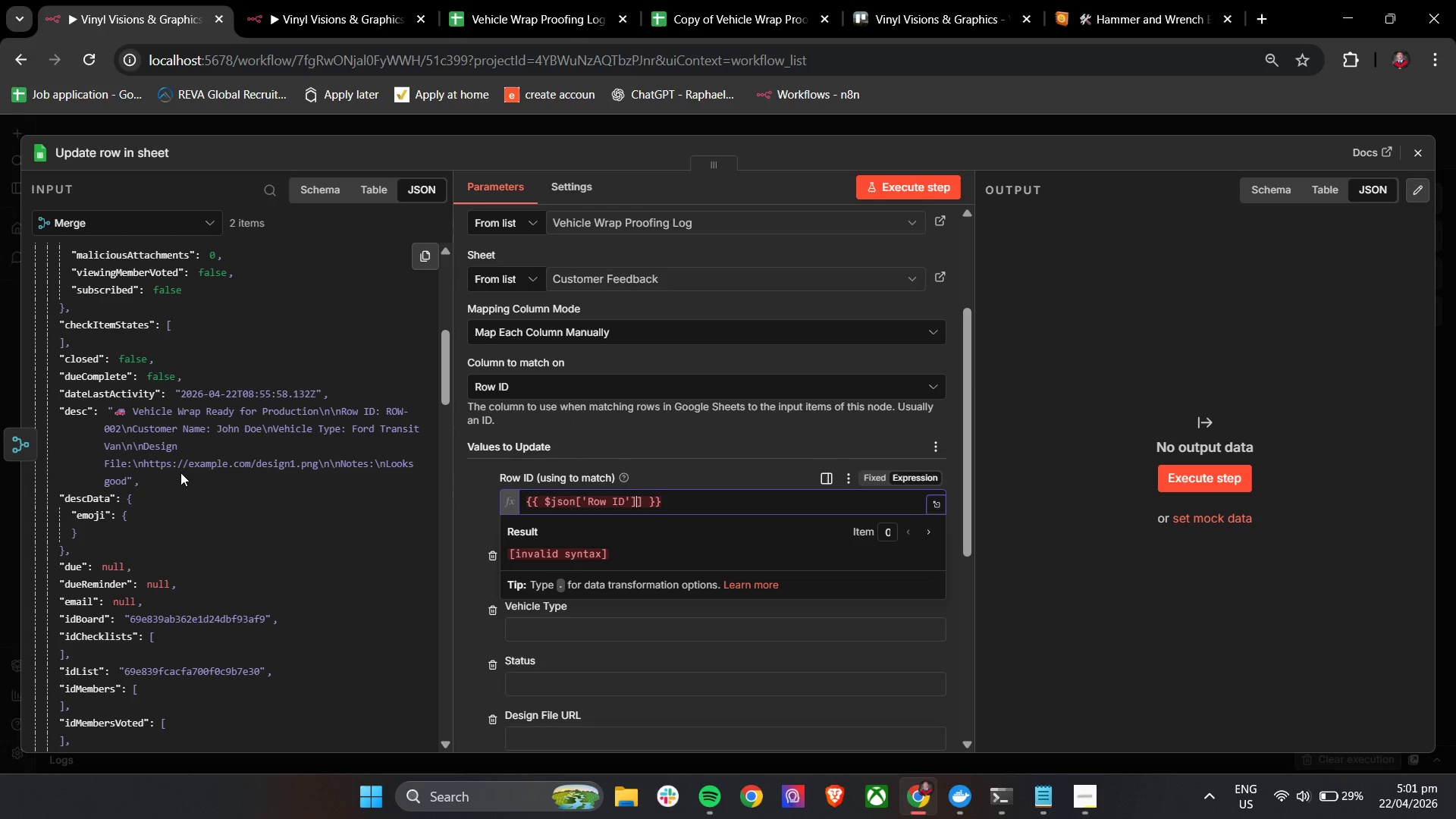 
key(Backspace)
 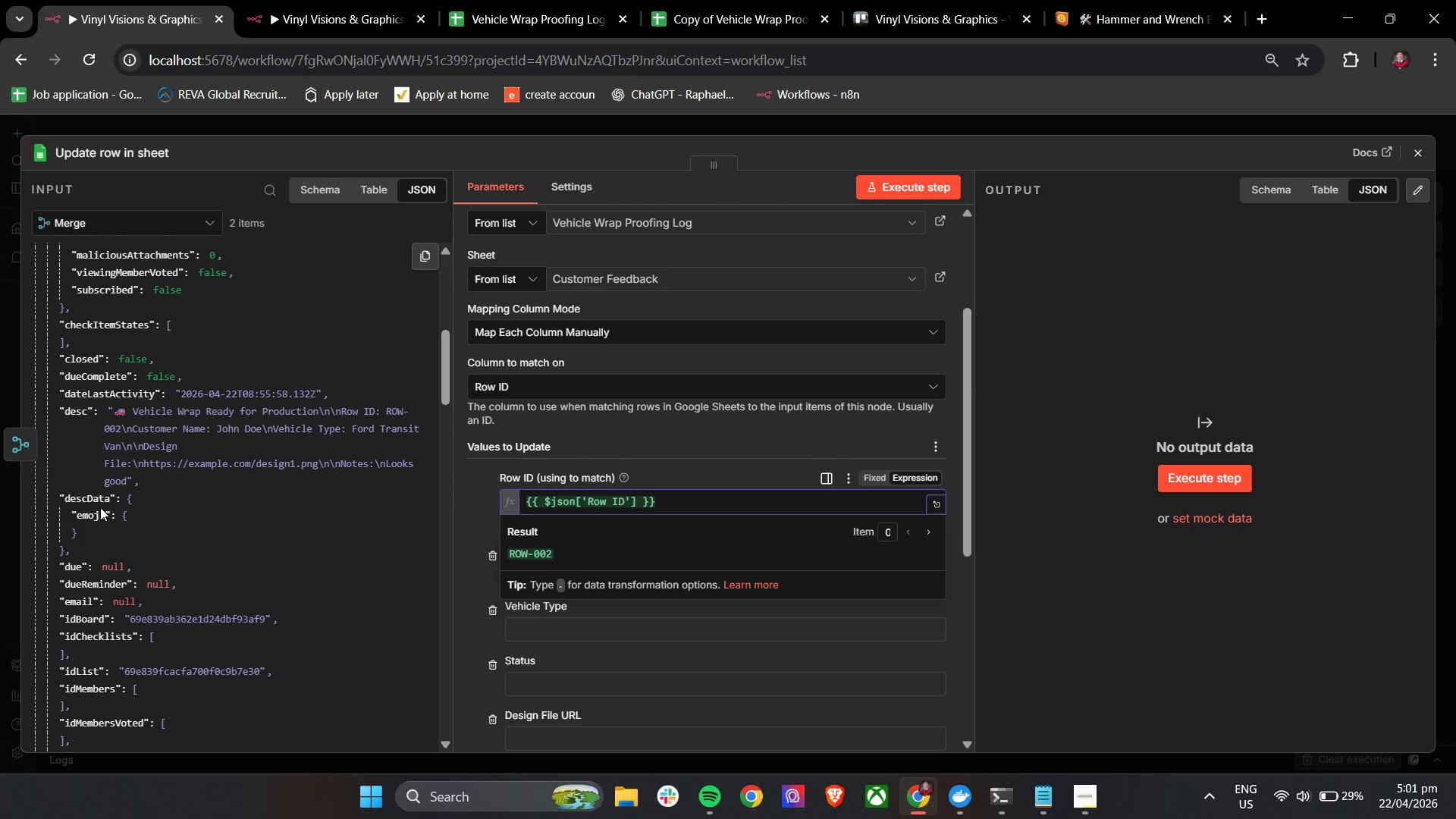 
scroll: coordinate [500, 537], scroll_direction: down, amount: 6.0
 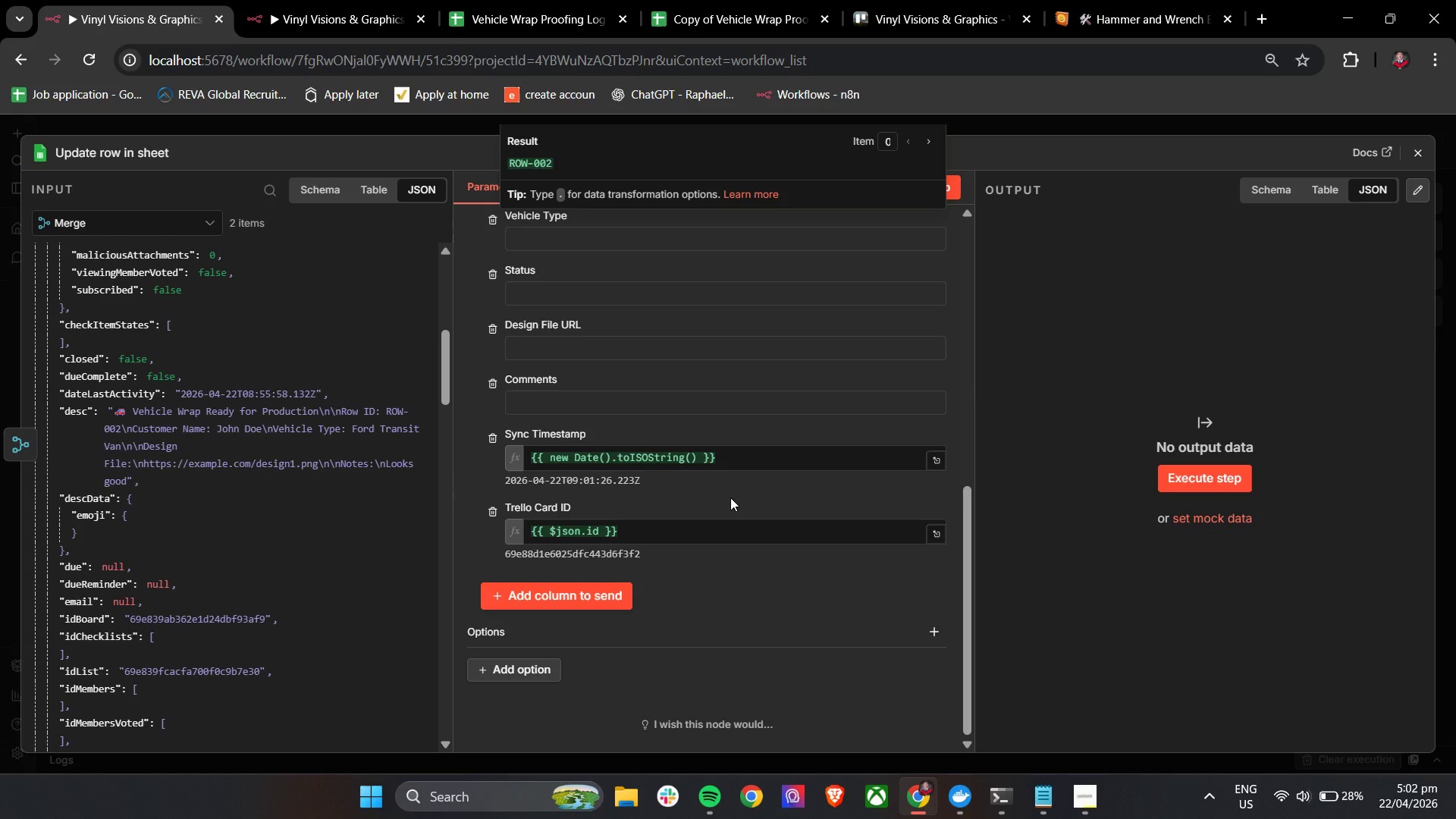 
wait(33.24)
 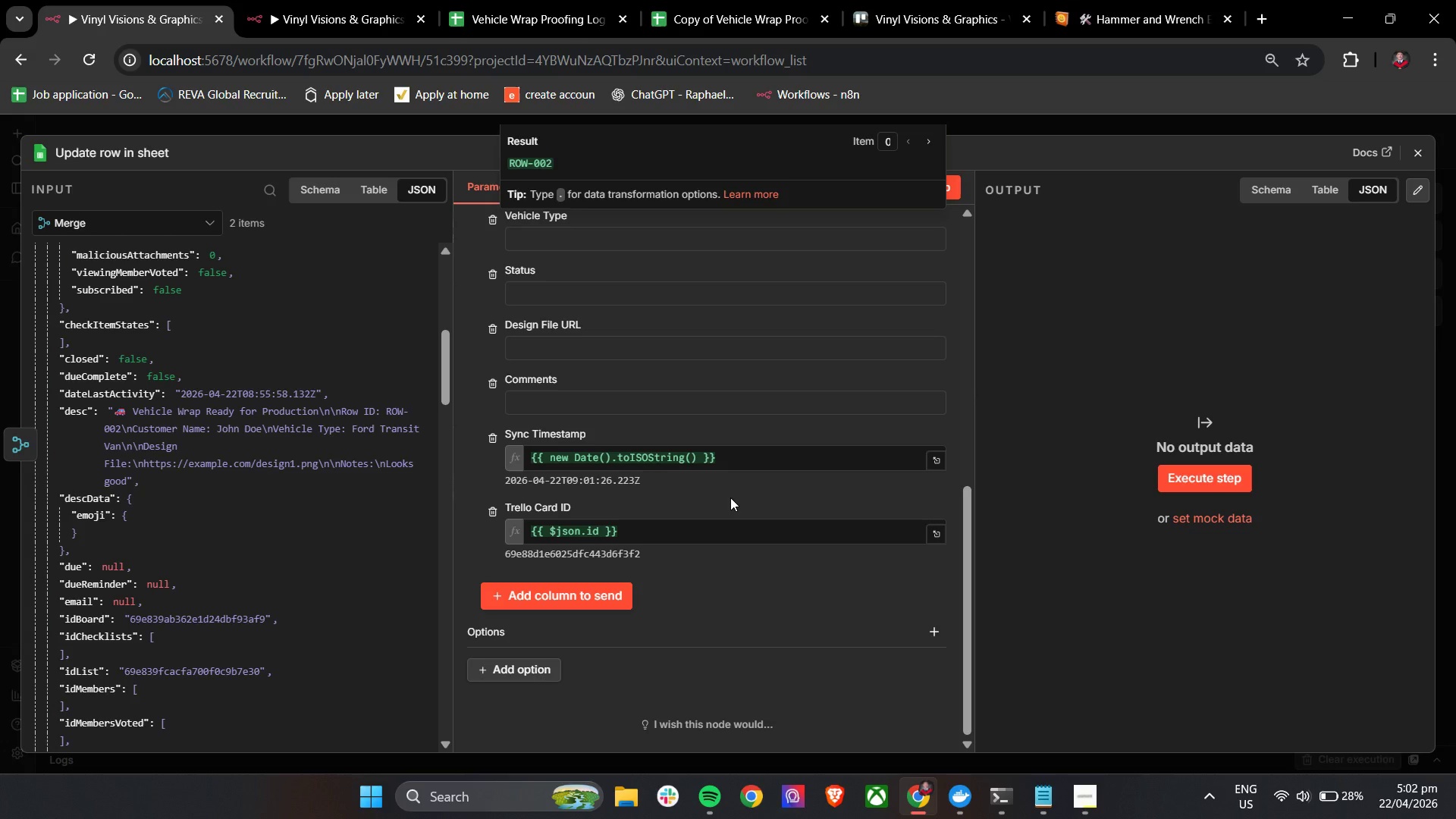 
scroll: coordinate [730, 497], scroll_direction: up, amount: 3.0
 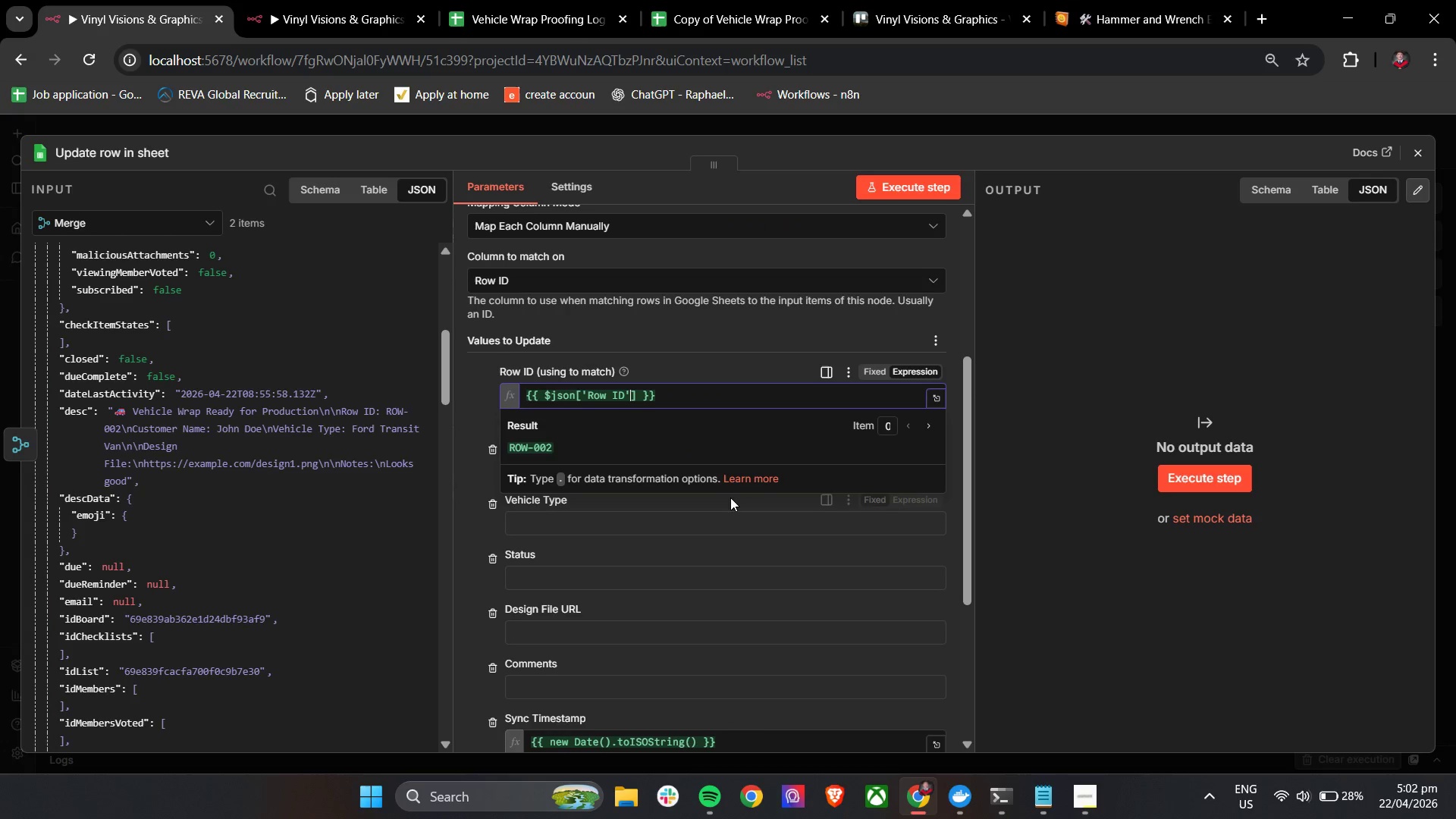 
scroll: coordinate [730, 500], scroll_direction: down, amount: 1.0
 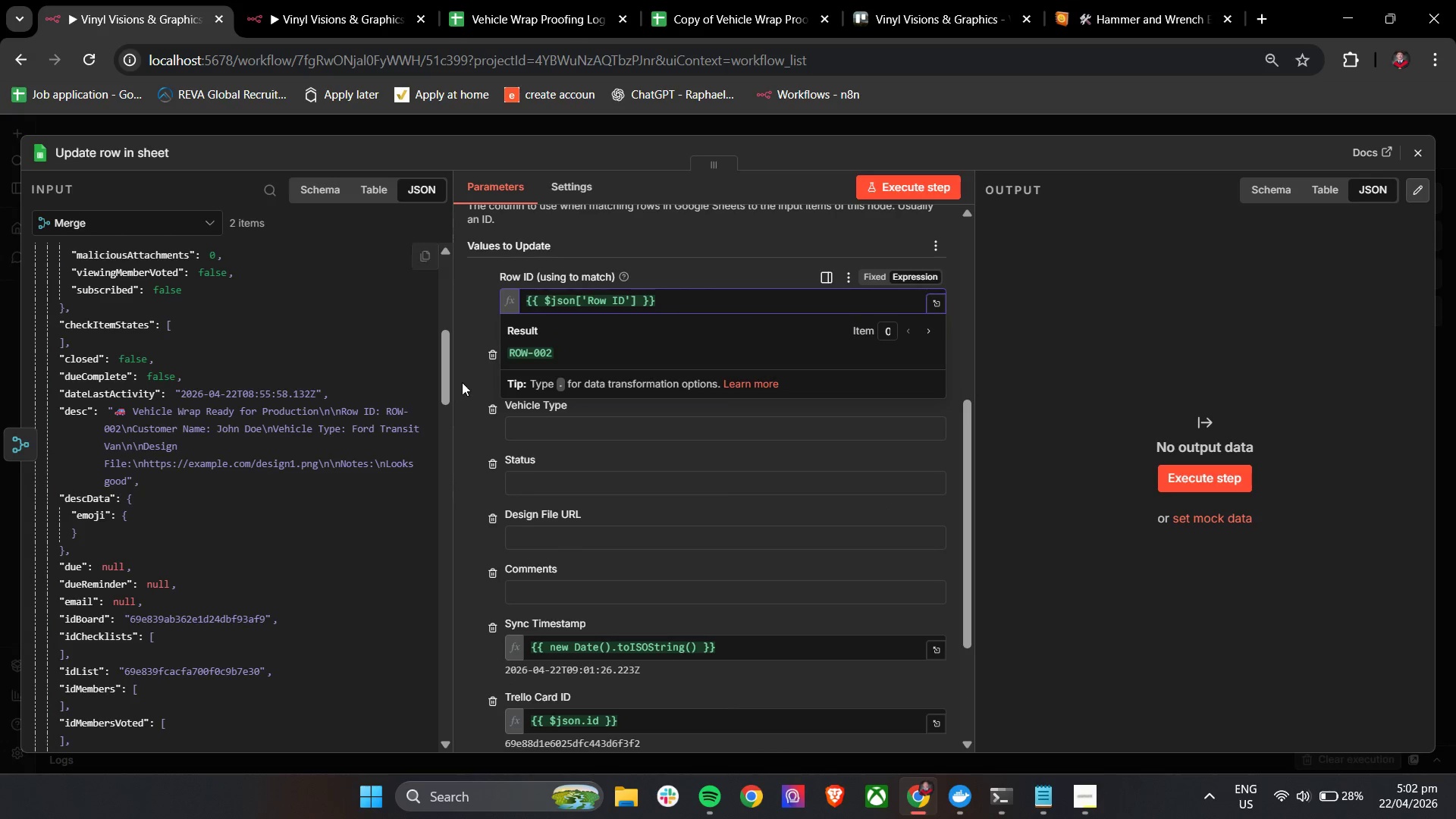 
left_click([466, 377])
 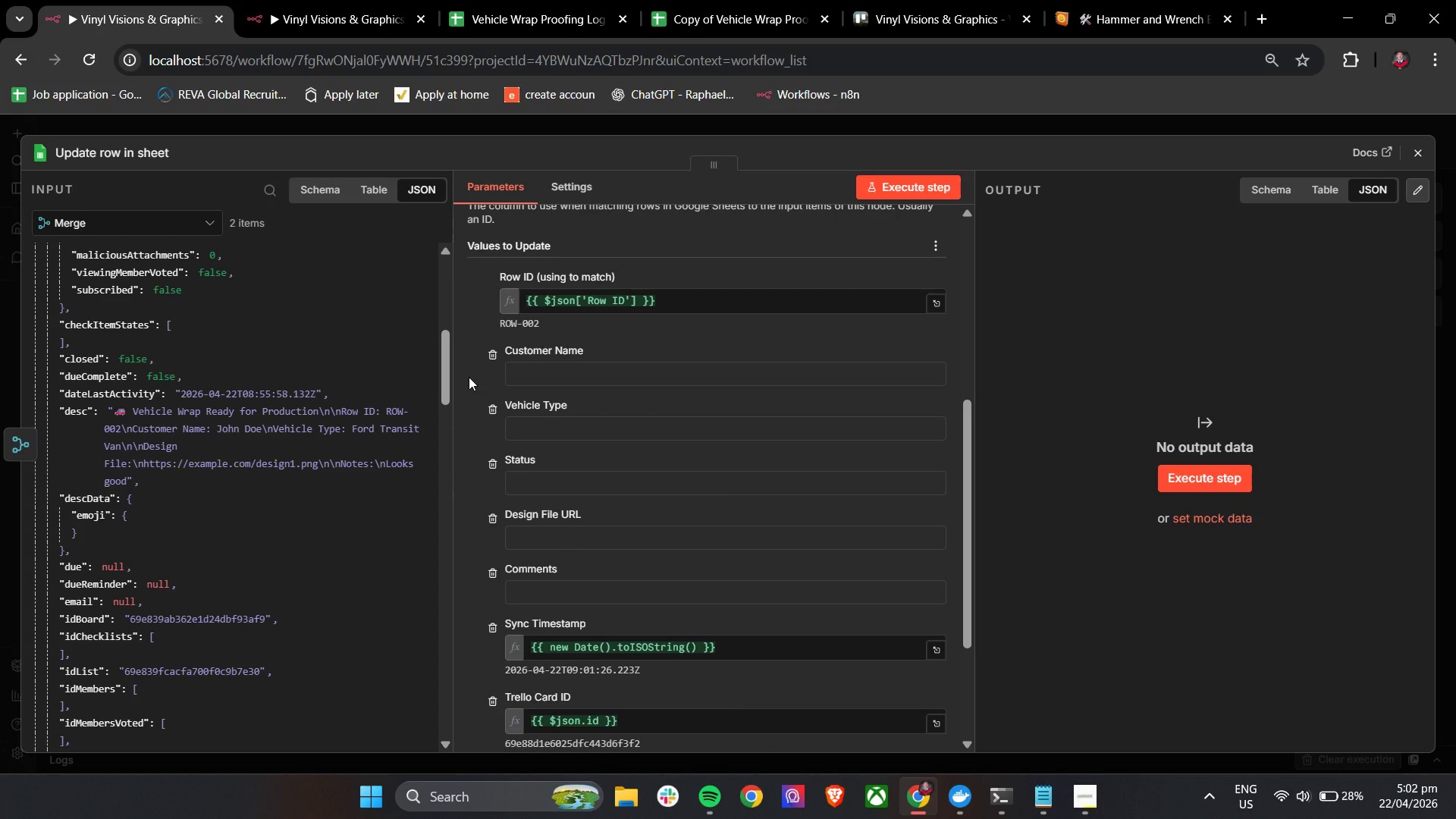 
wait(24.48)
 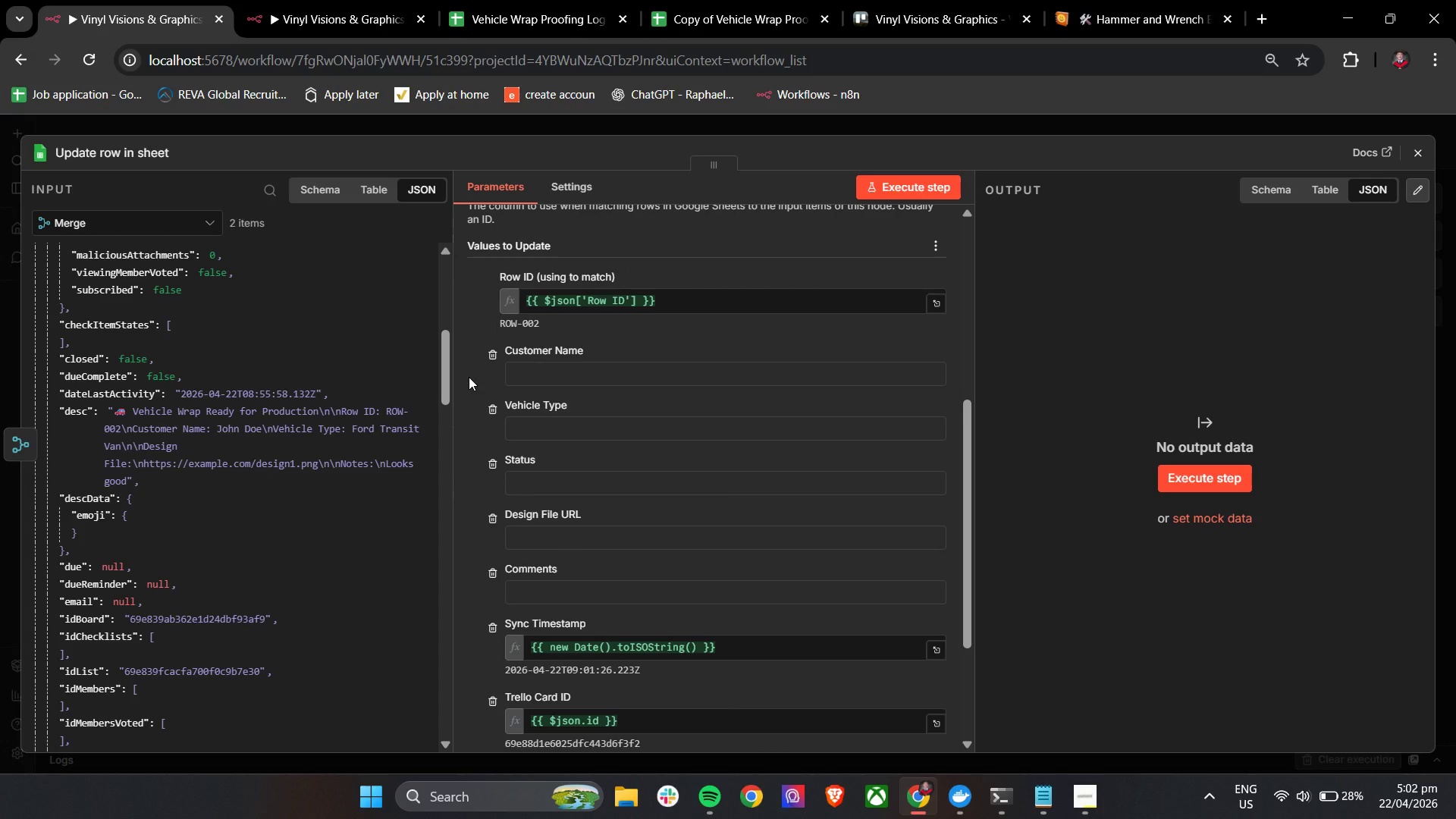 
scroll: coordinate [563, 552], scroll_direction: down, amount: 3.0
 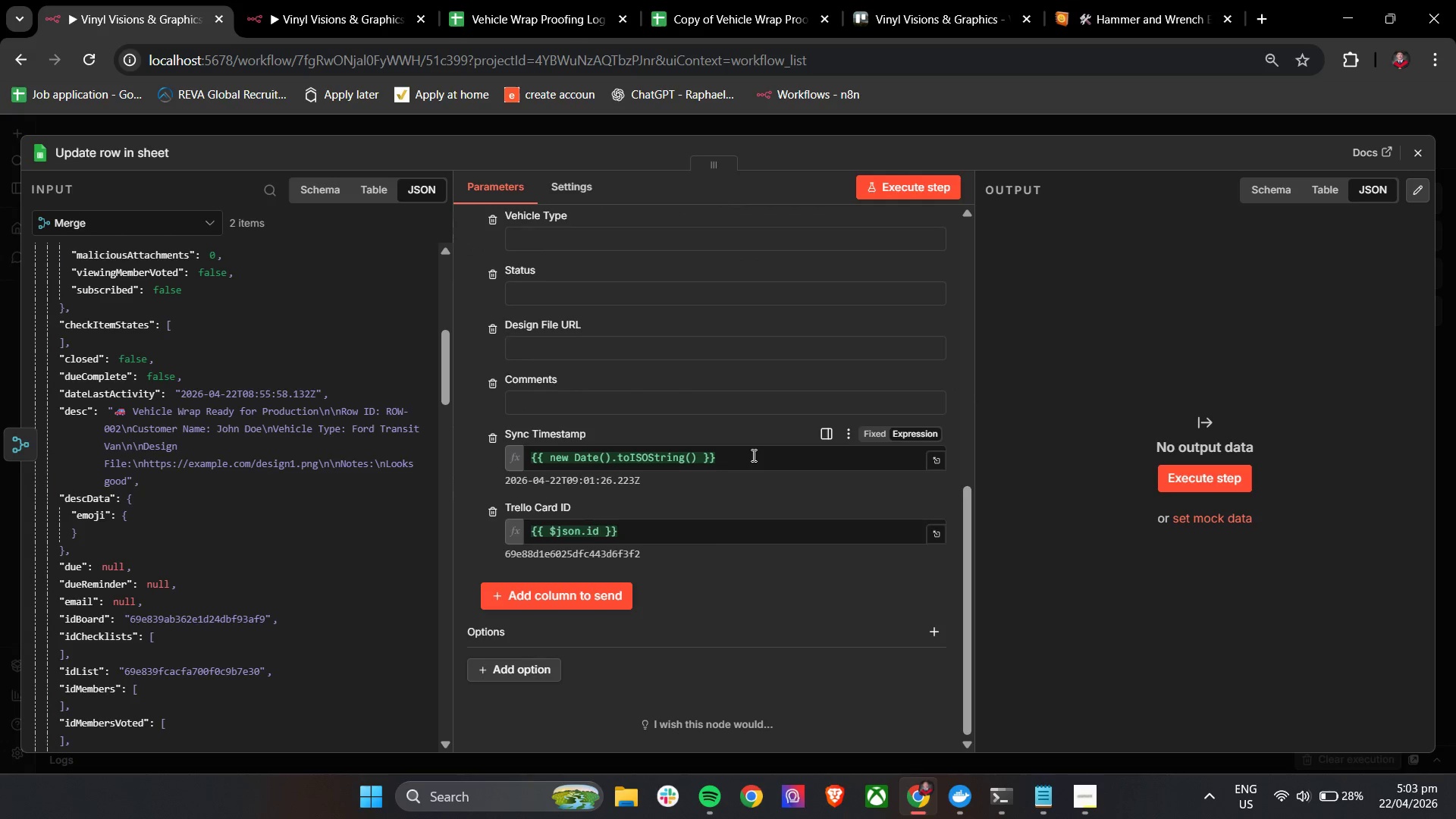 
double_click([752, 455])
 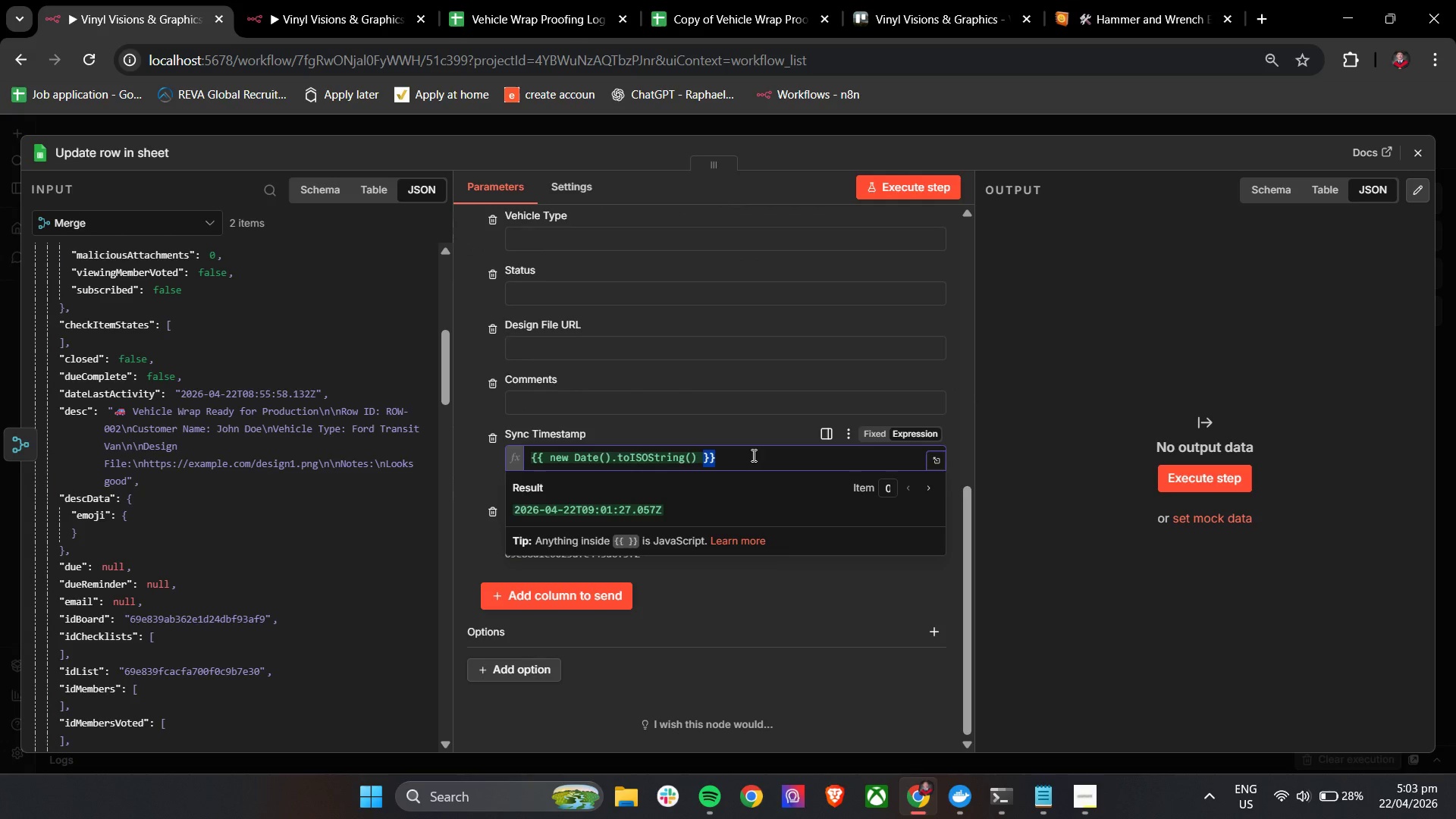 
triple_click([752, 455])
 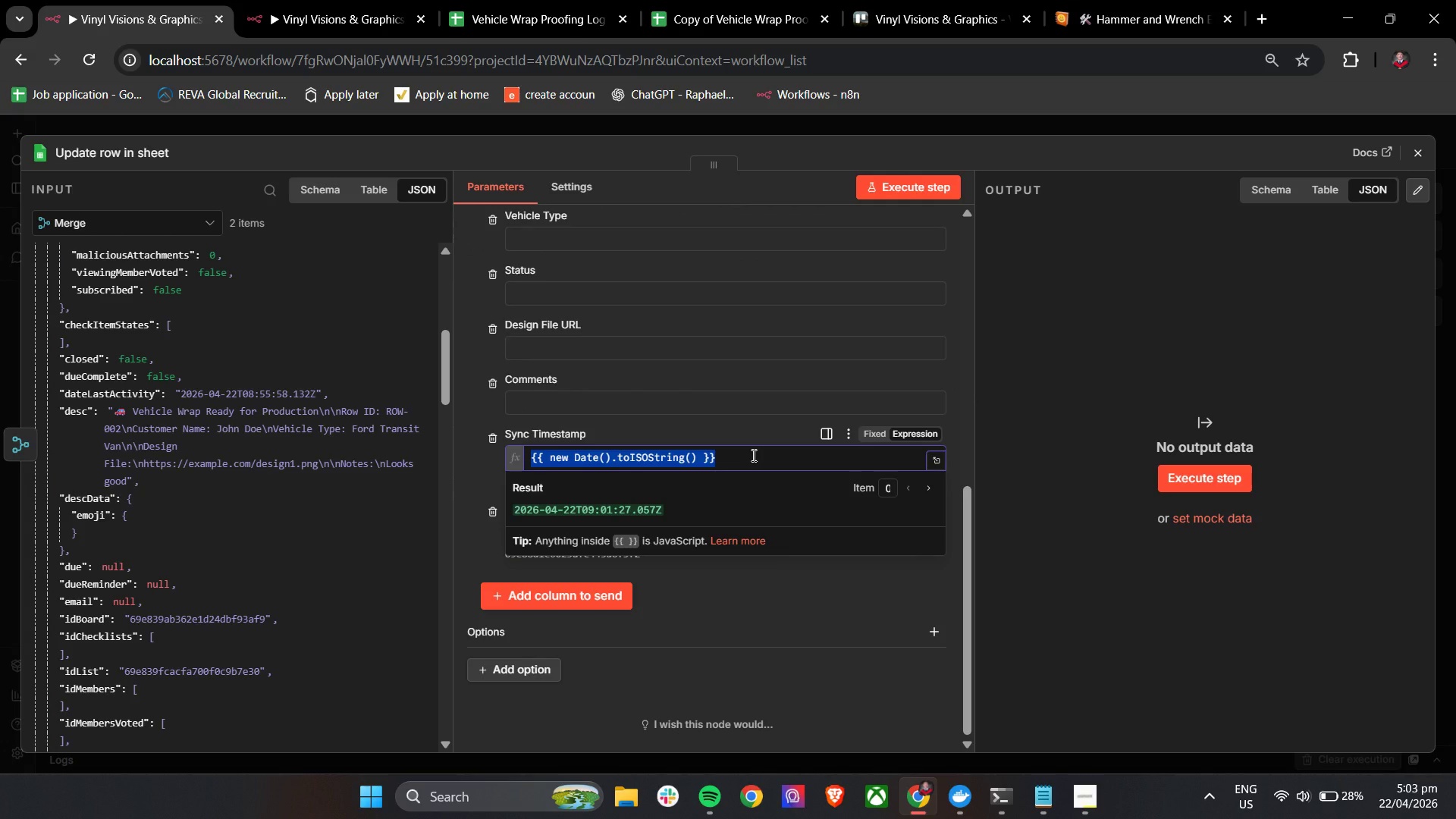 
key(Backspace)
 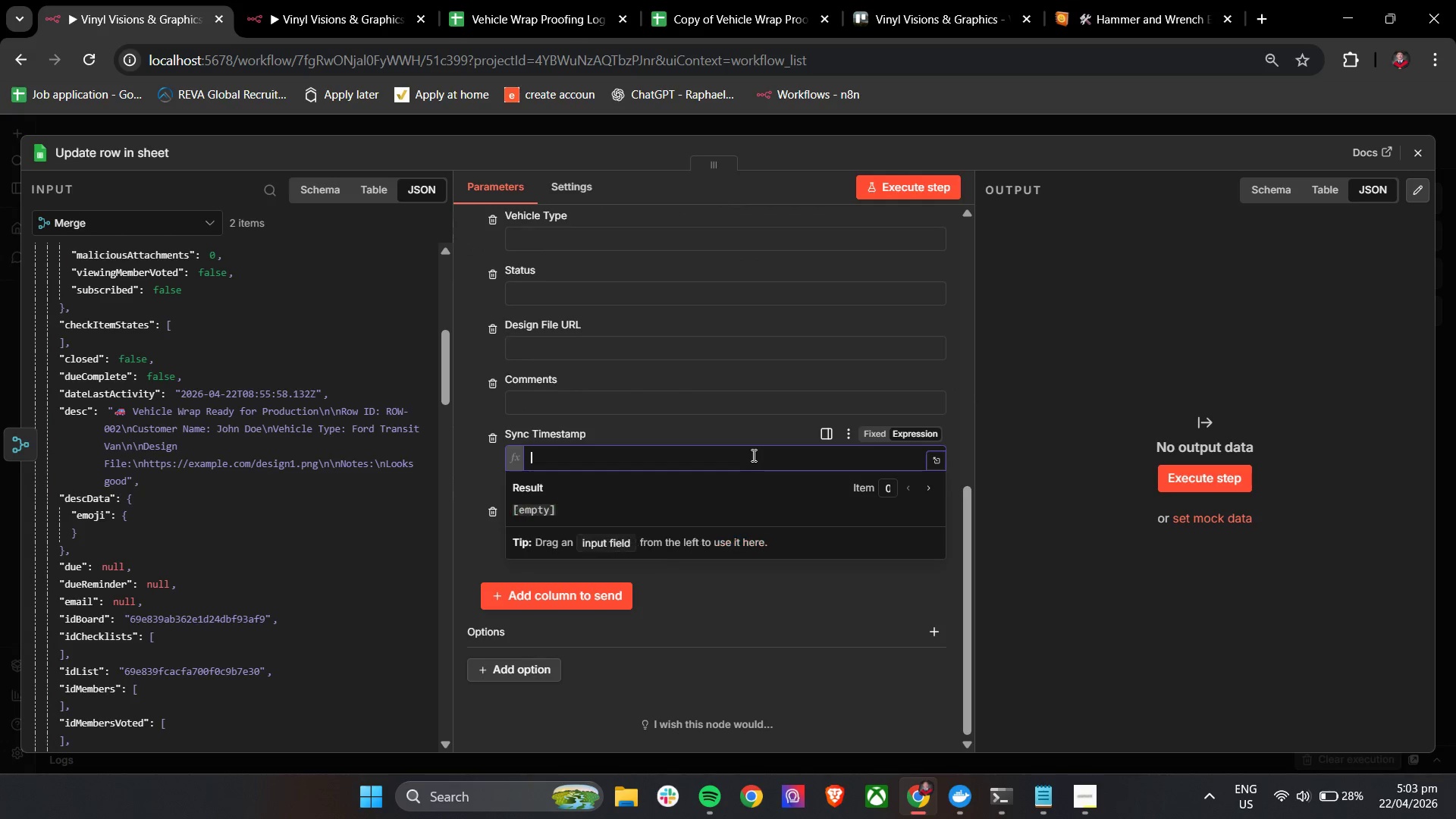 
key(Shift+BracketLeft)
 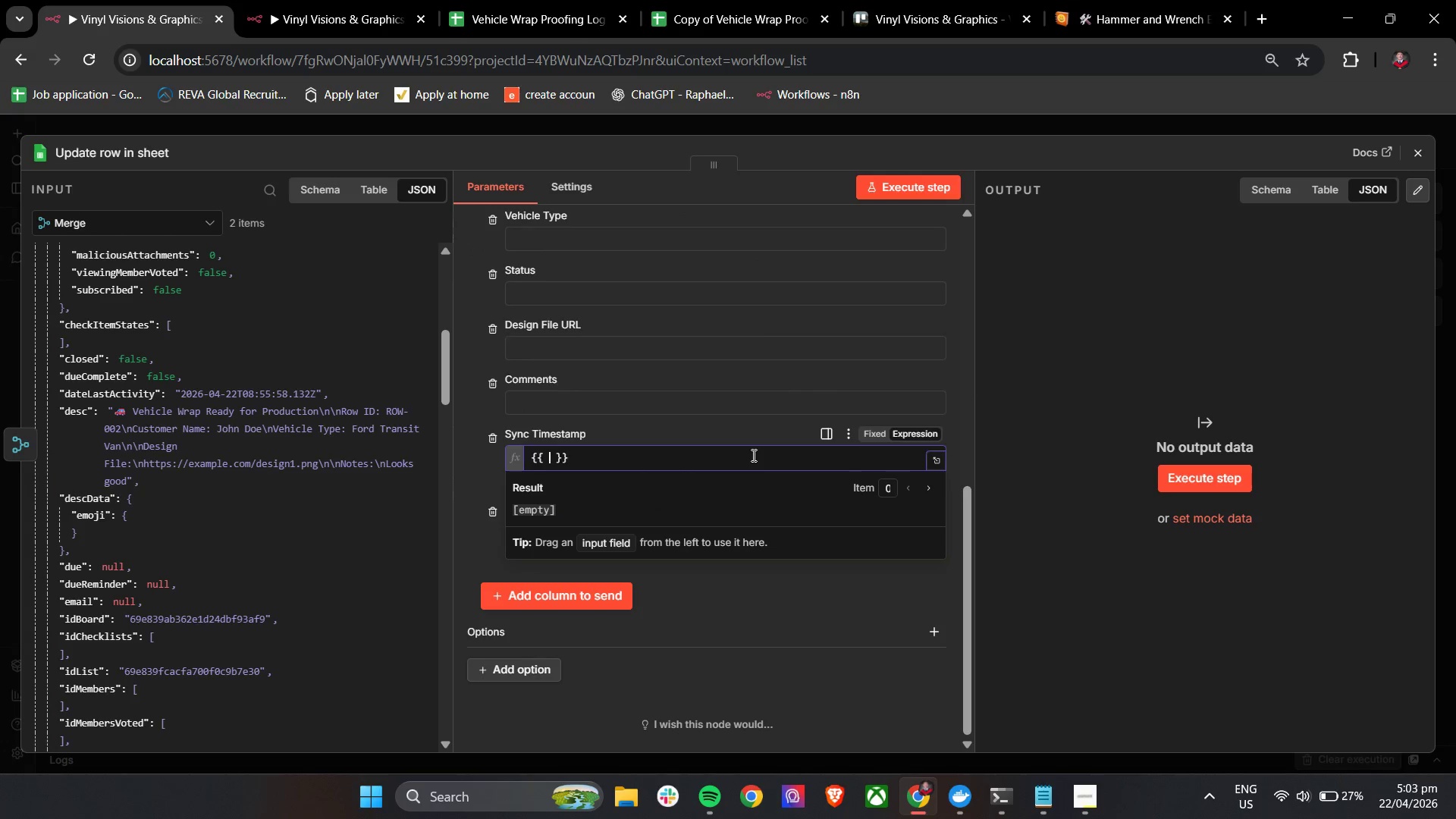 
key(Shift+BracketLeft)
 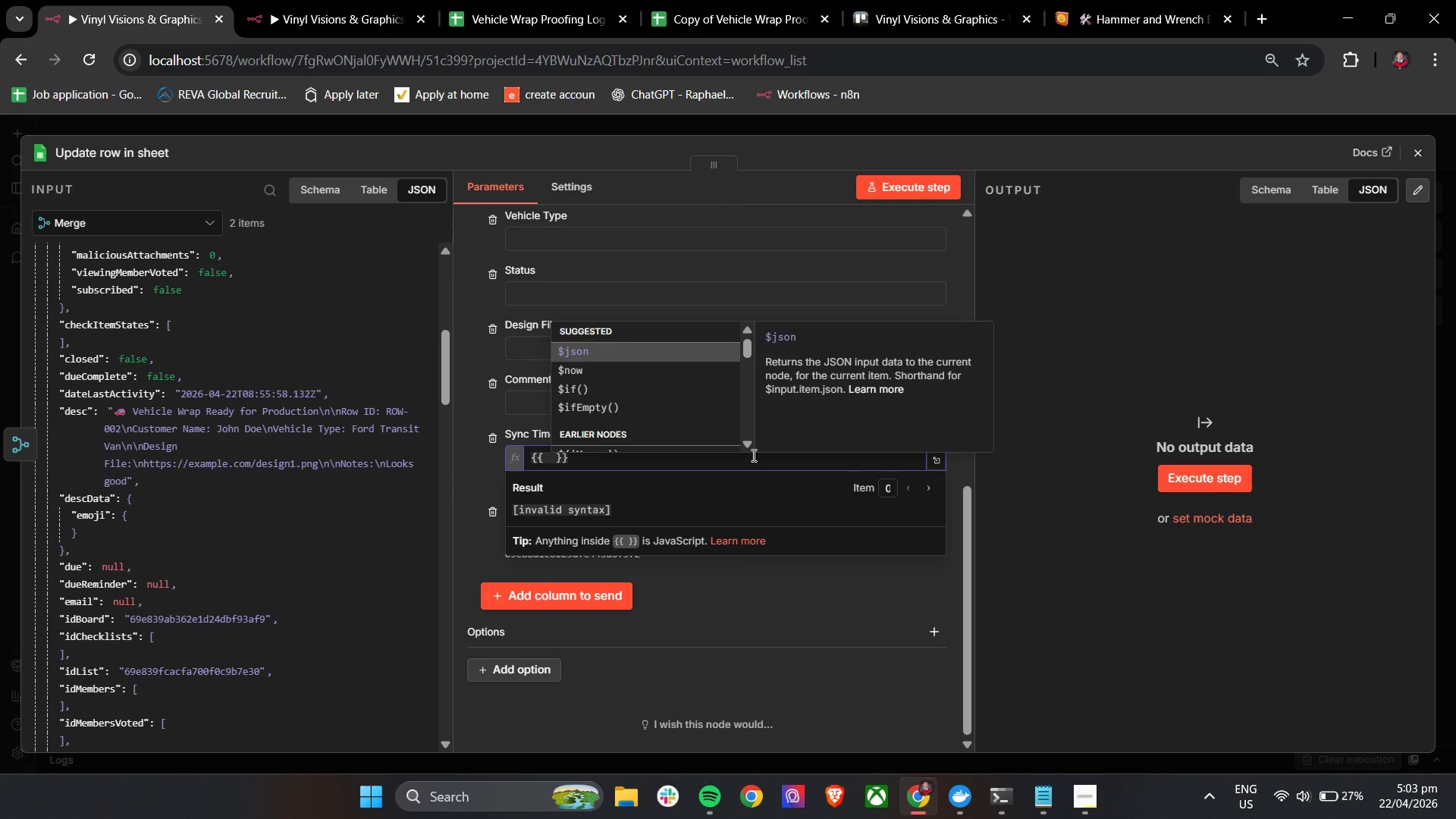 
key(Enter)
 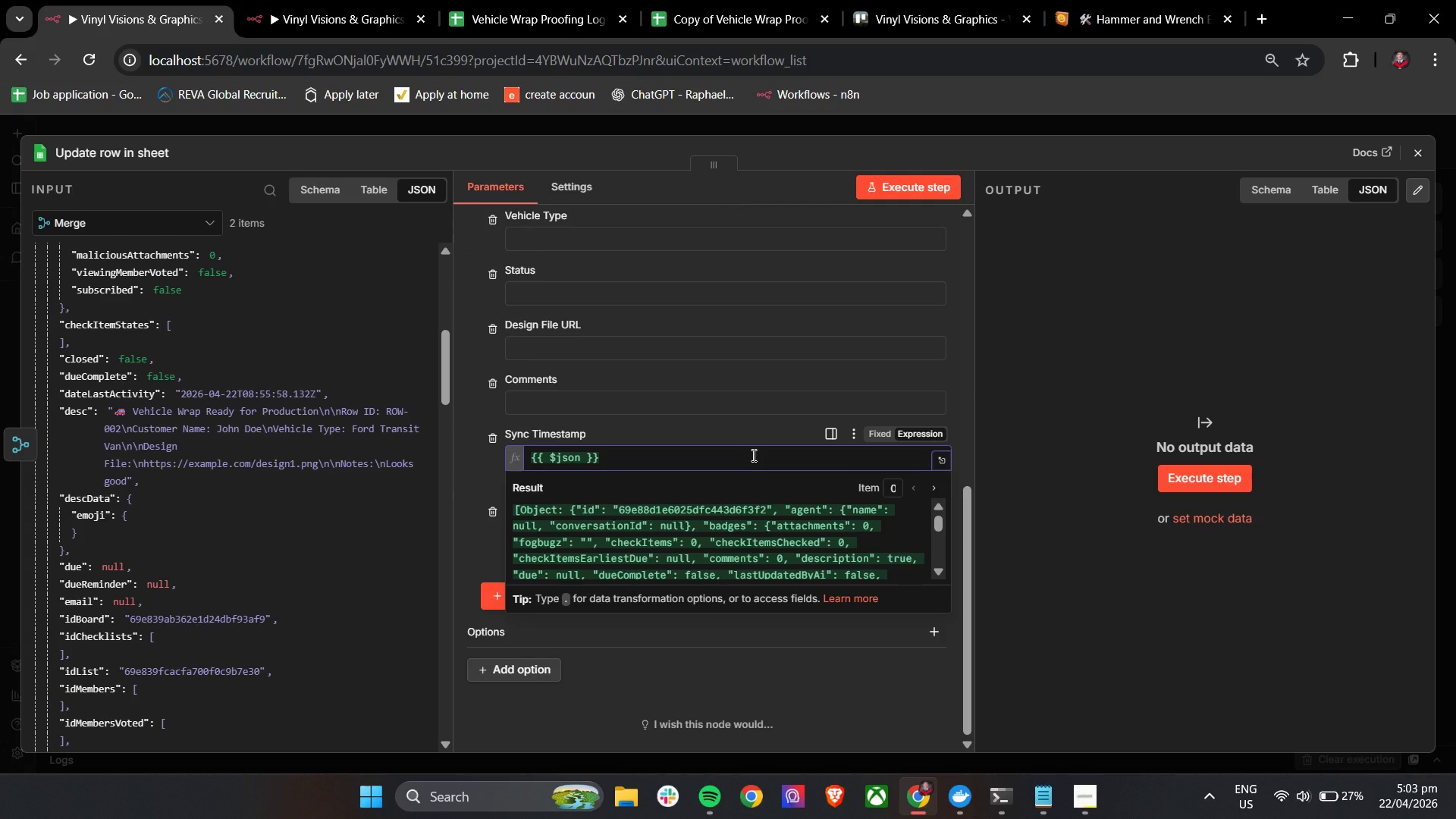 
key(Backspace)
 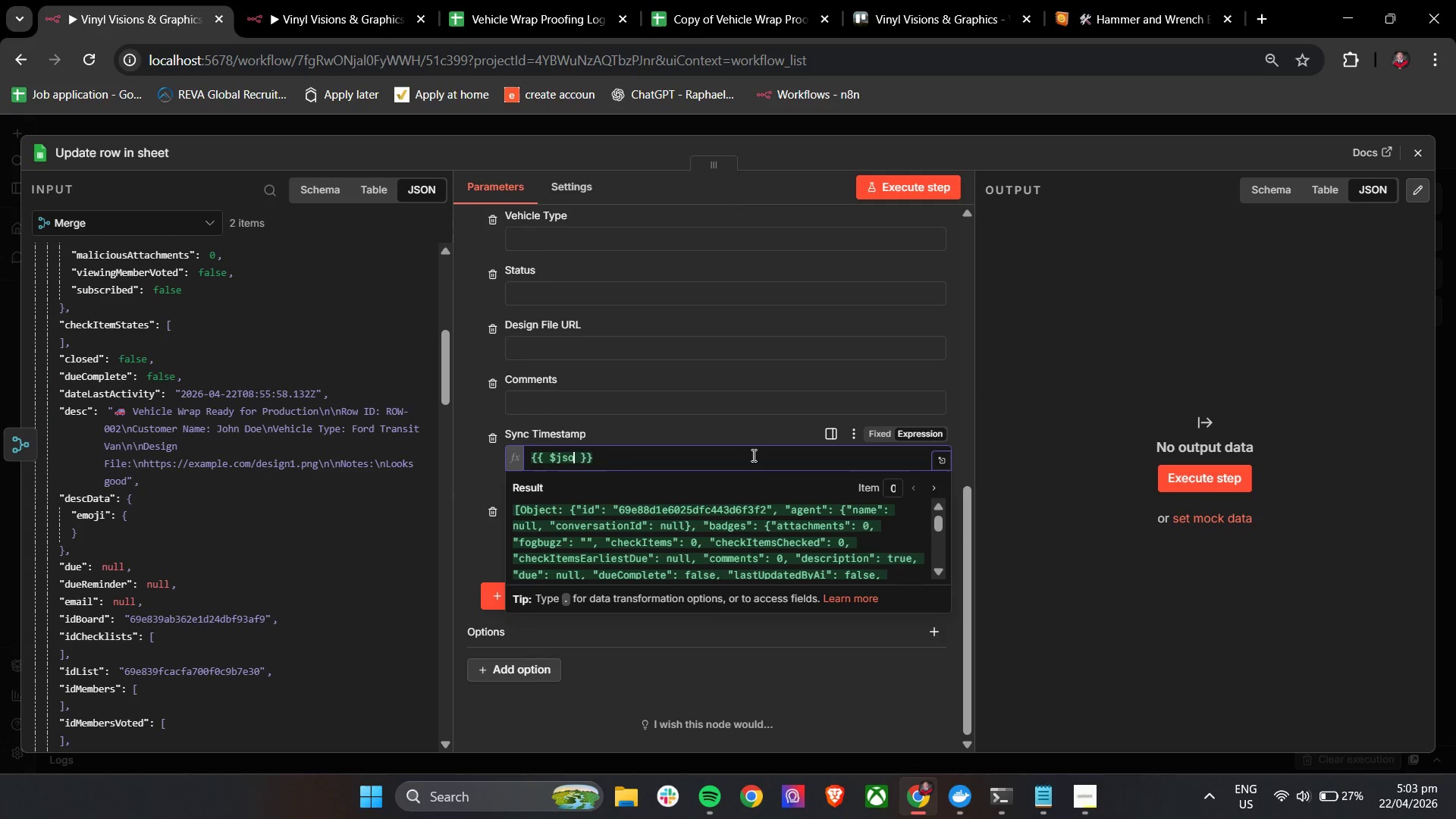 
key(Backspace)
 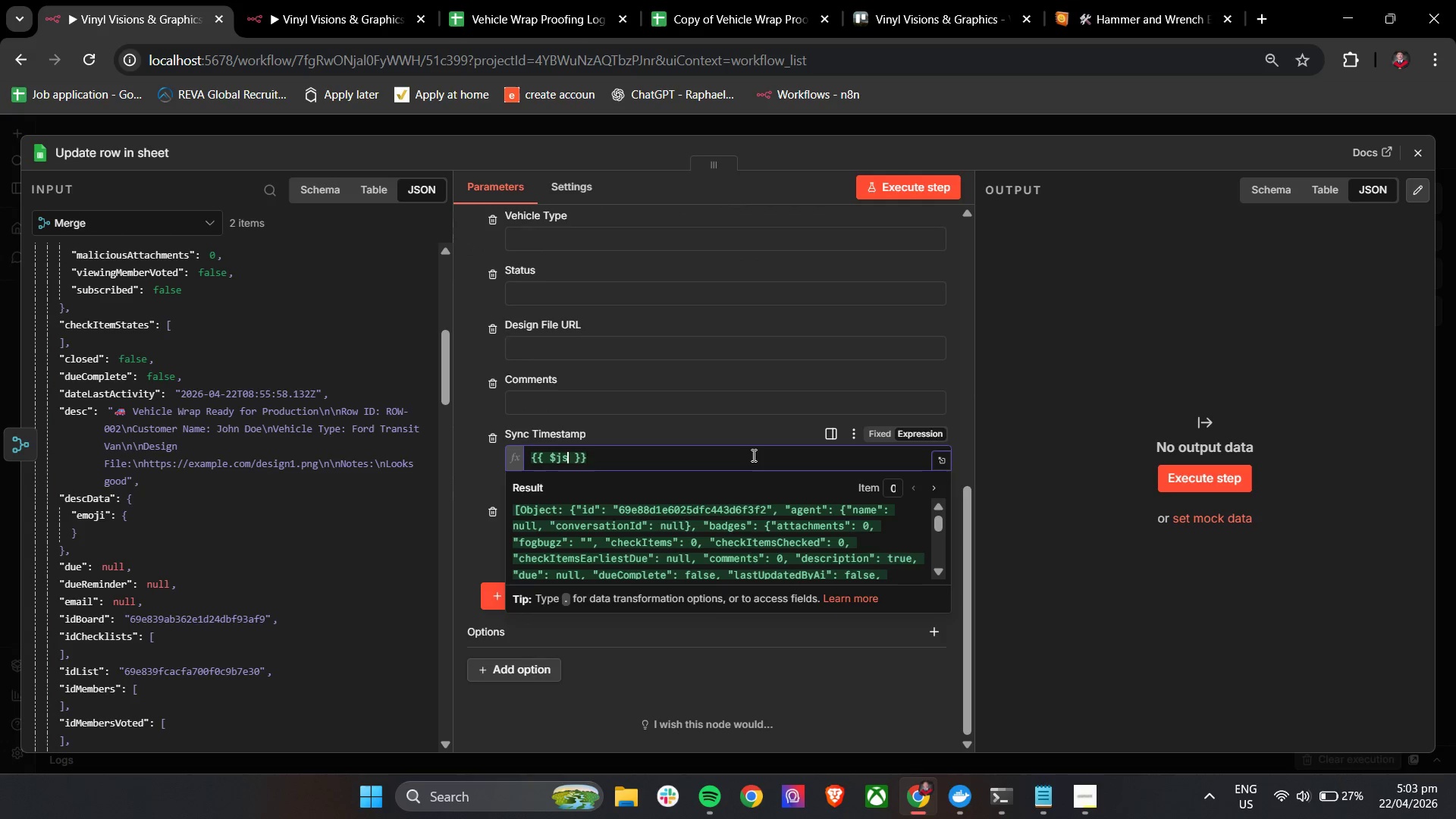 
key(Backspace)
 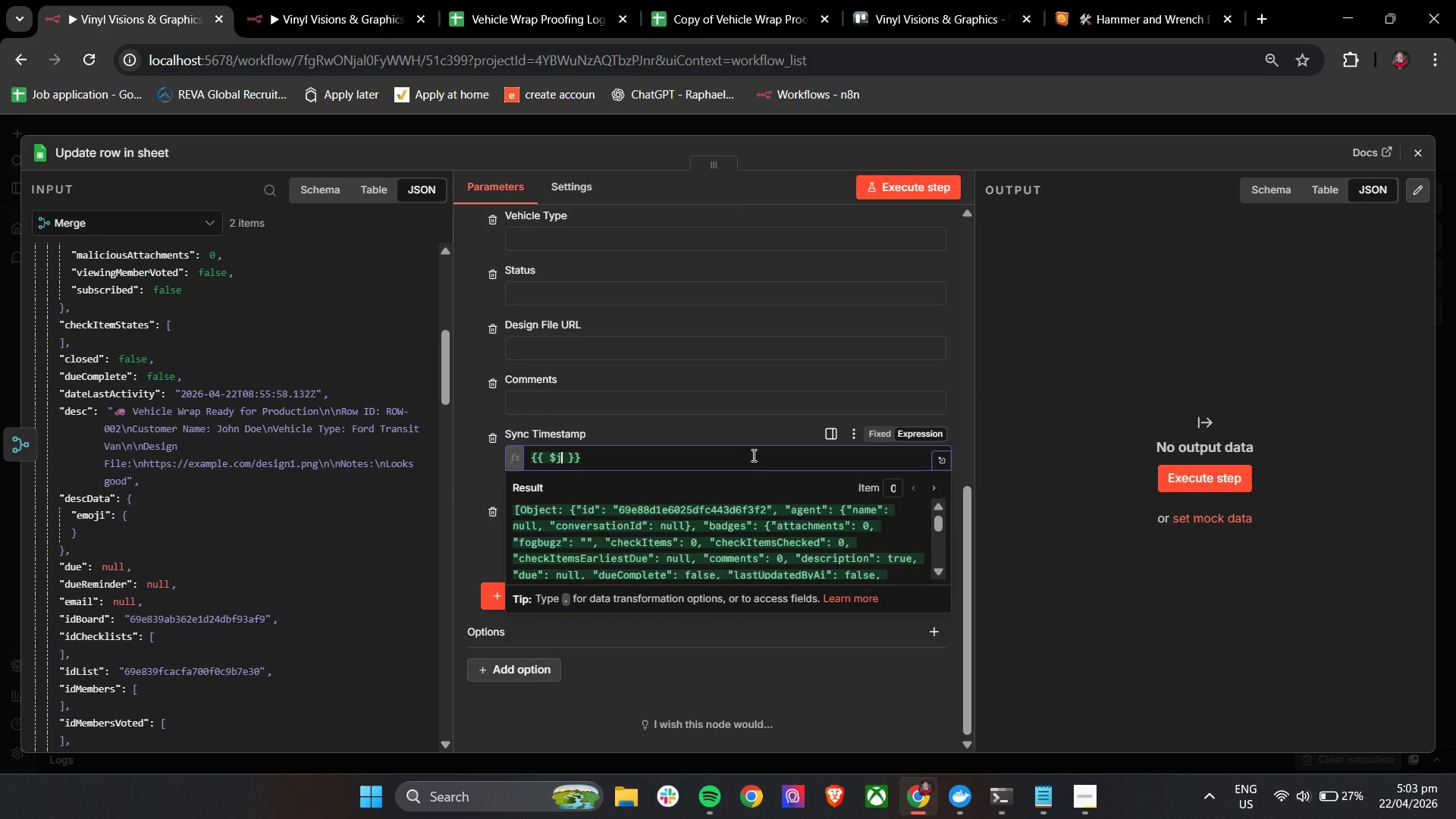 
key(Backspace)
 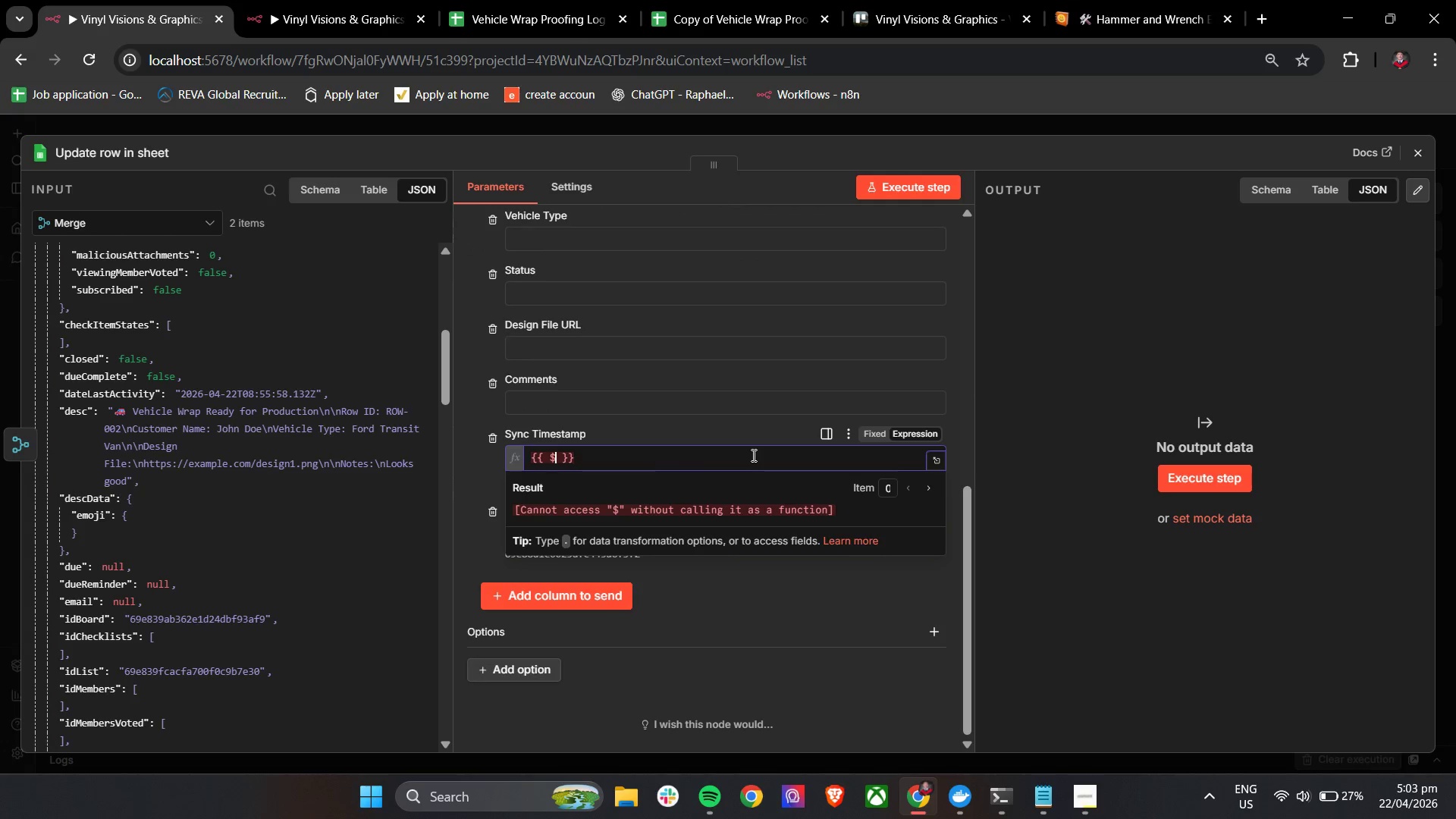 
key(Enter)
 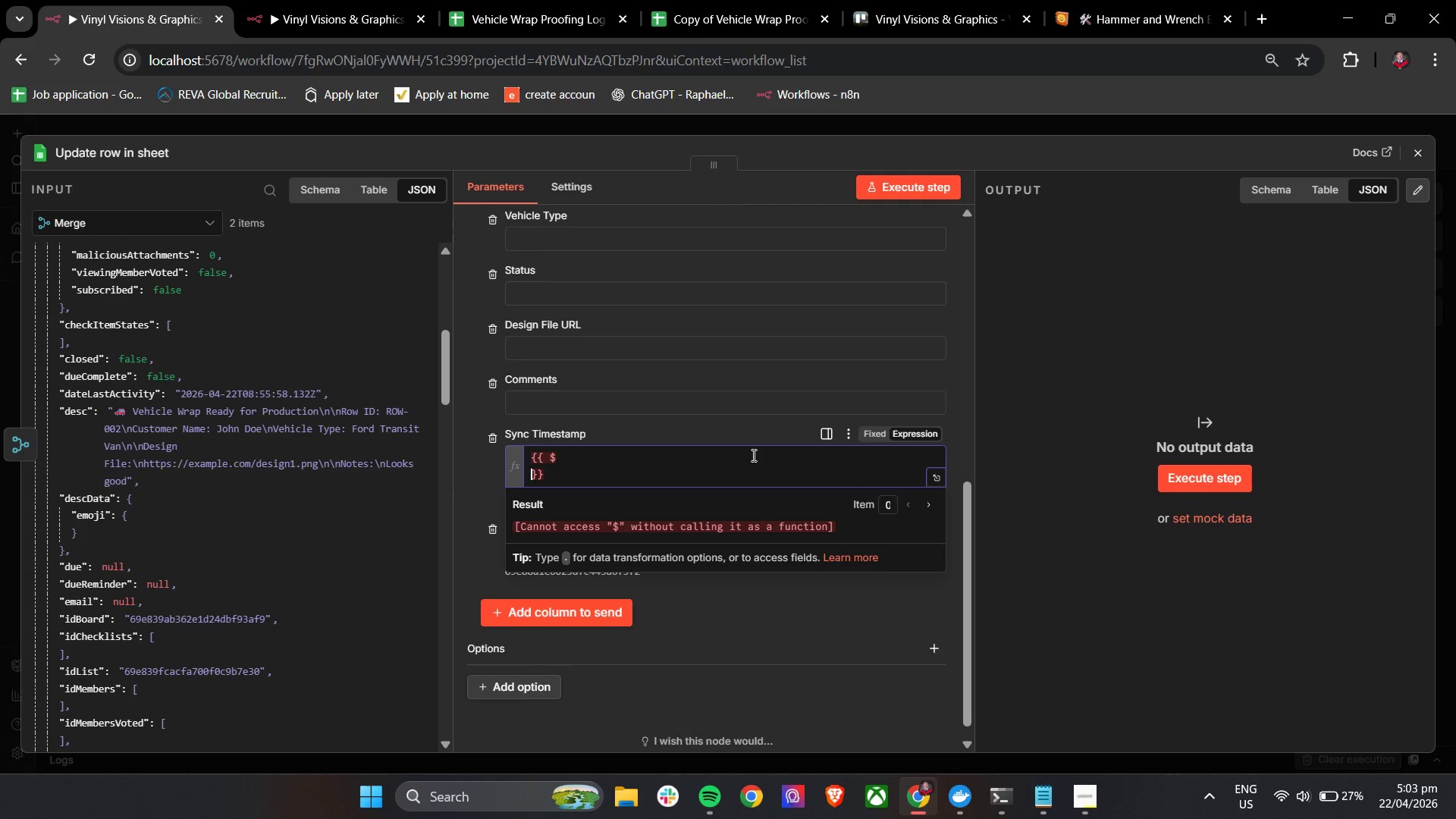 
key(Backspace)
 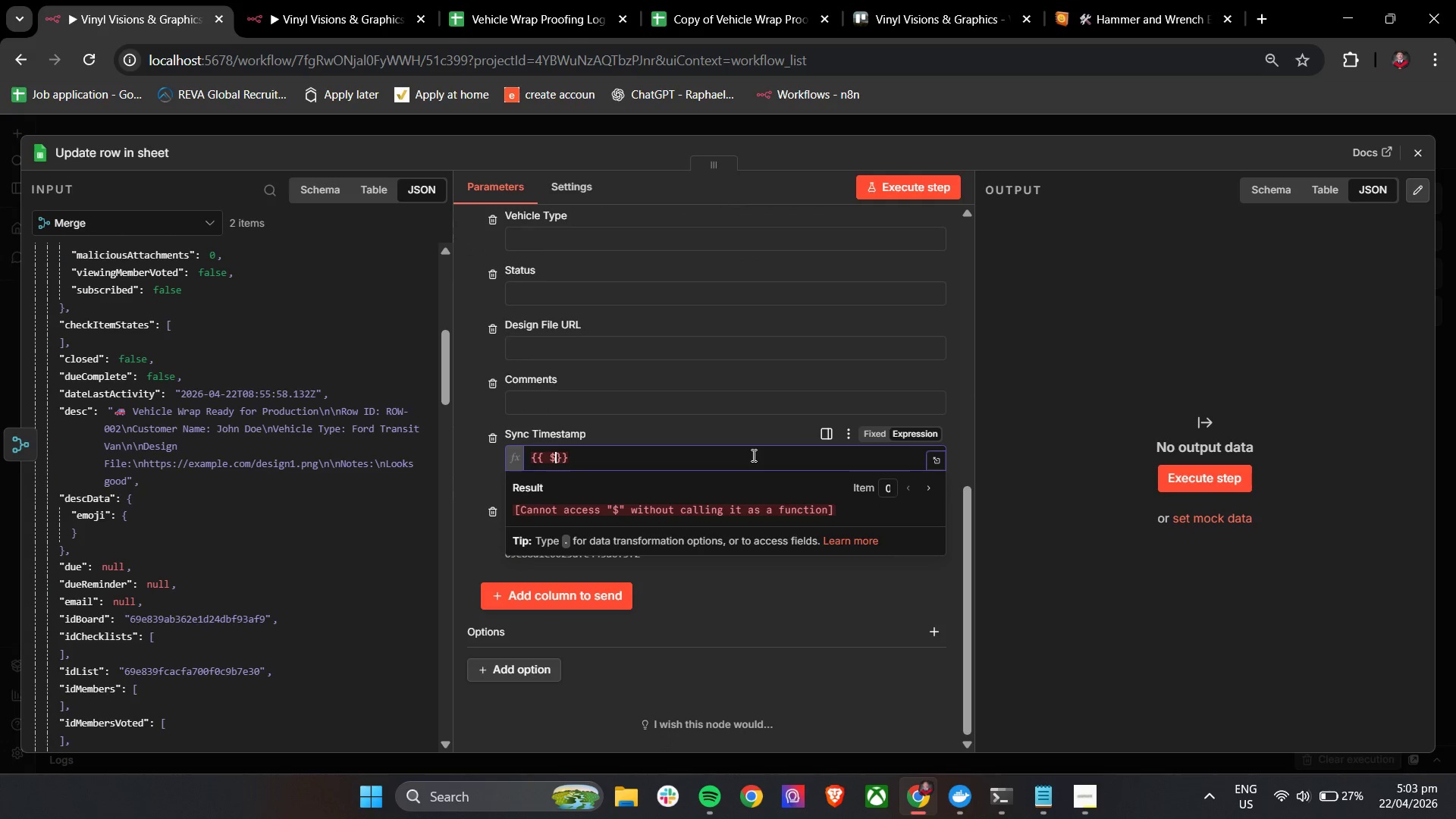 
key(Backspace)
 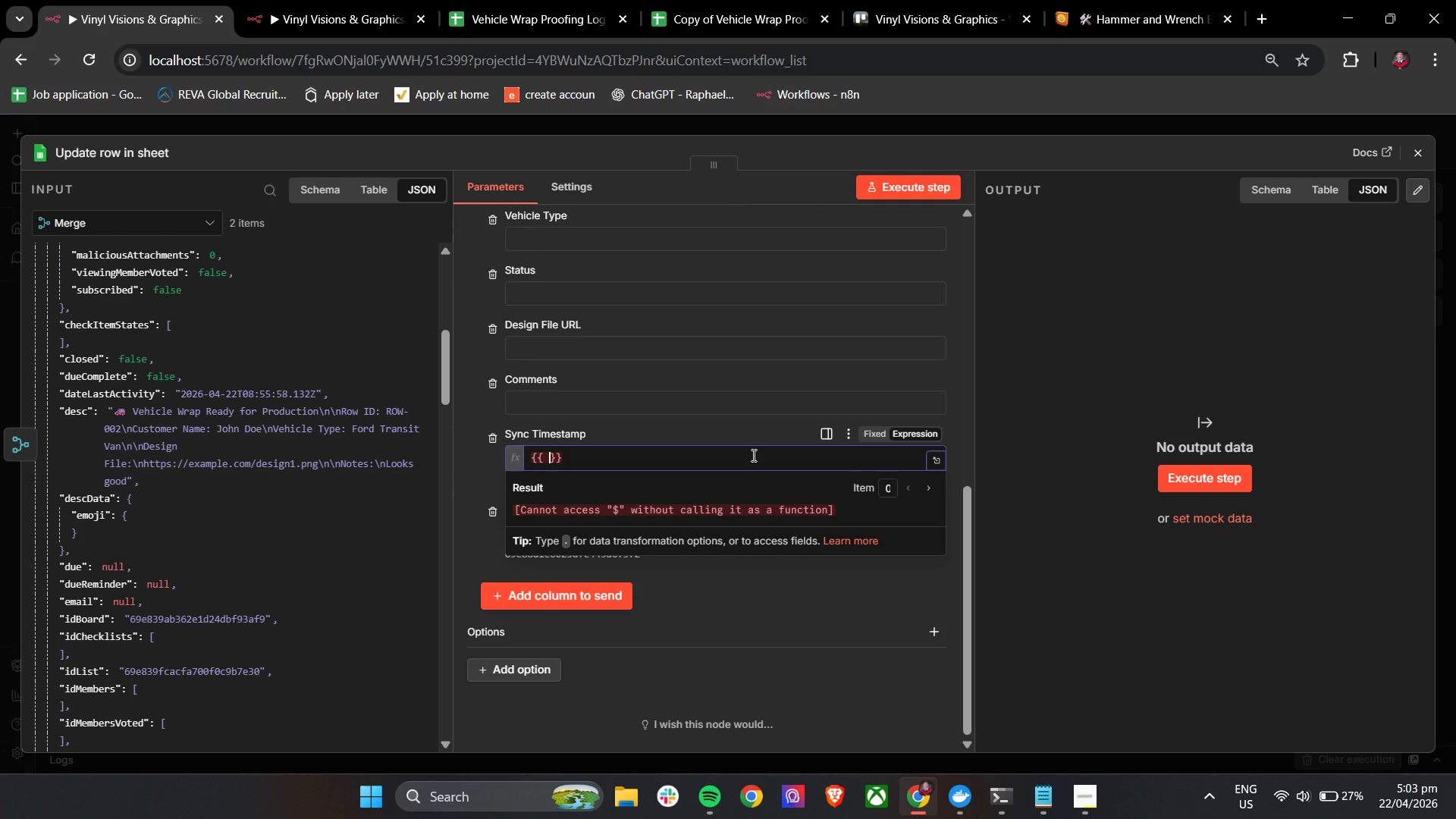 
key(Enter)
 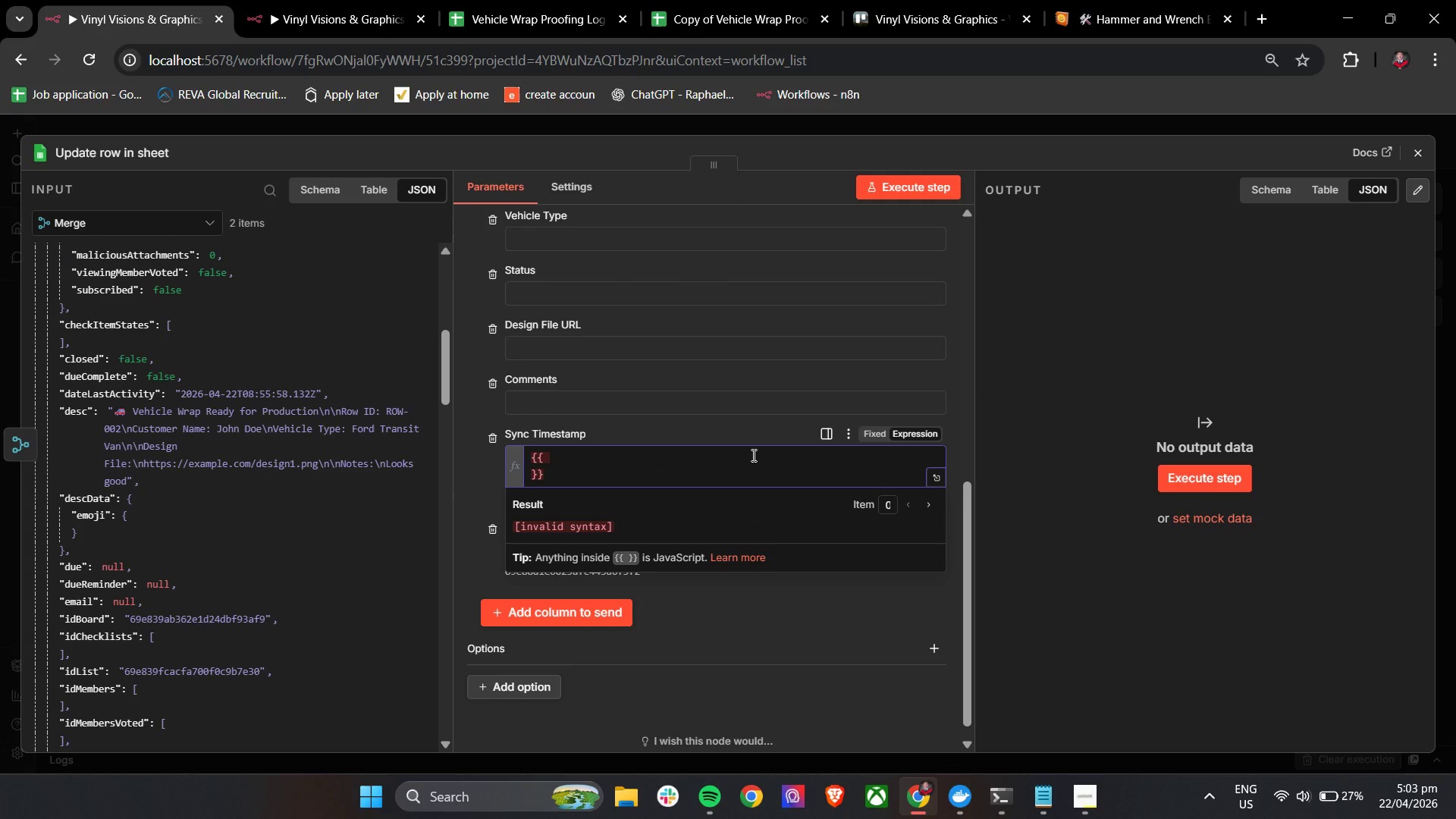 
key(ArrowUp)
 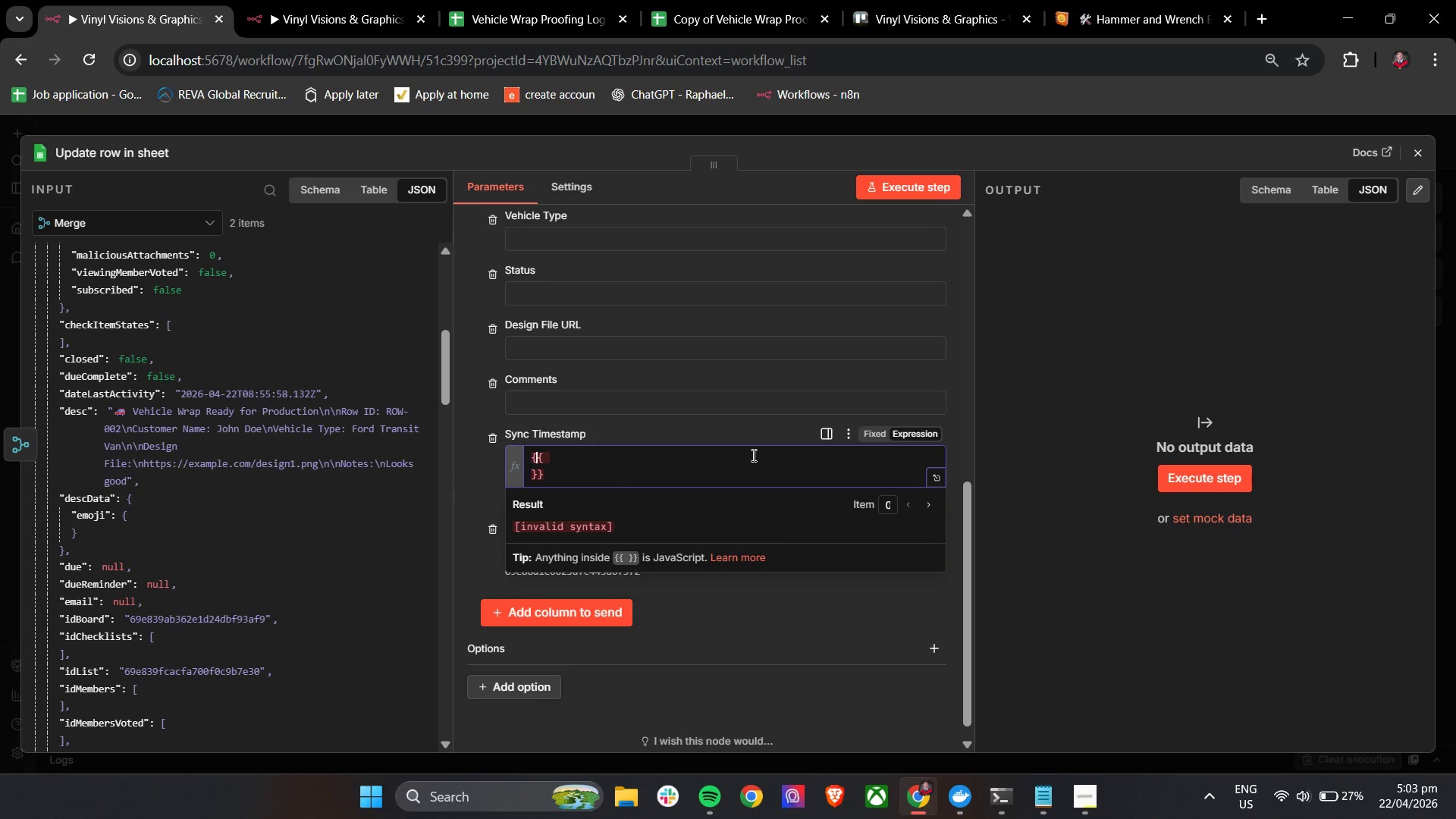 
key(ArrowRight)
 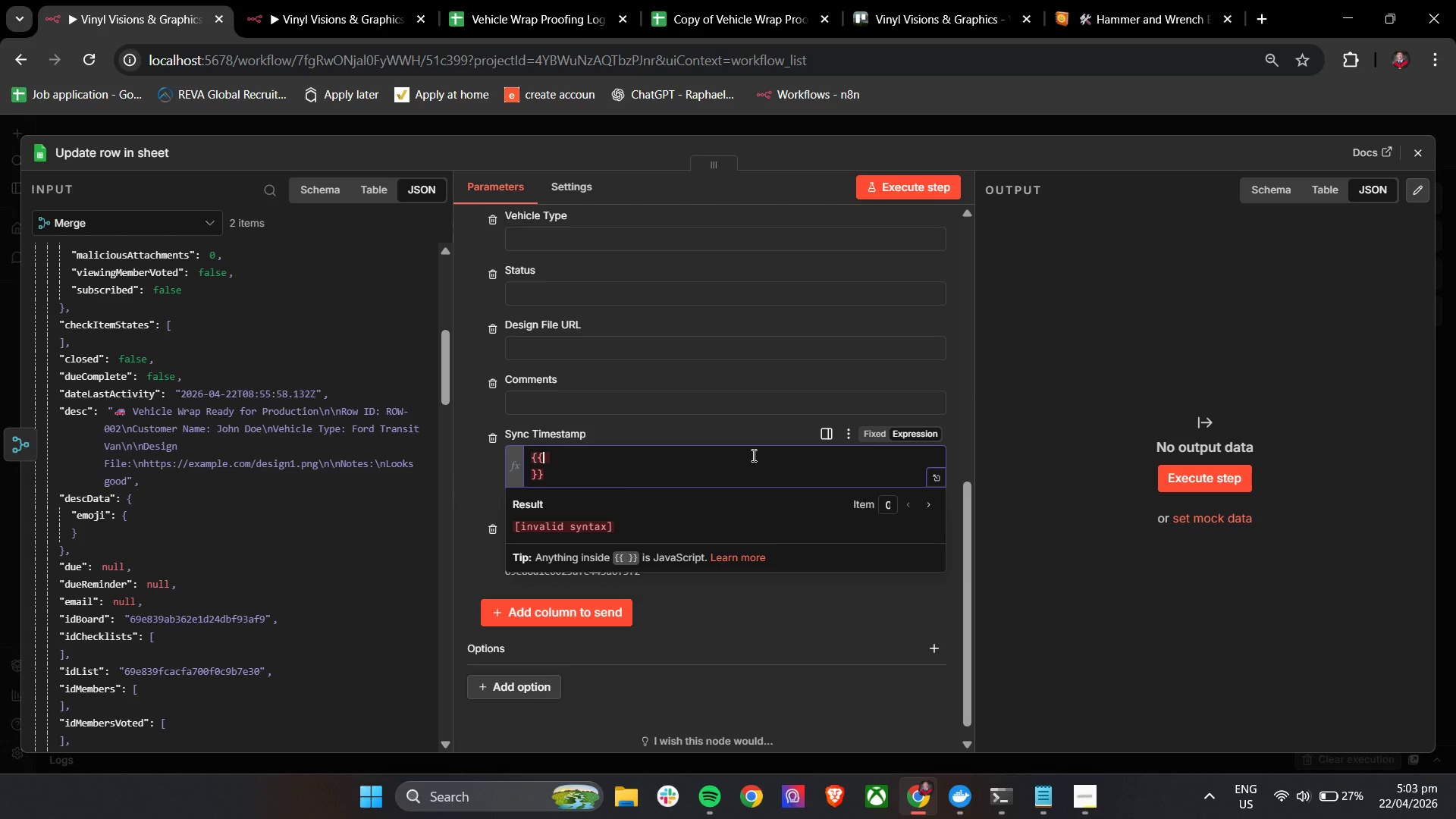 
key(ArrowRight)
 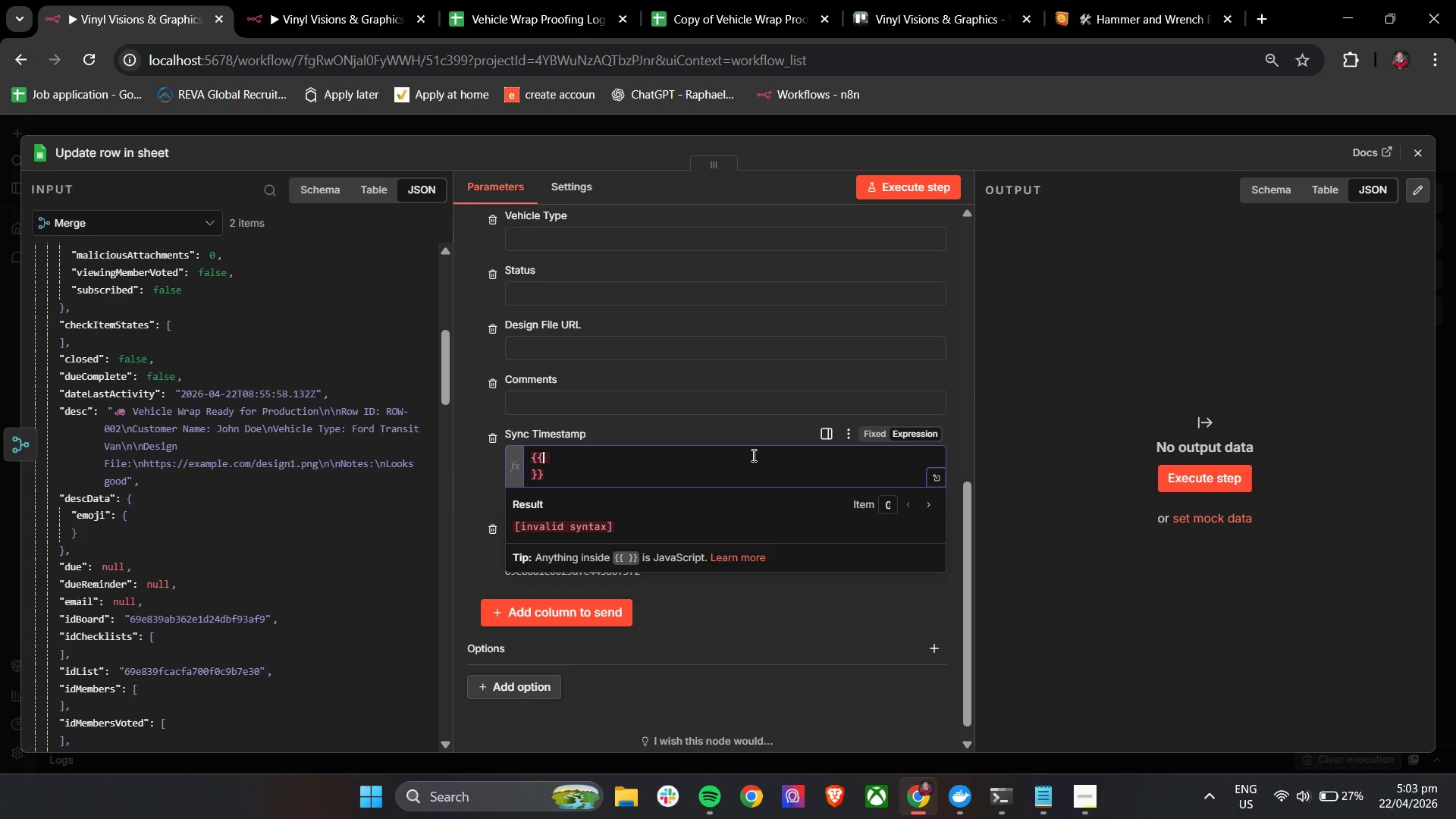 
type( new Date().toLocaleString('en-oh)
key(Backspace)
key(Backspace)
type(PH)
 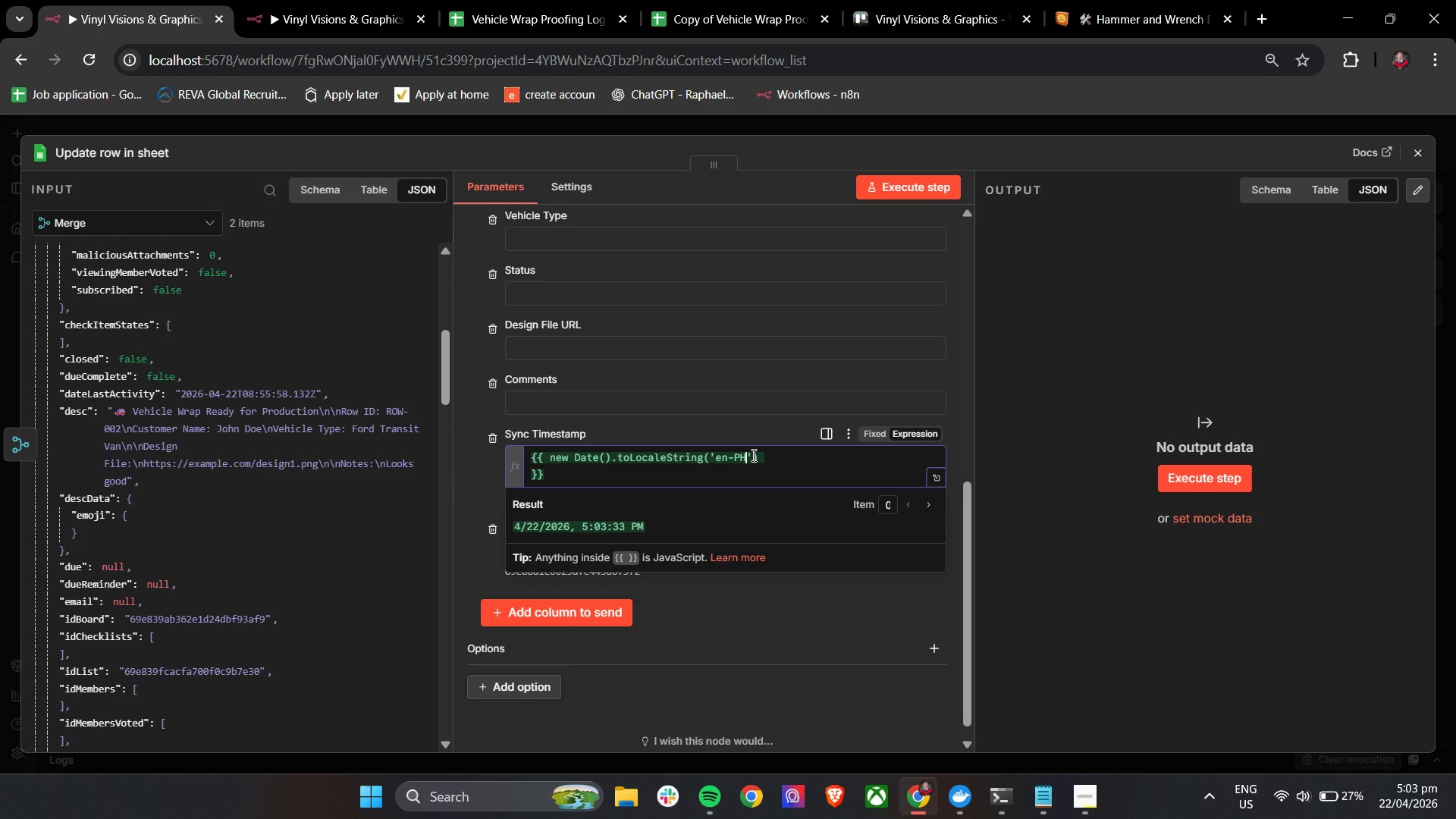 
key(ArrowRight)
 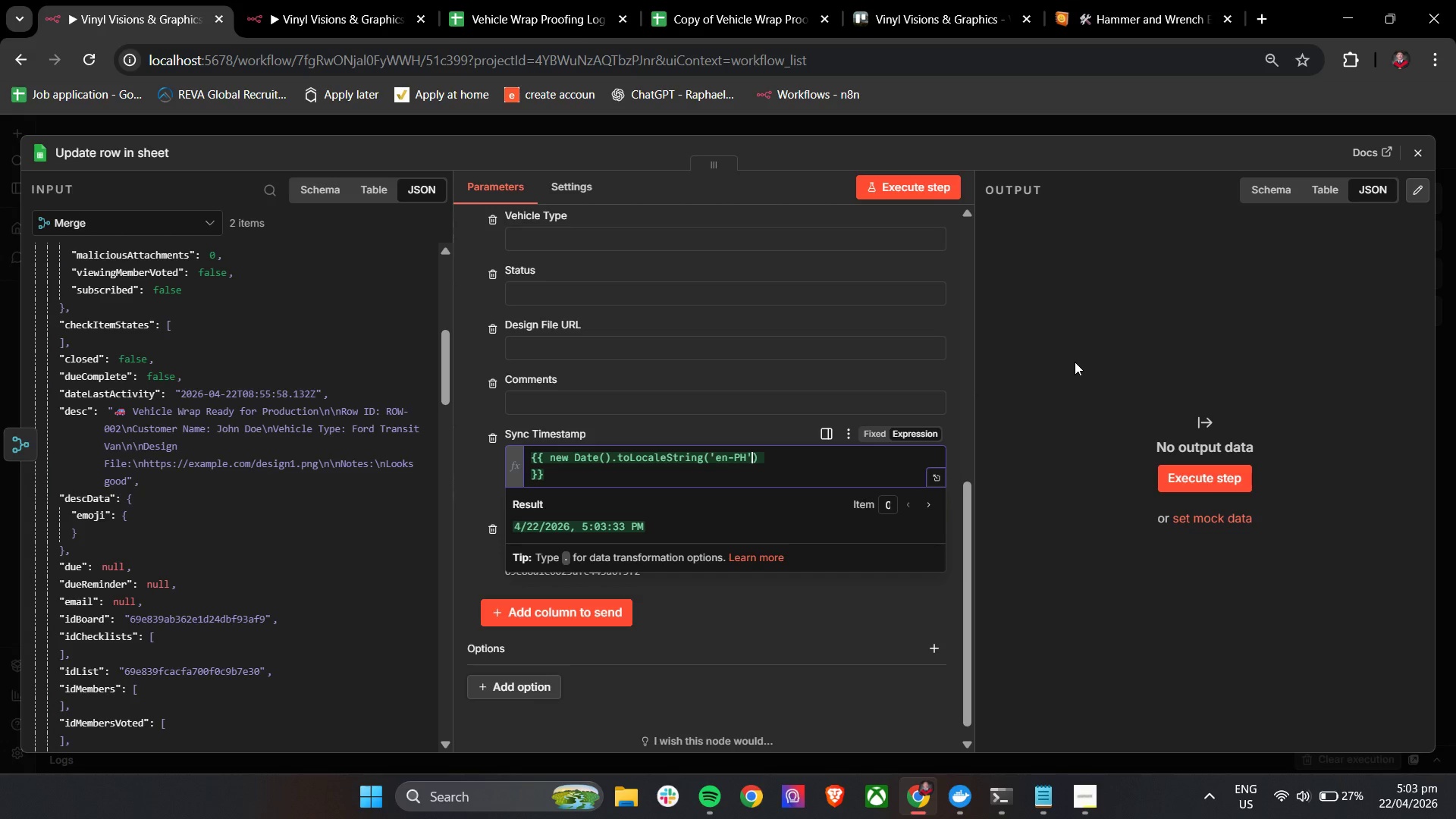 
key(Comma)
 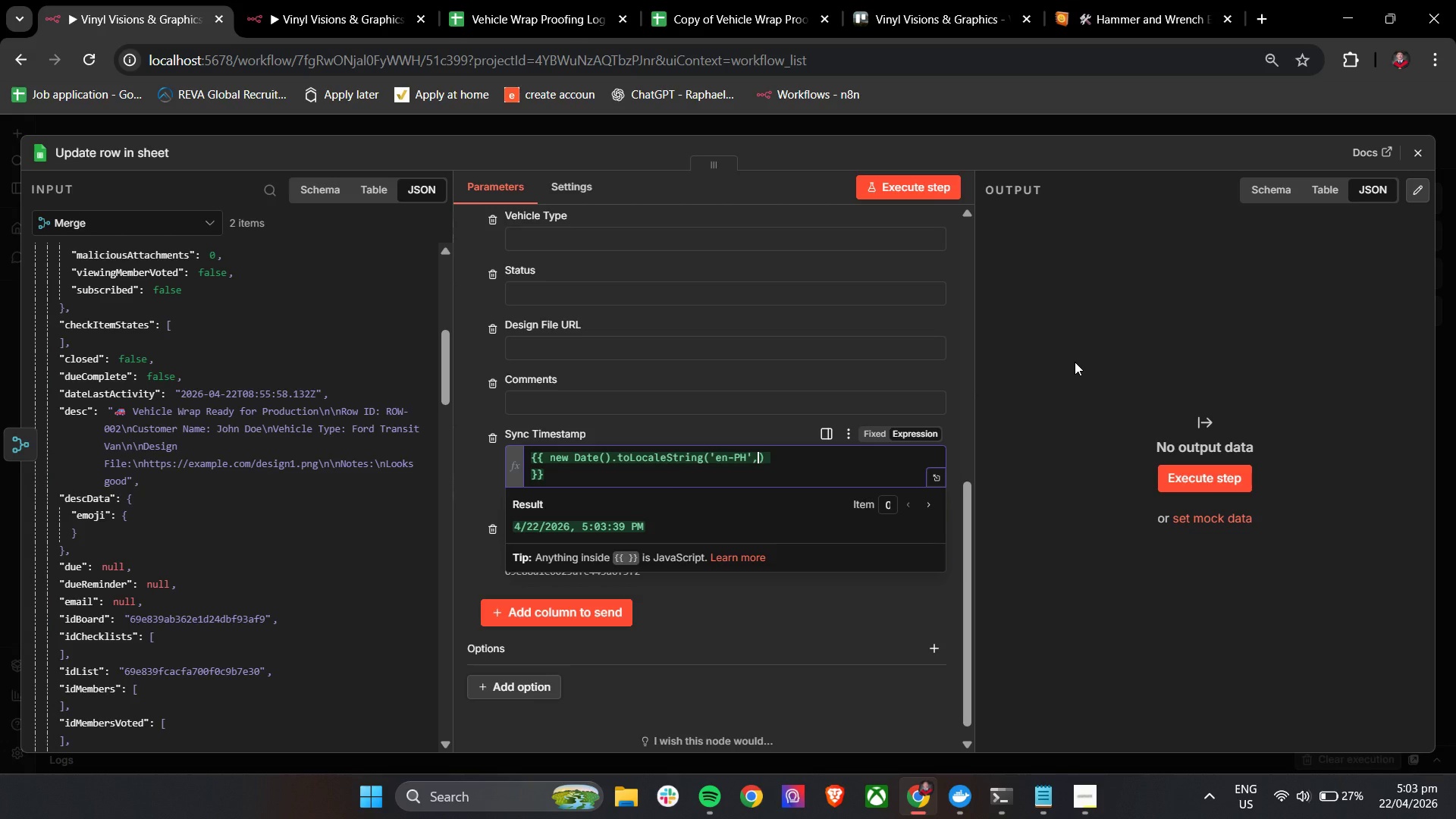 
key(Space)
 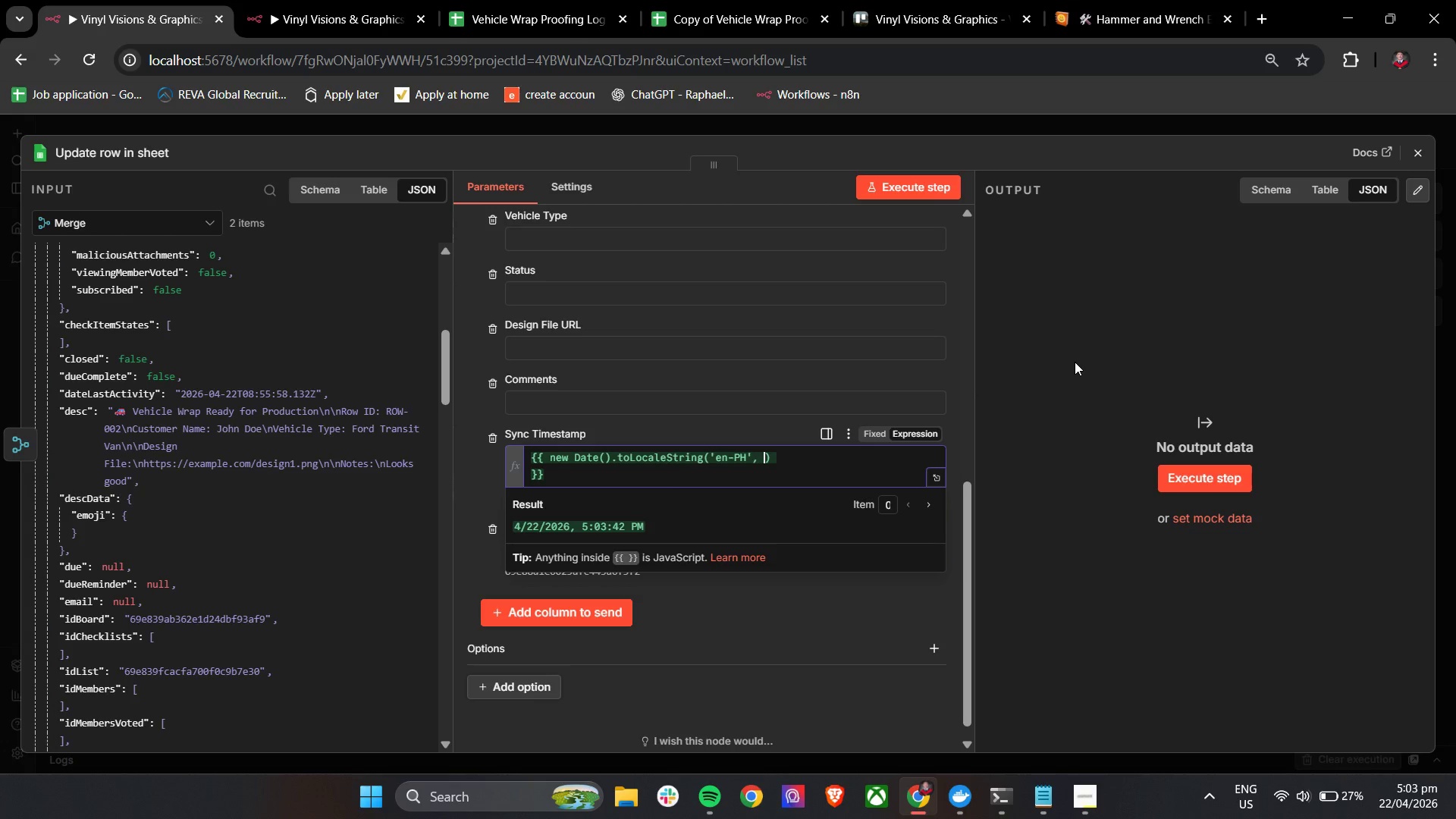 
wait(6.31)
 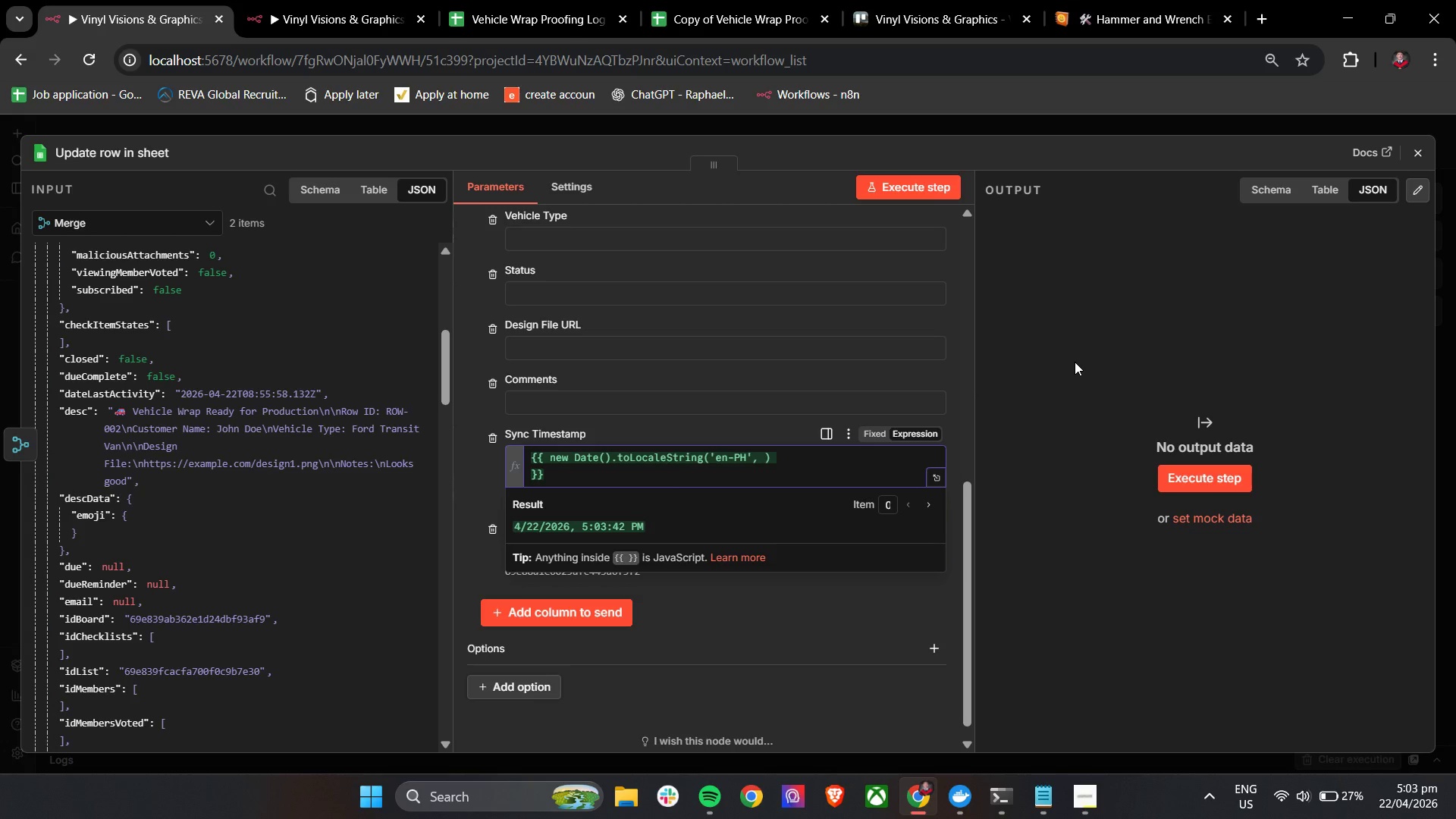 
key(Shift+BracketLeft)
 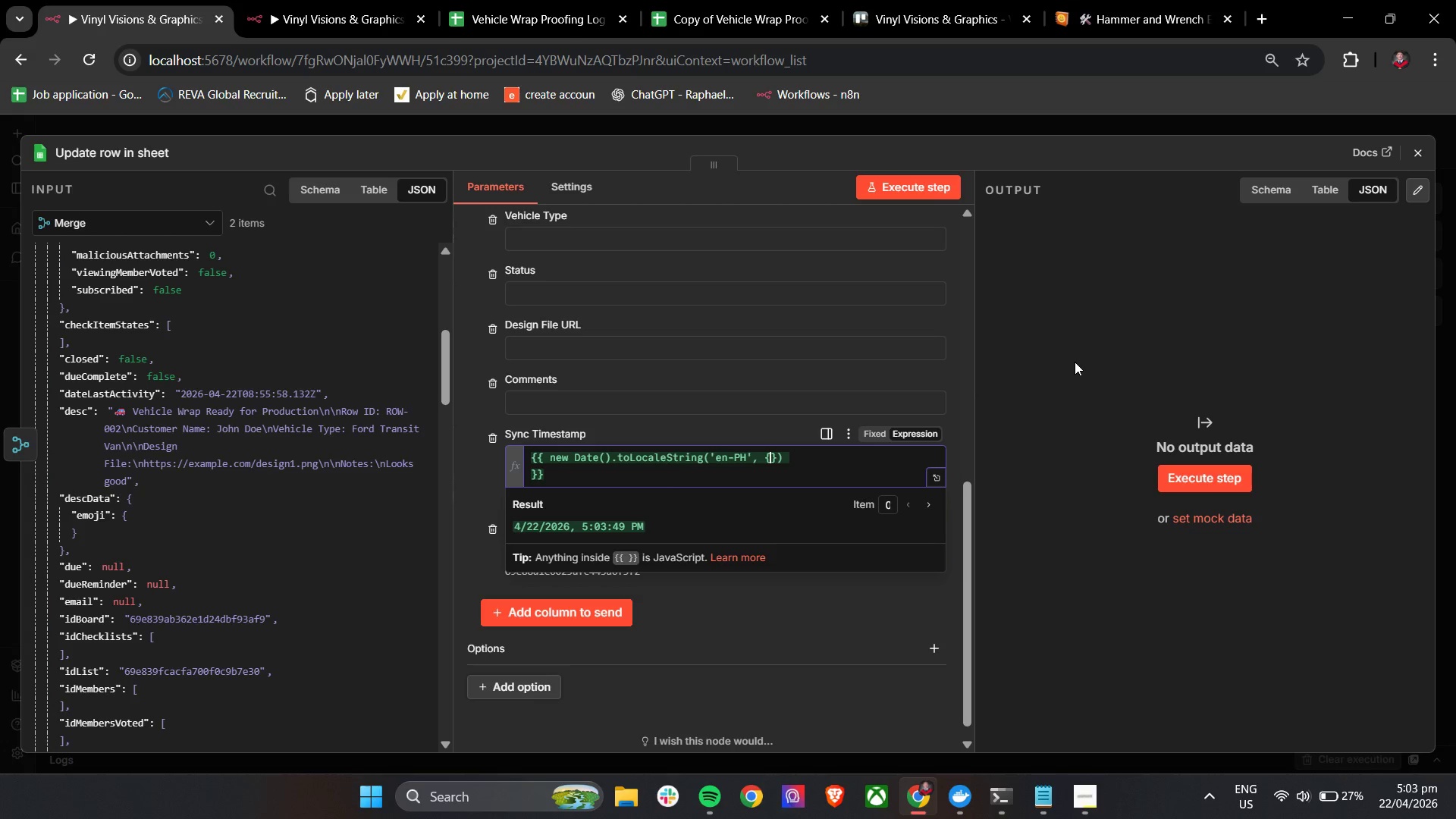 
key(Enter)
 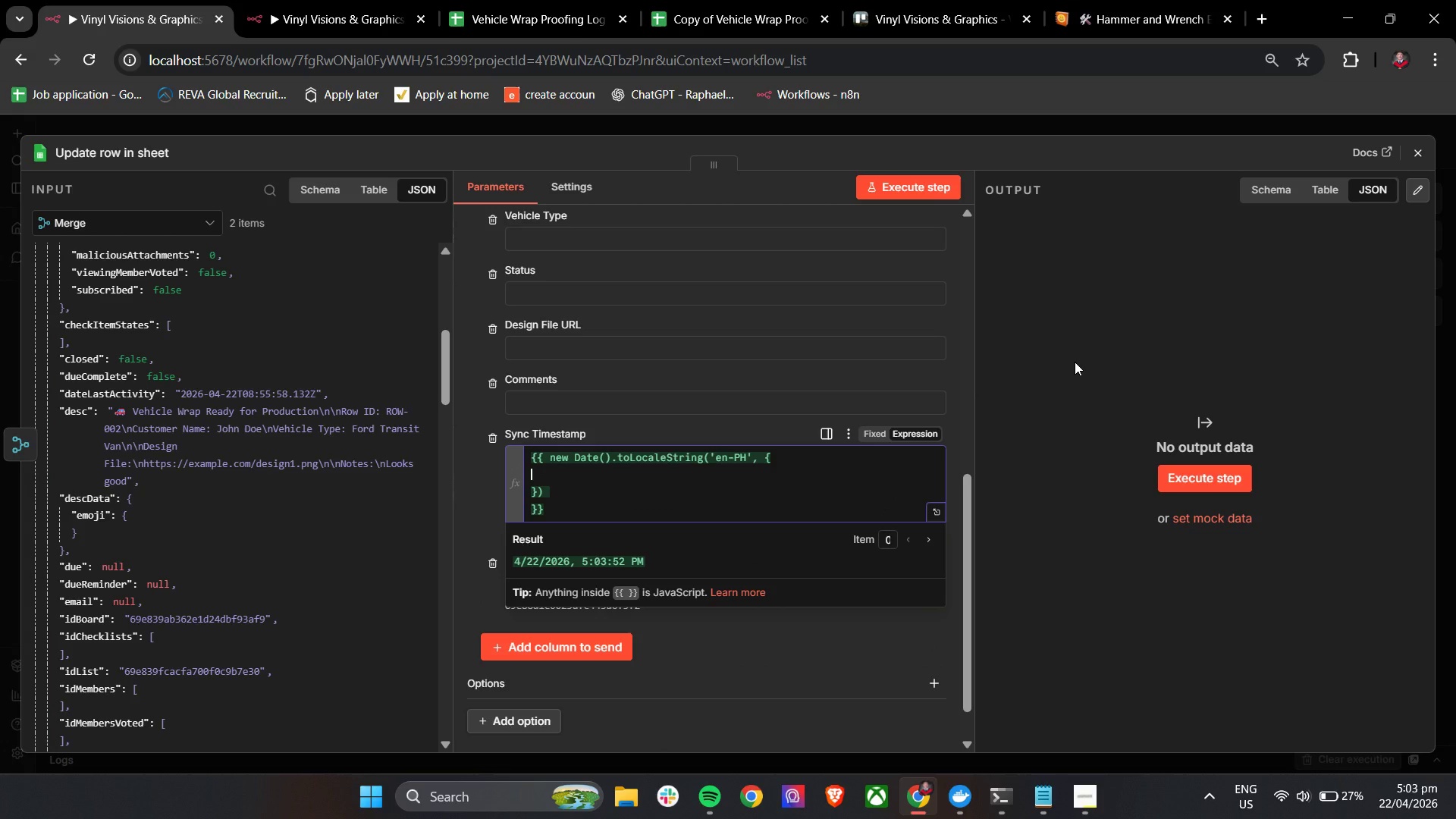 
type(   )
key(Backspace)
type(year: 'numeric)
 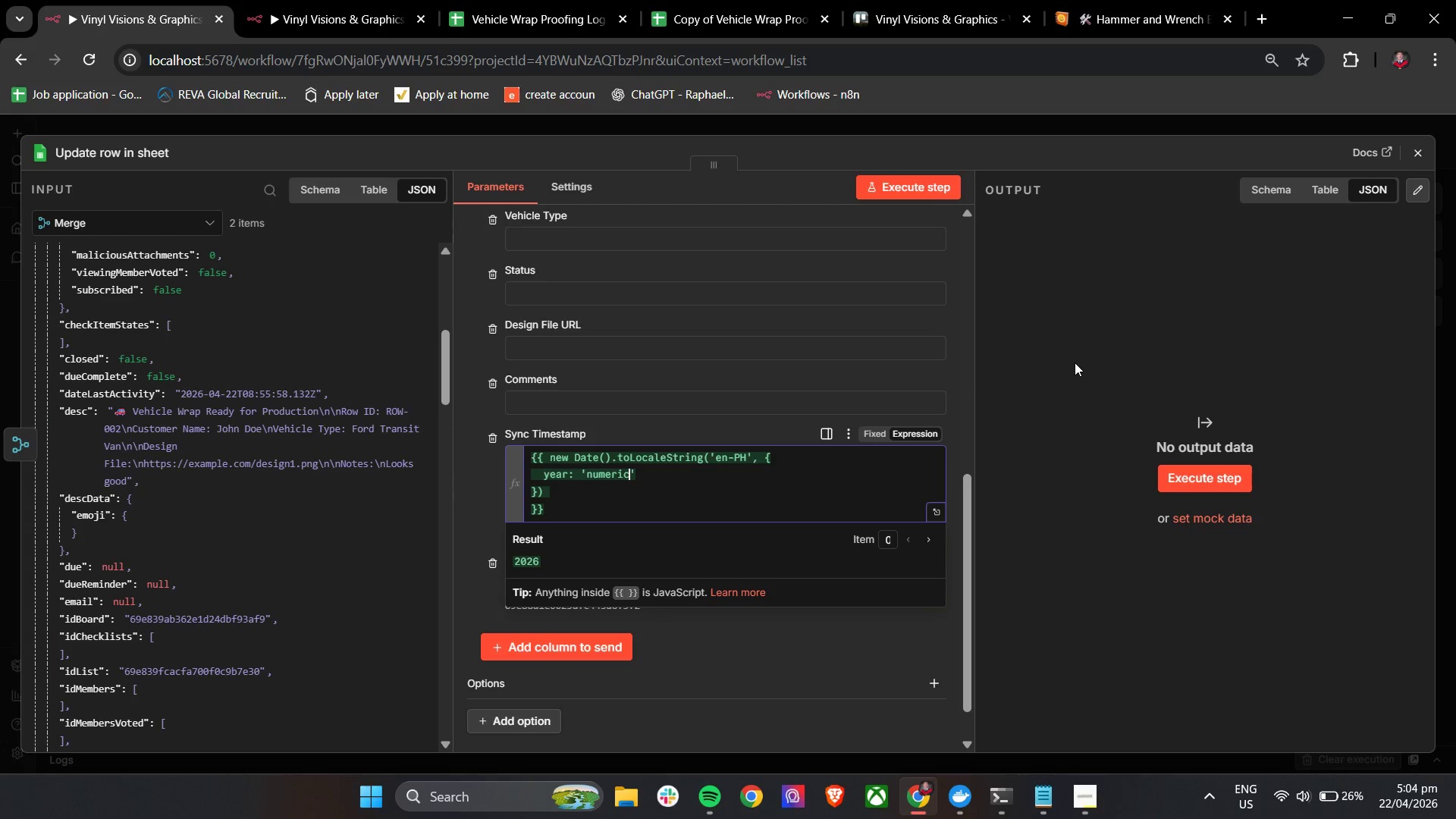 
key(ArrowRight)
 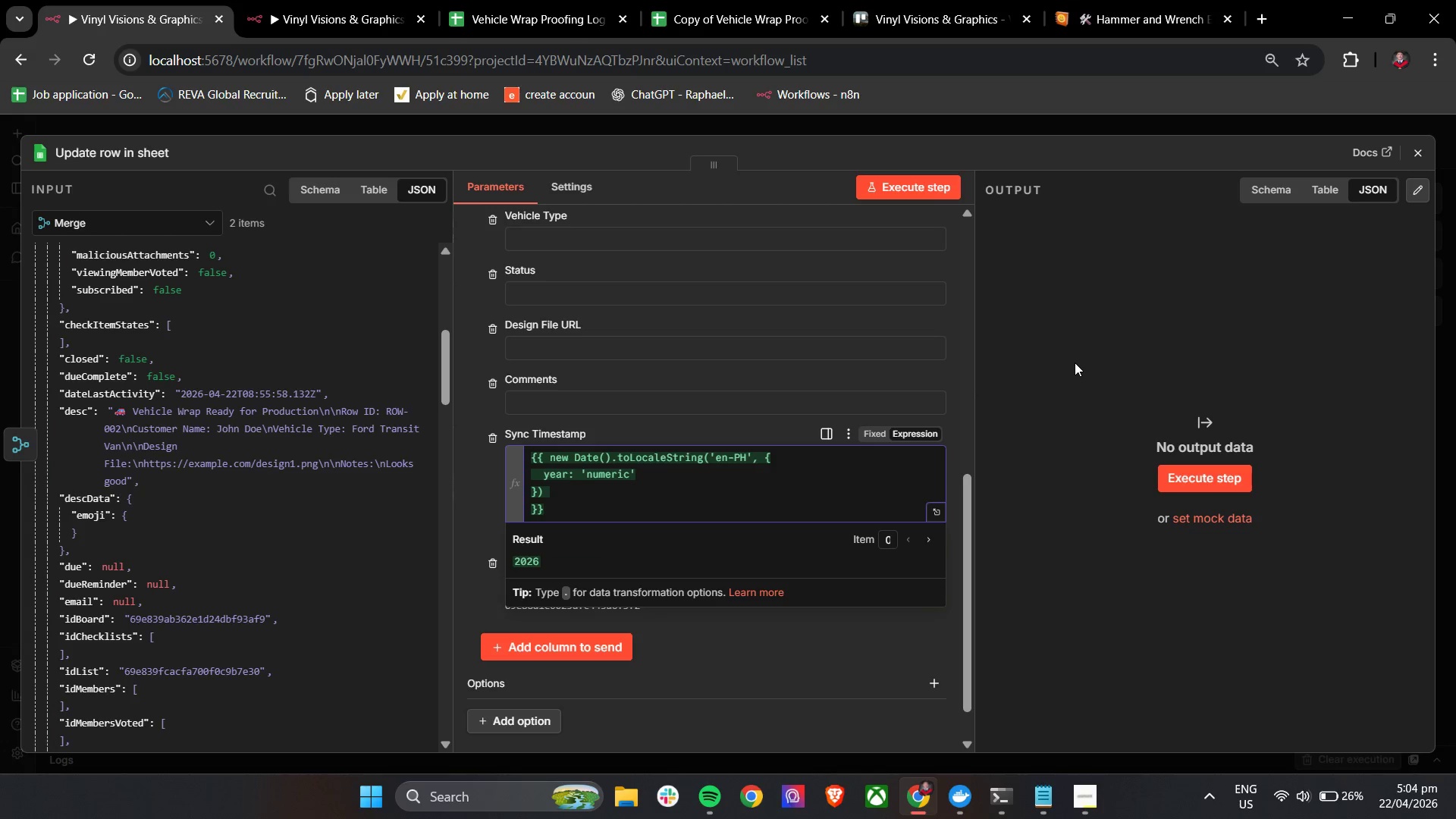 
key(Comma)
 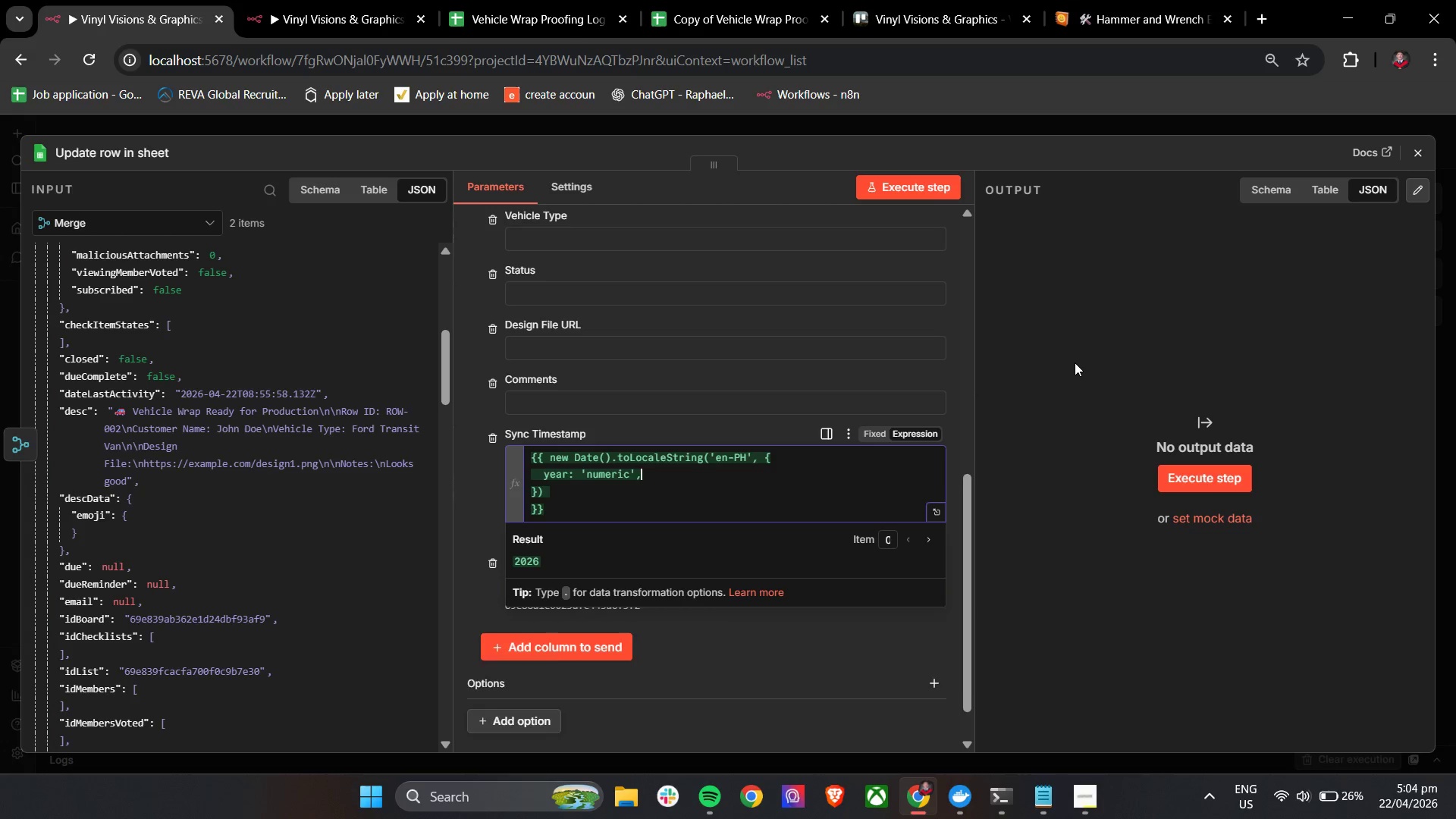 
key(Enter)
 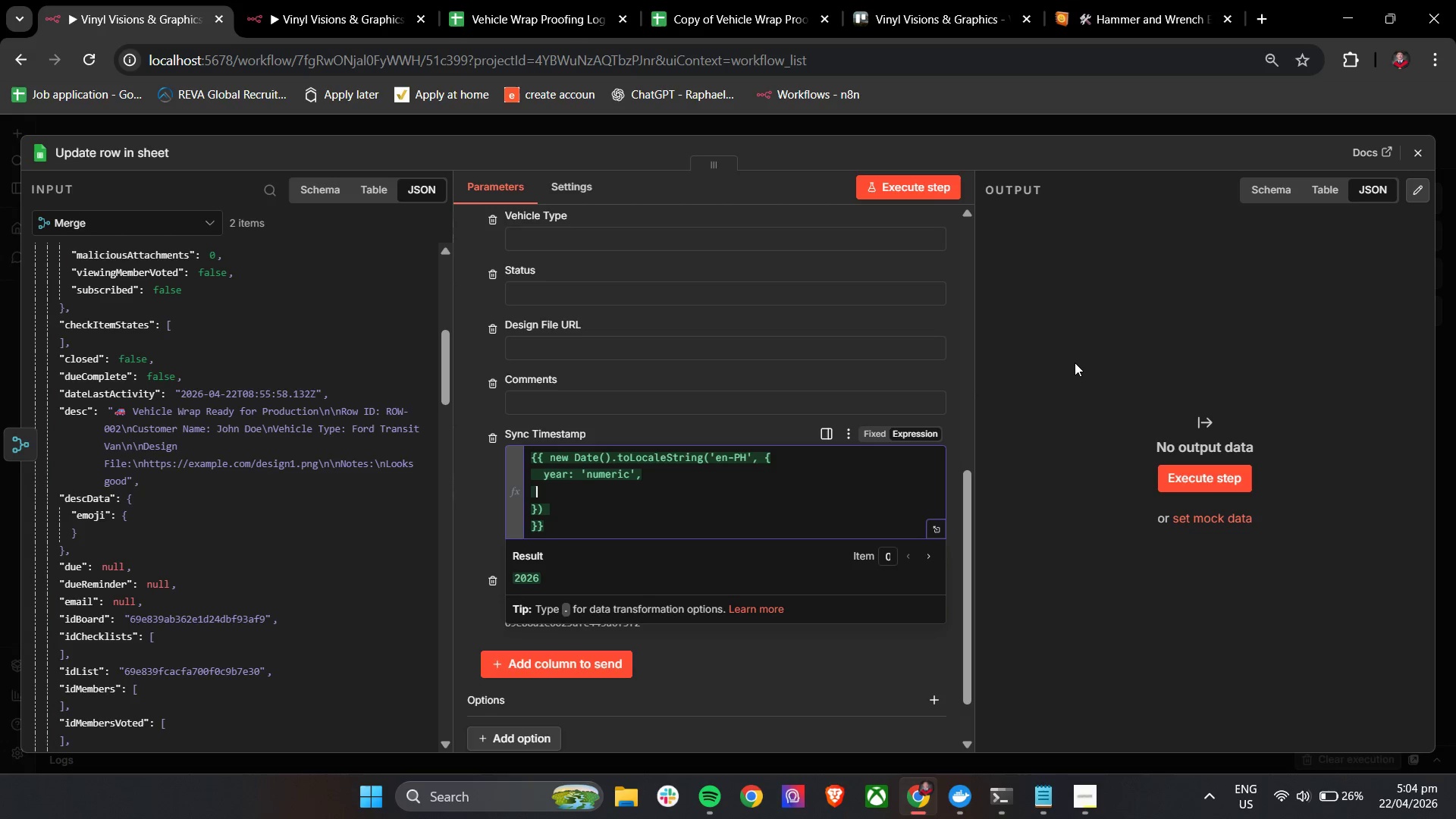 
type(  month: 'short)
 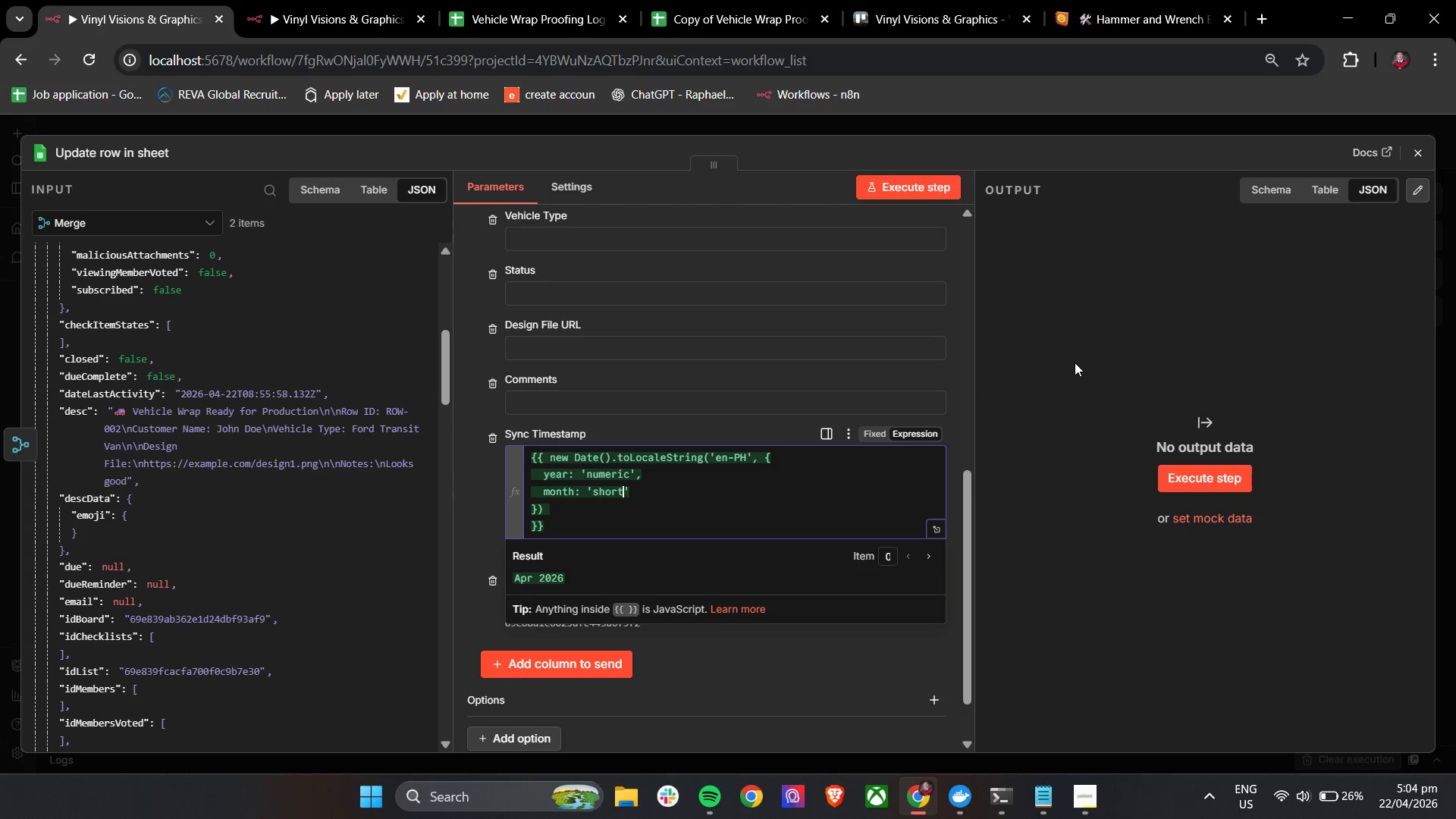 
key(ArrowRight)
 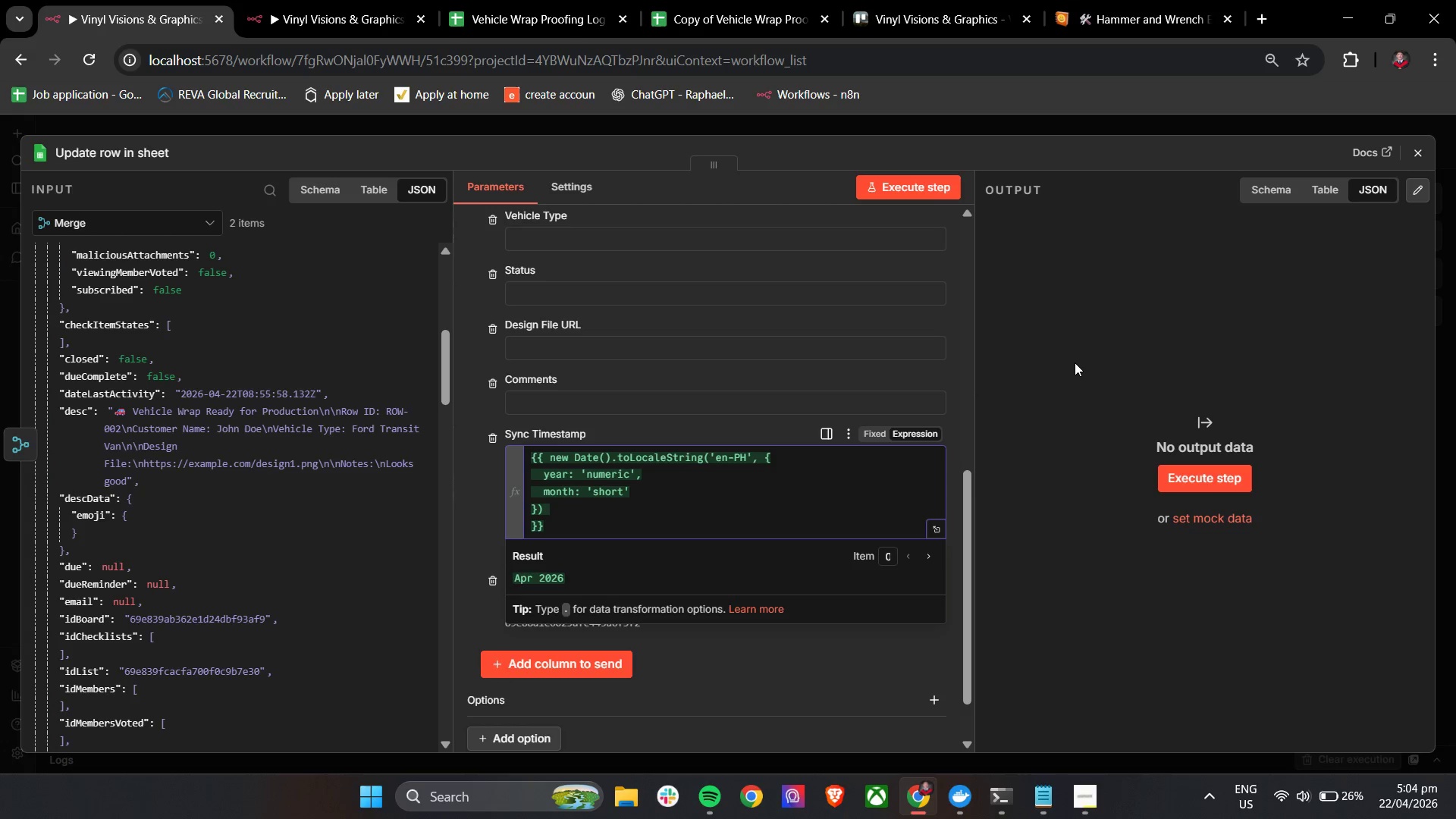 
key(Comma)
 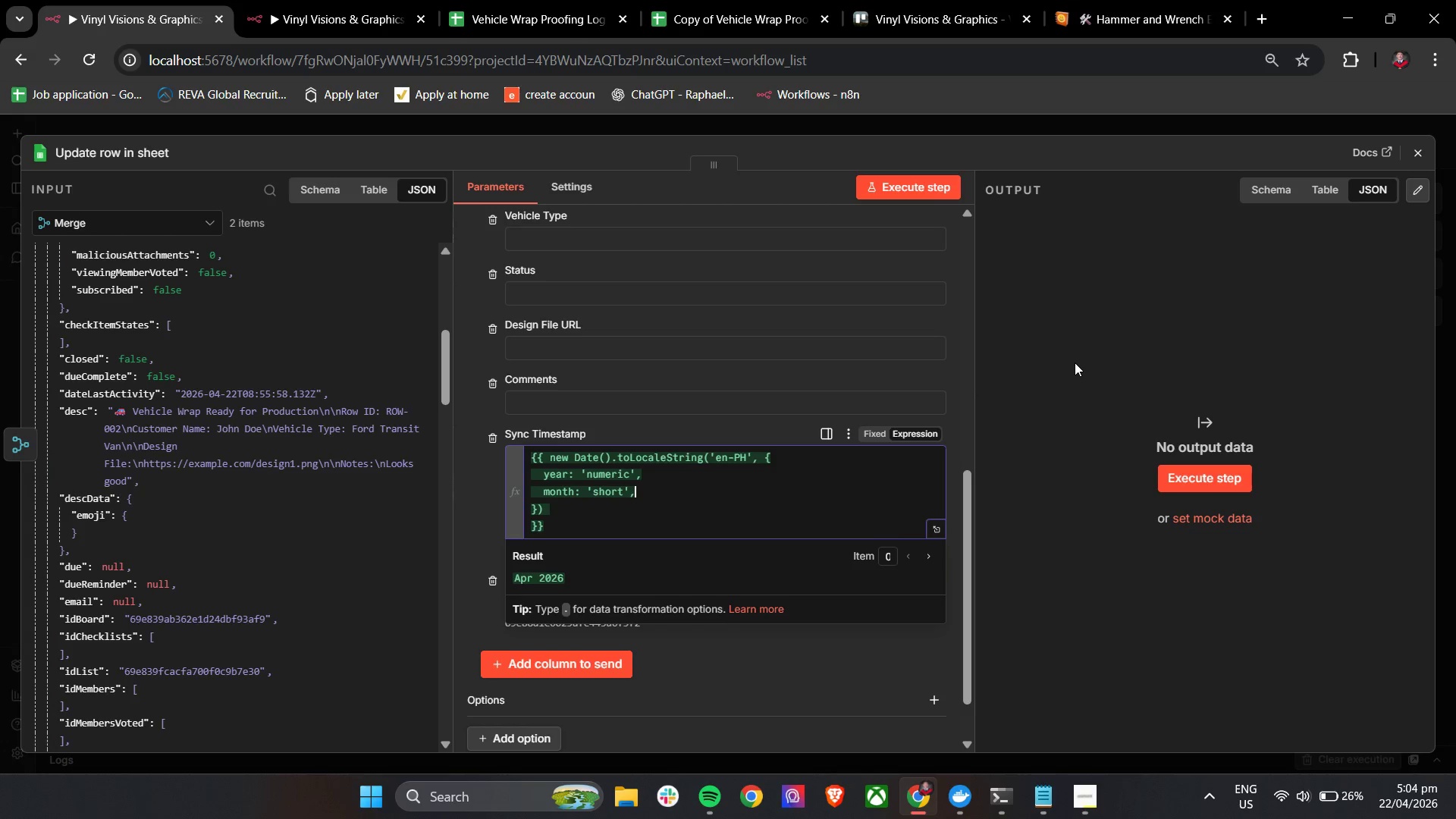 
key(Enter)
 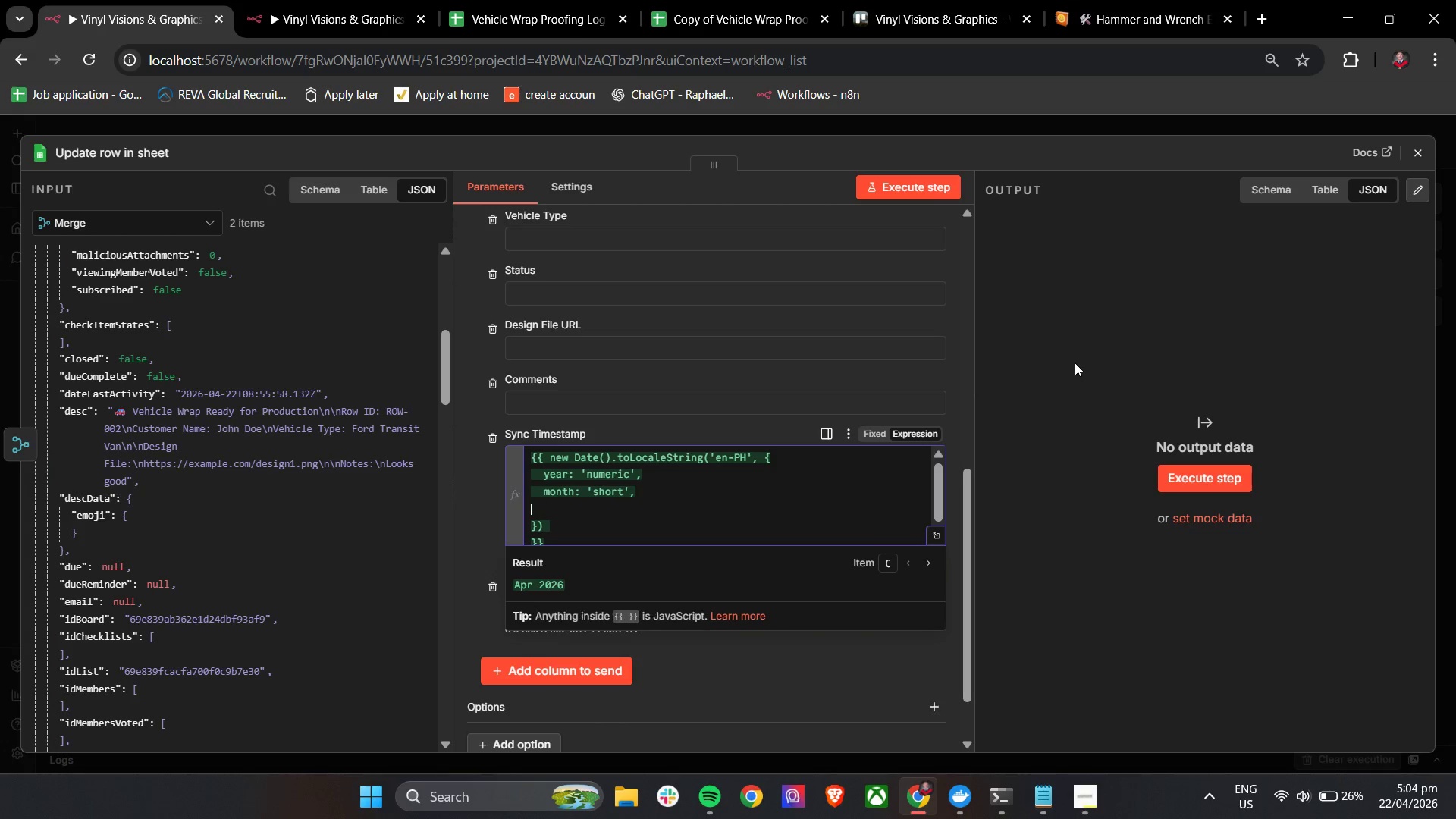 
type(   )
key(Backspace)
type(day: '2-digit)
 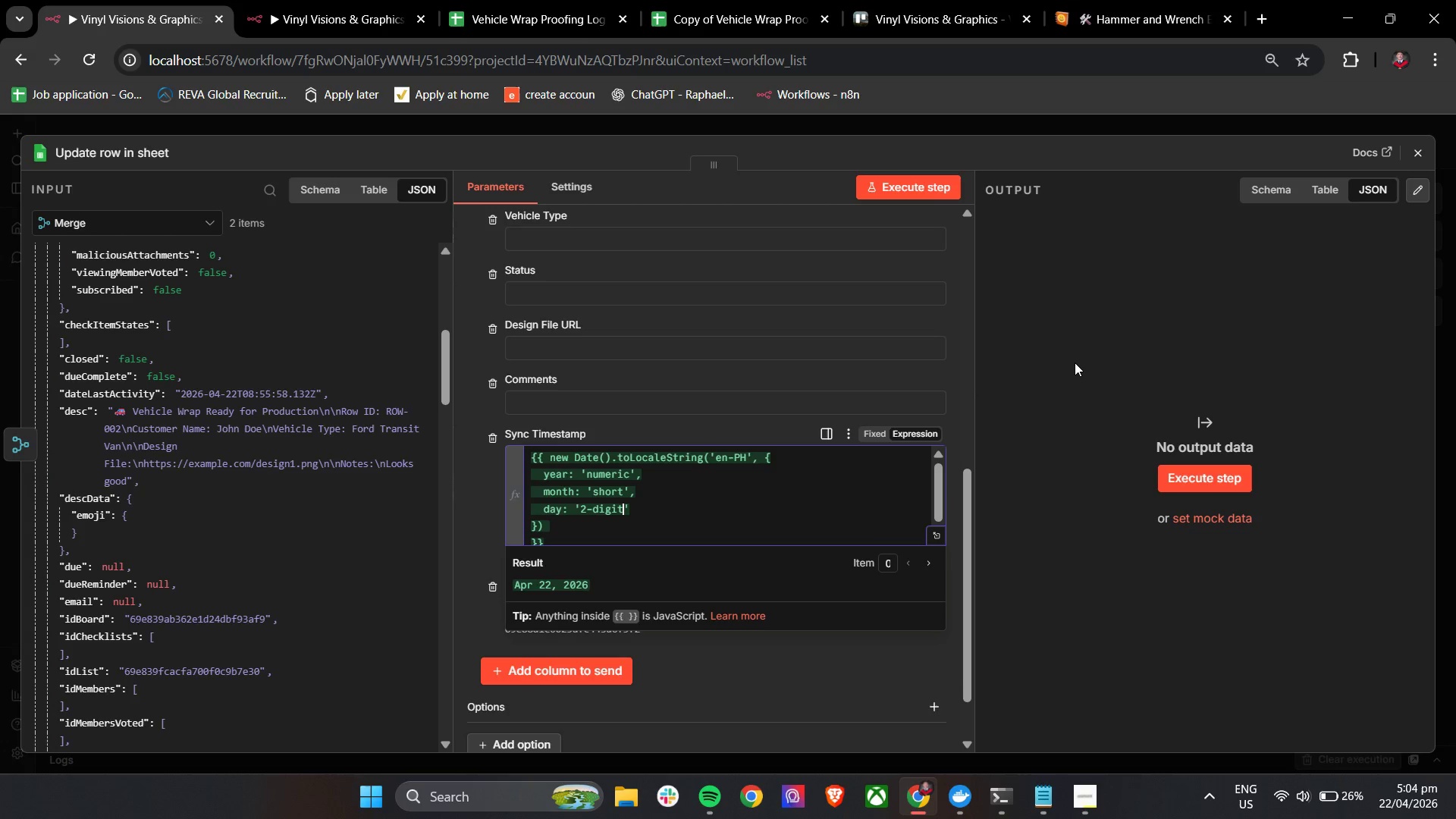 
key(ArrowRight)
 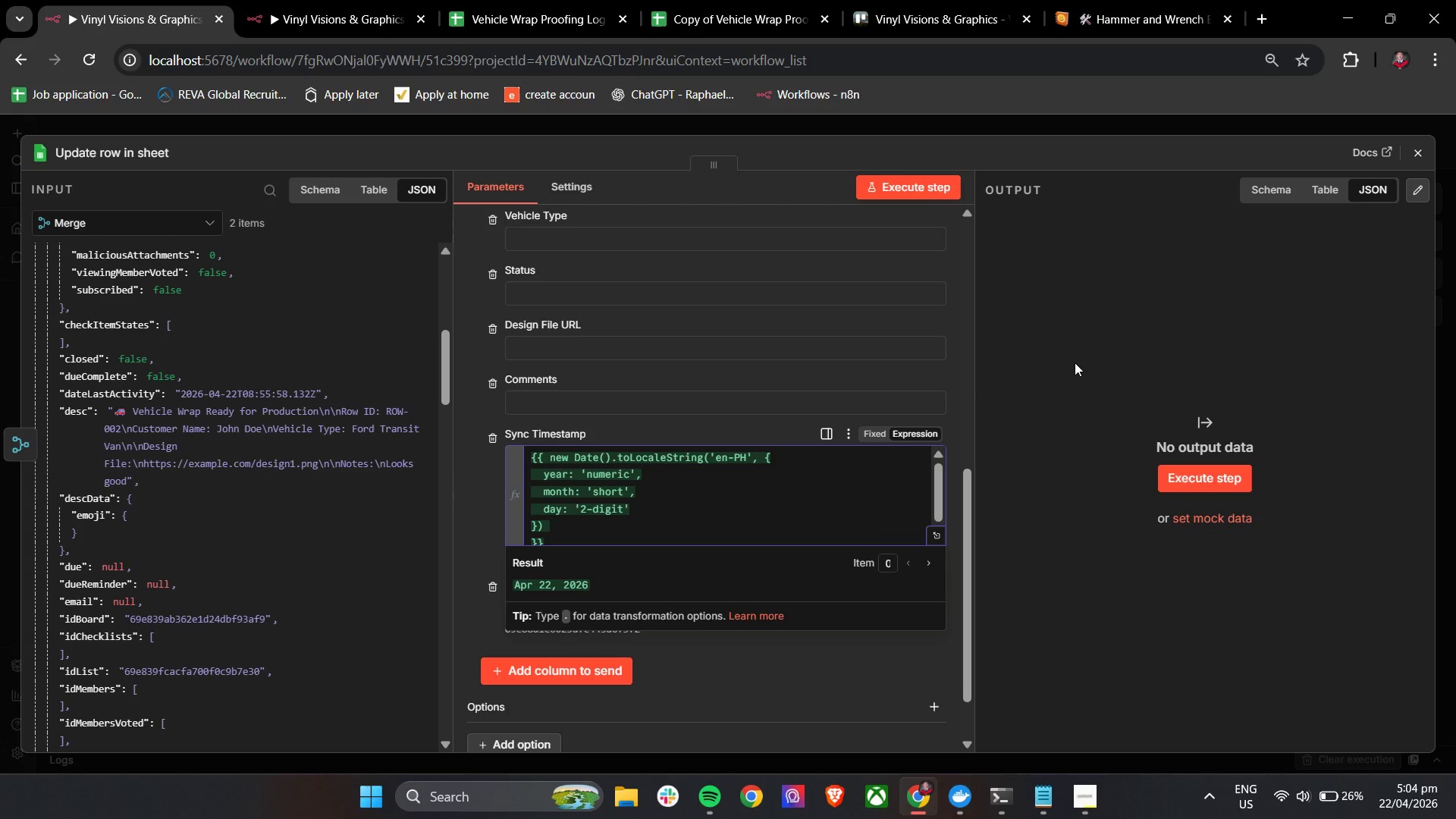 
key(Comma)
 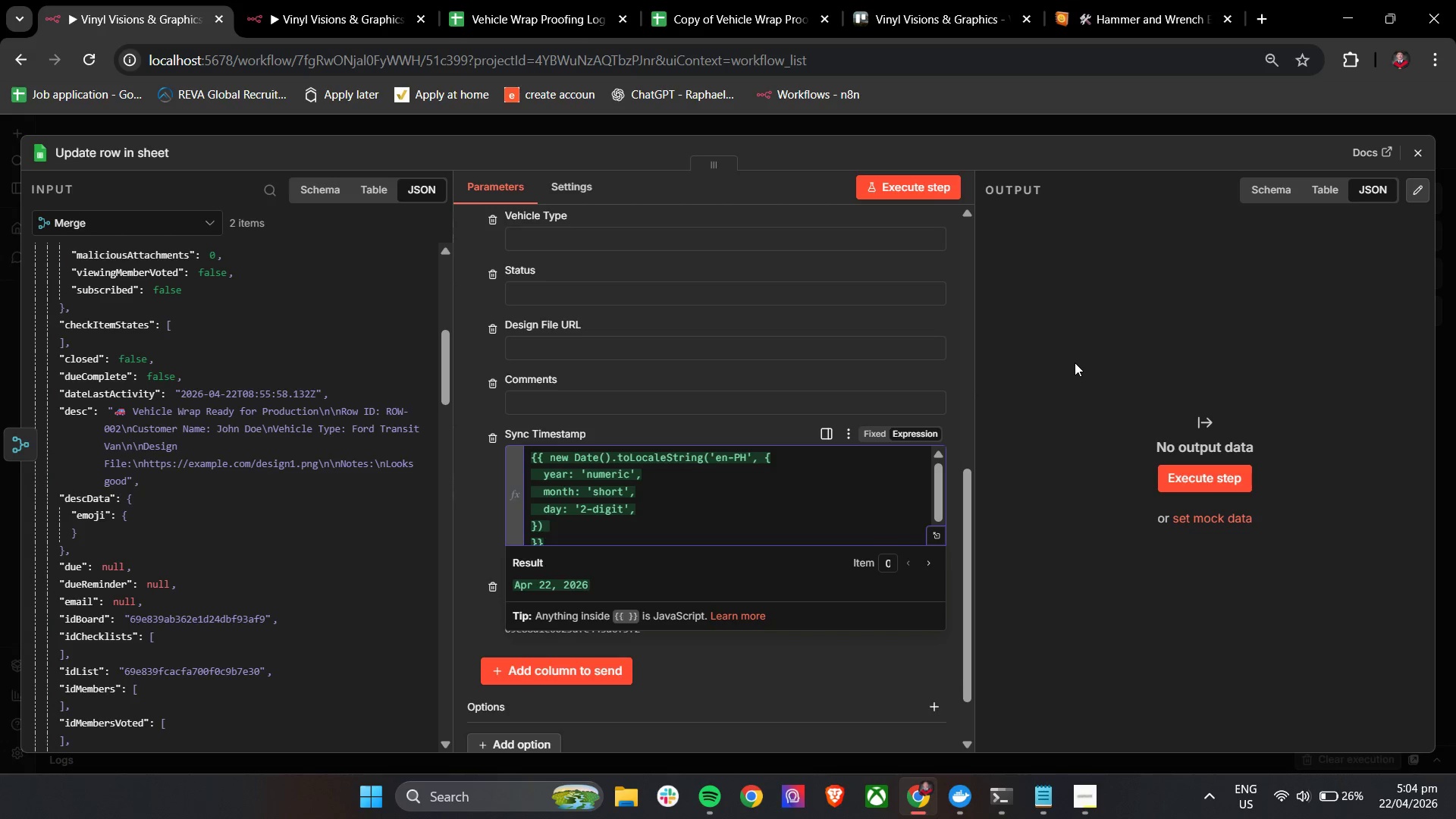 
key(Enter)
 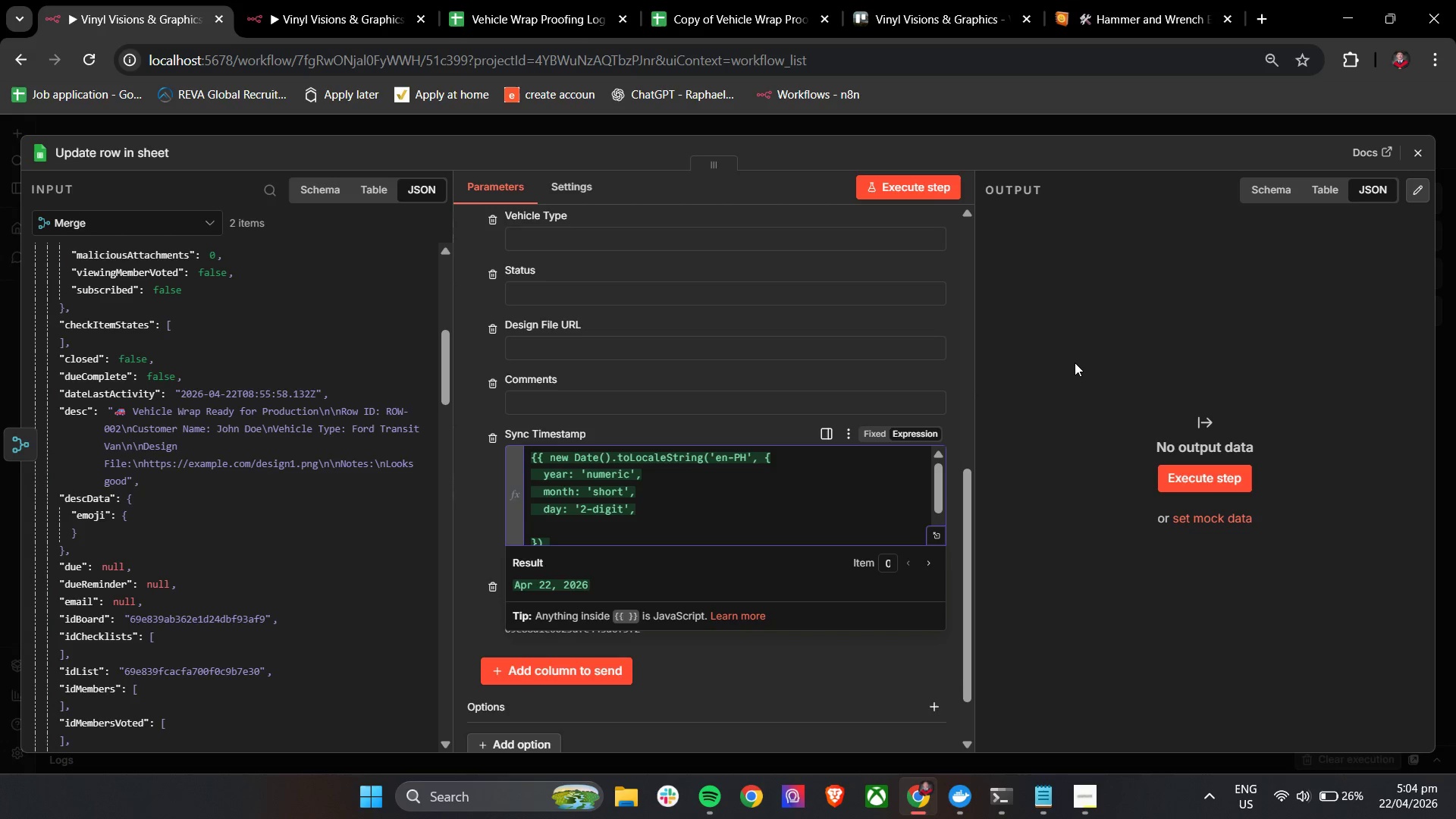 
key(Space)
 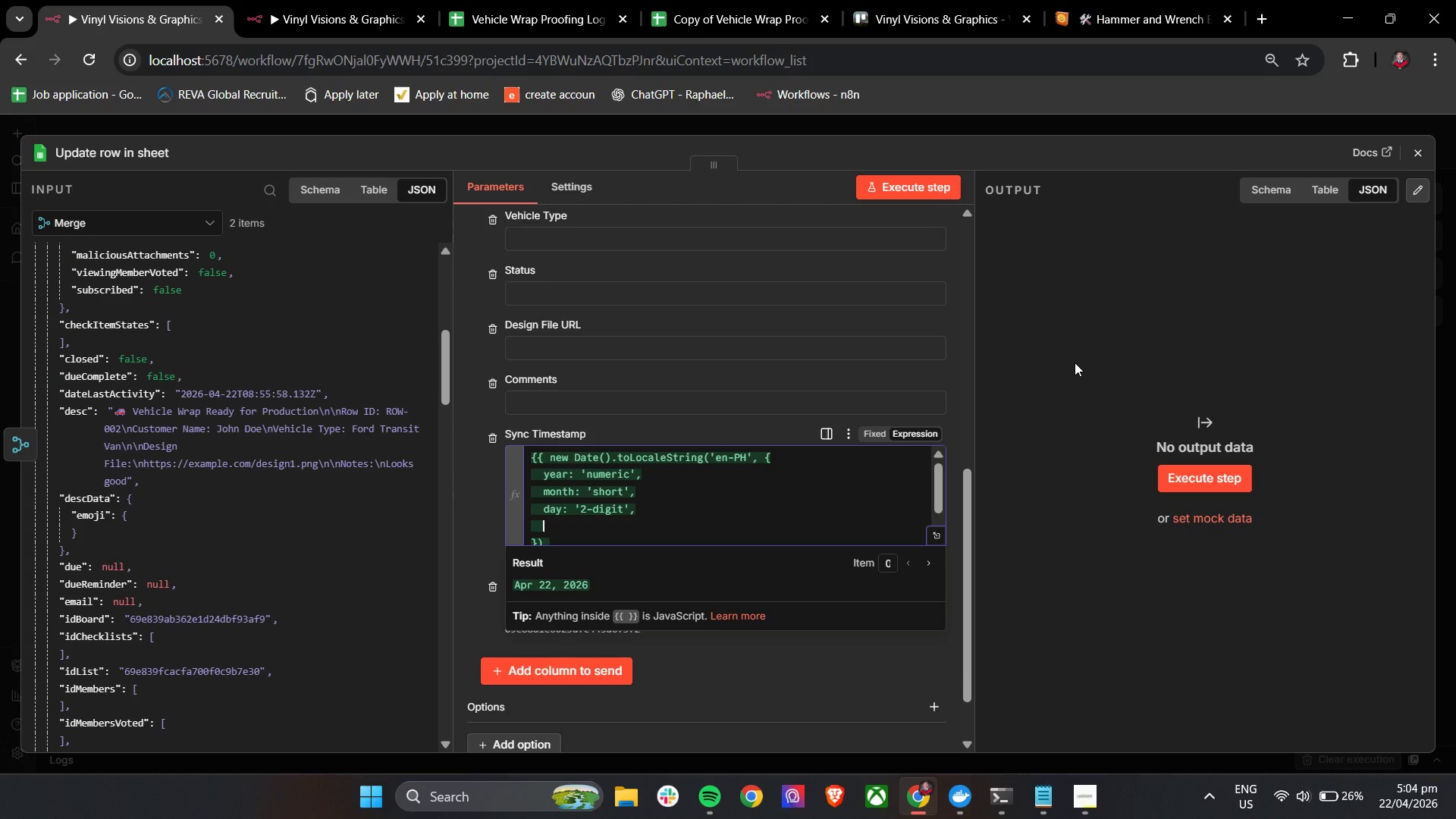 
key(Space)
 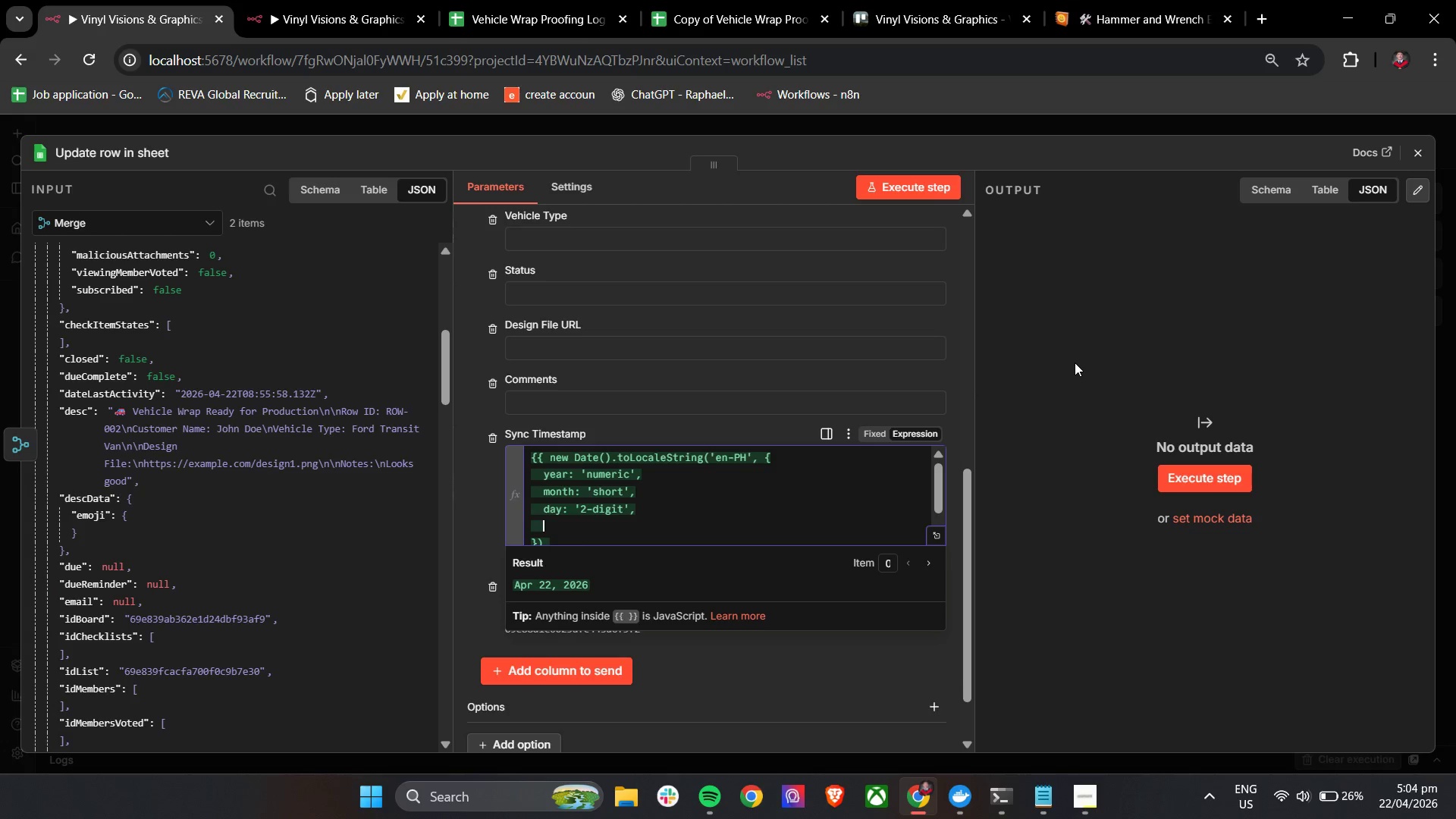 
key(Space)
 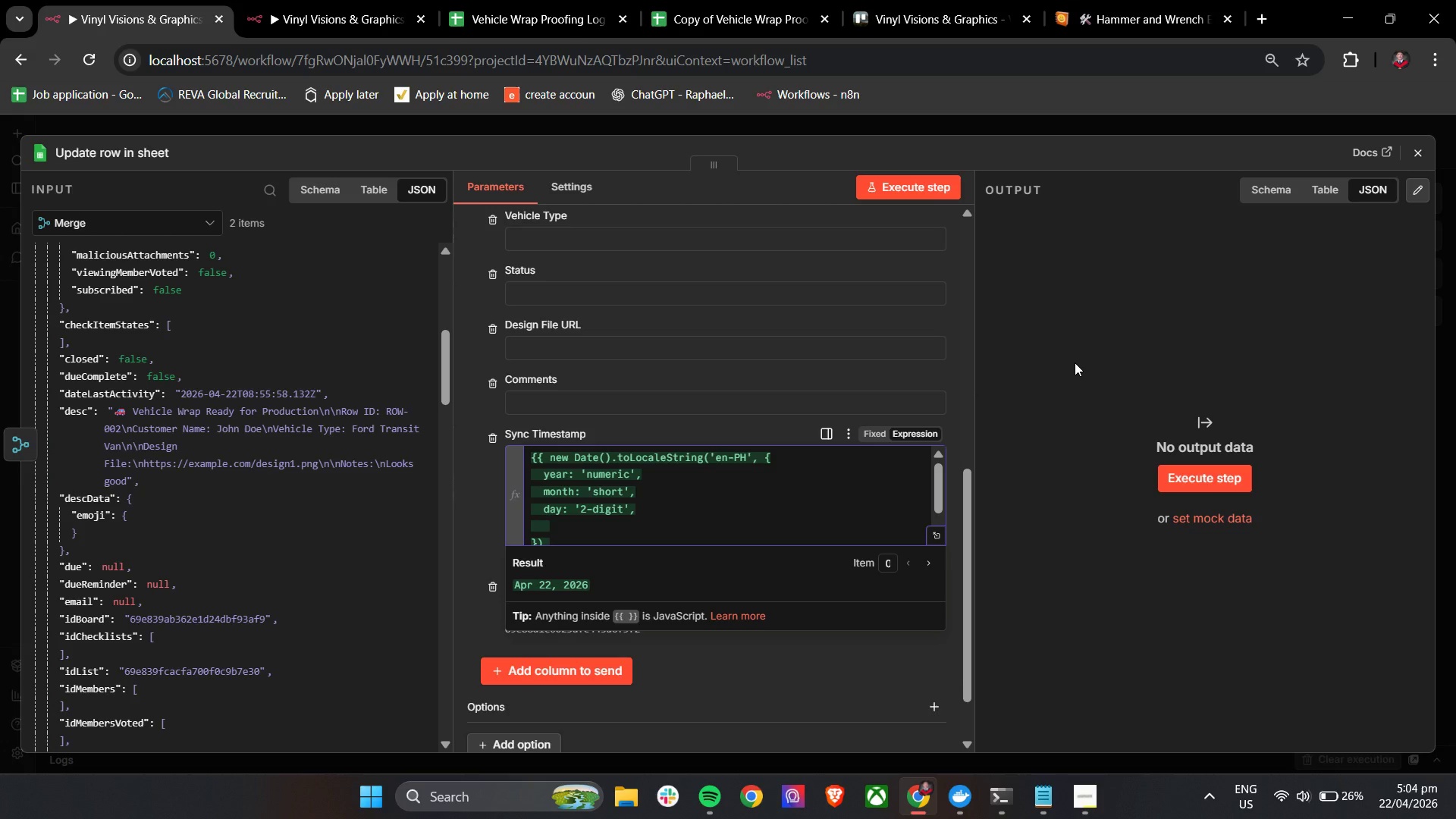 
key(Backspace)
 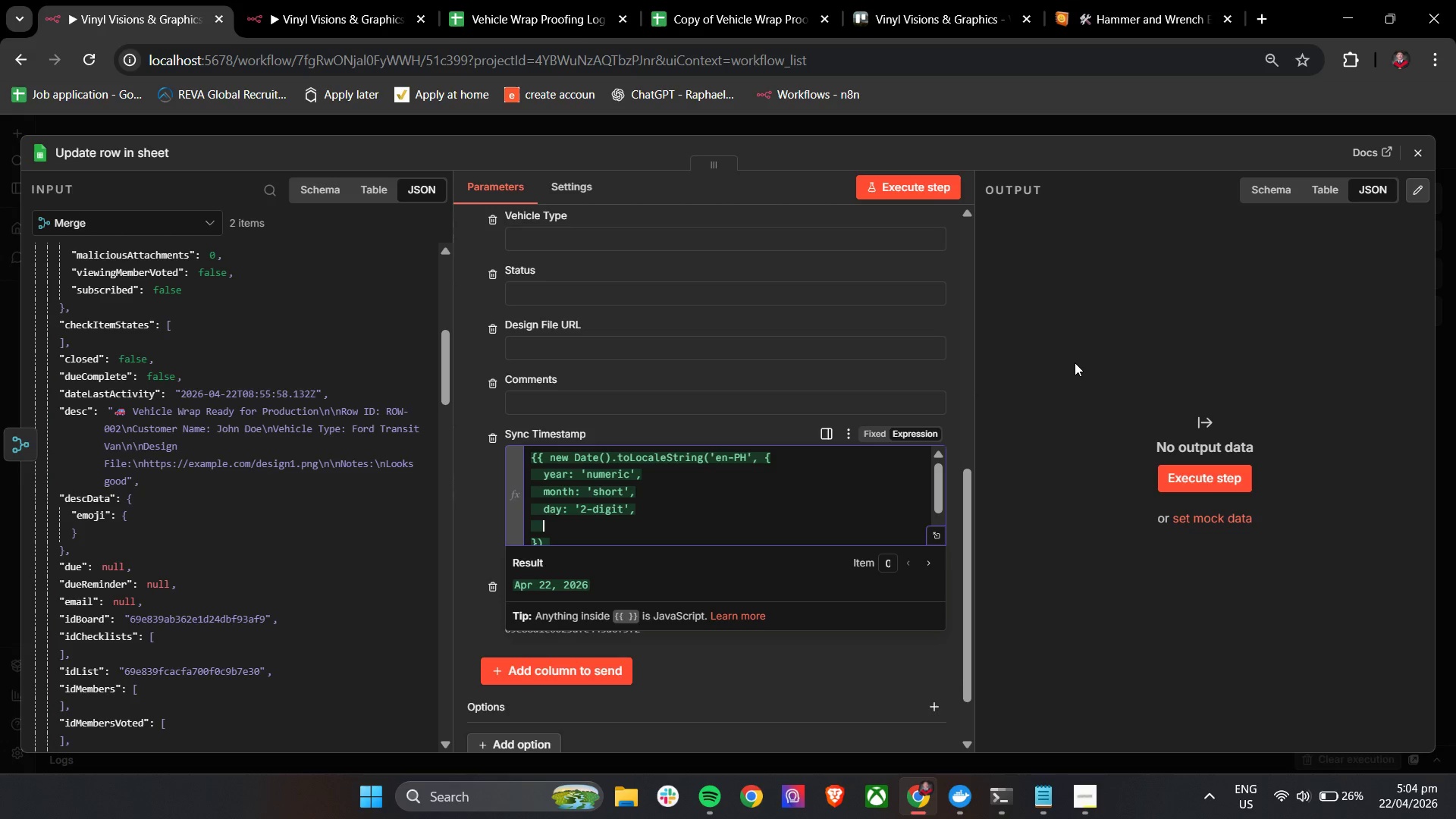 
key(F12)
 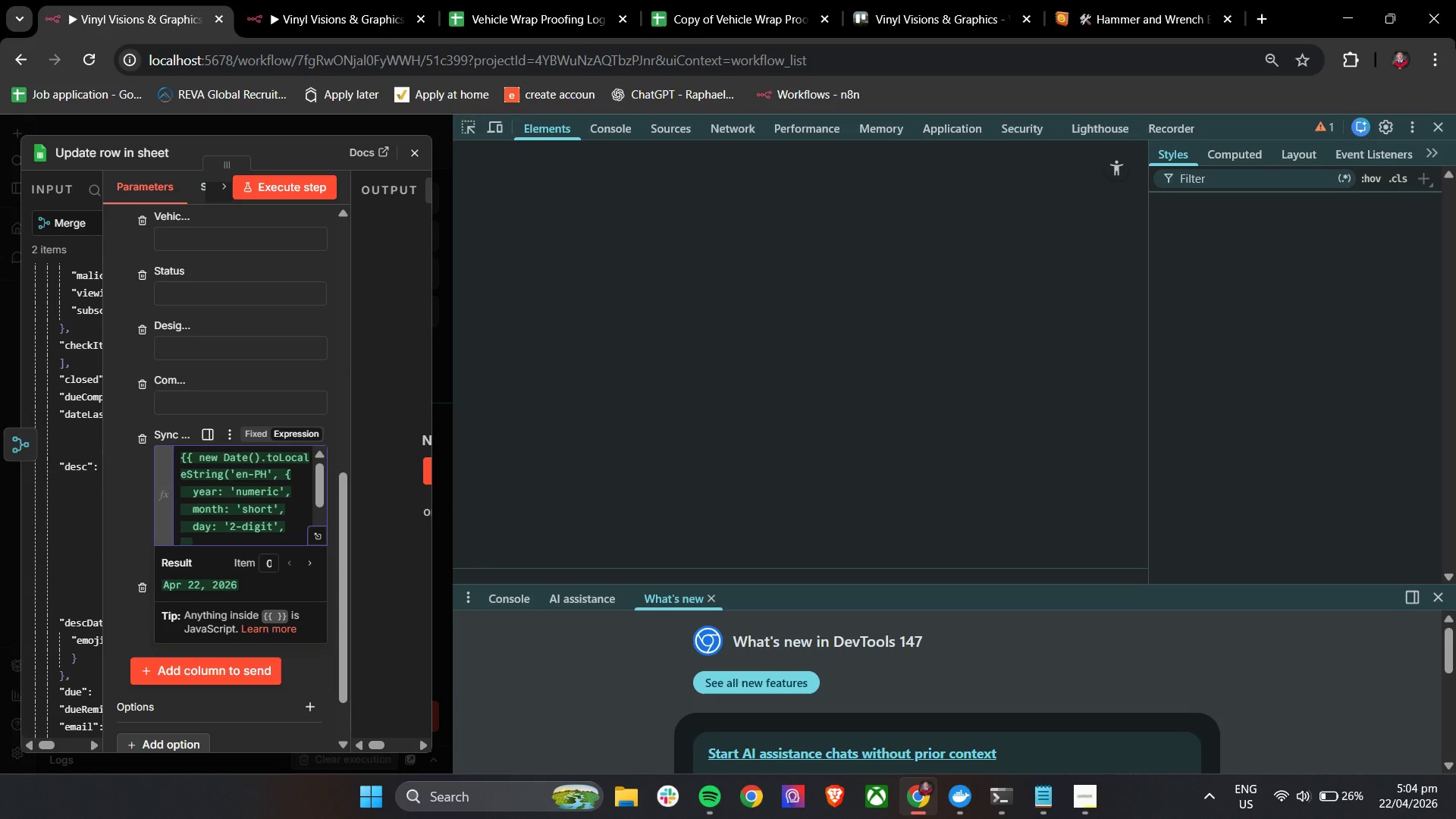 
left_click([1442, 122])
 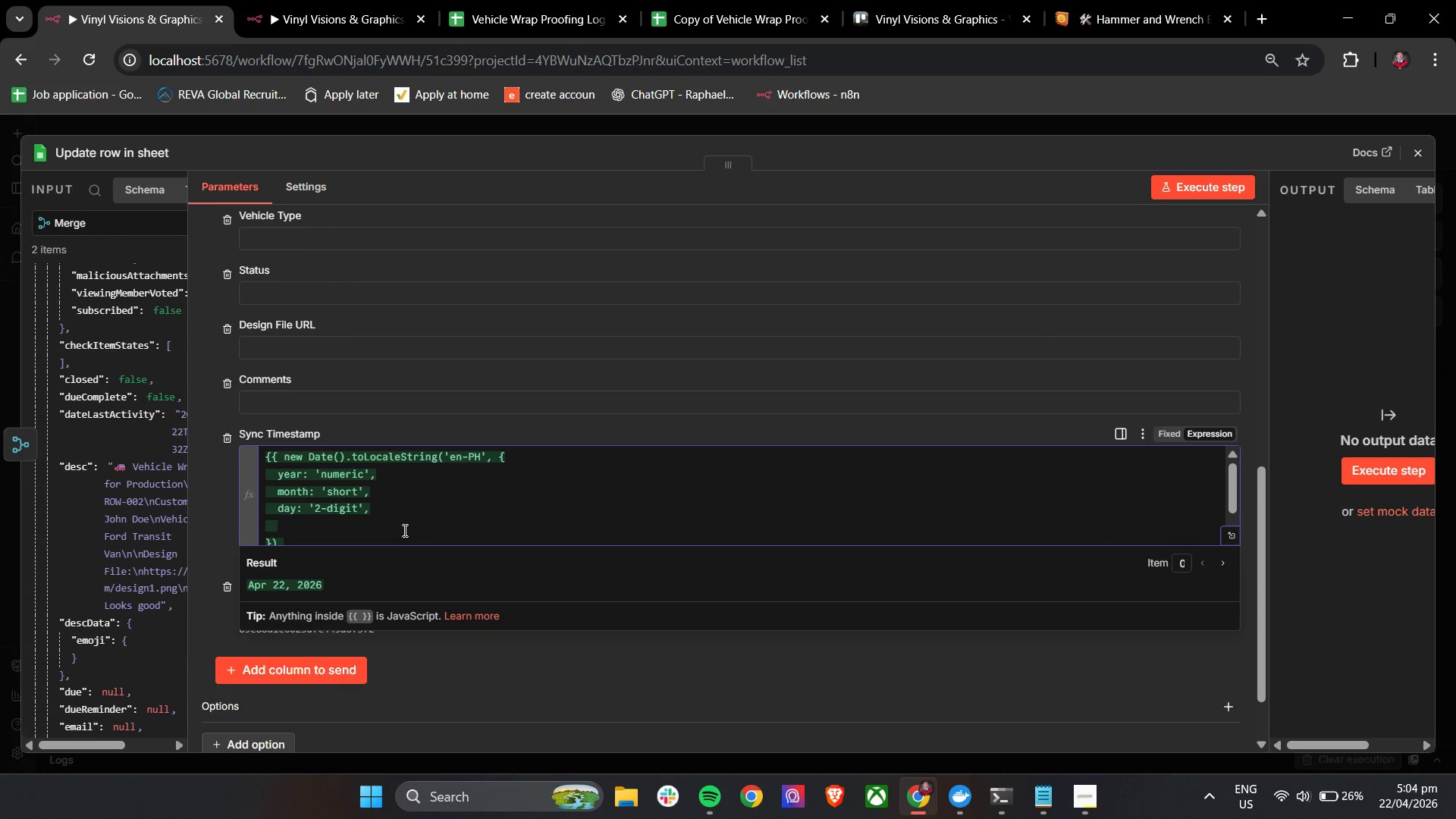 
key(Backspace)
 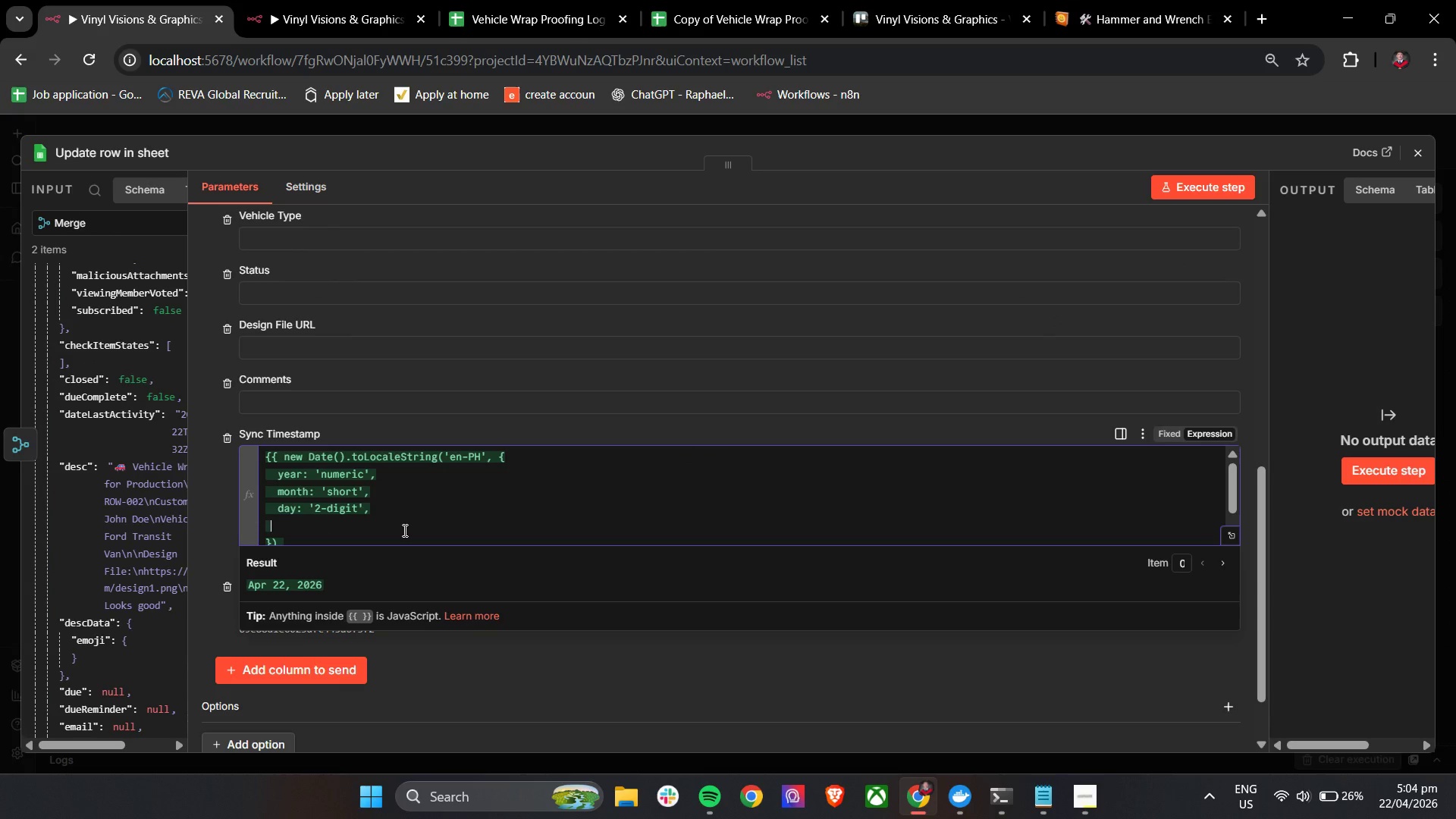 
key(Space)
 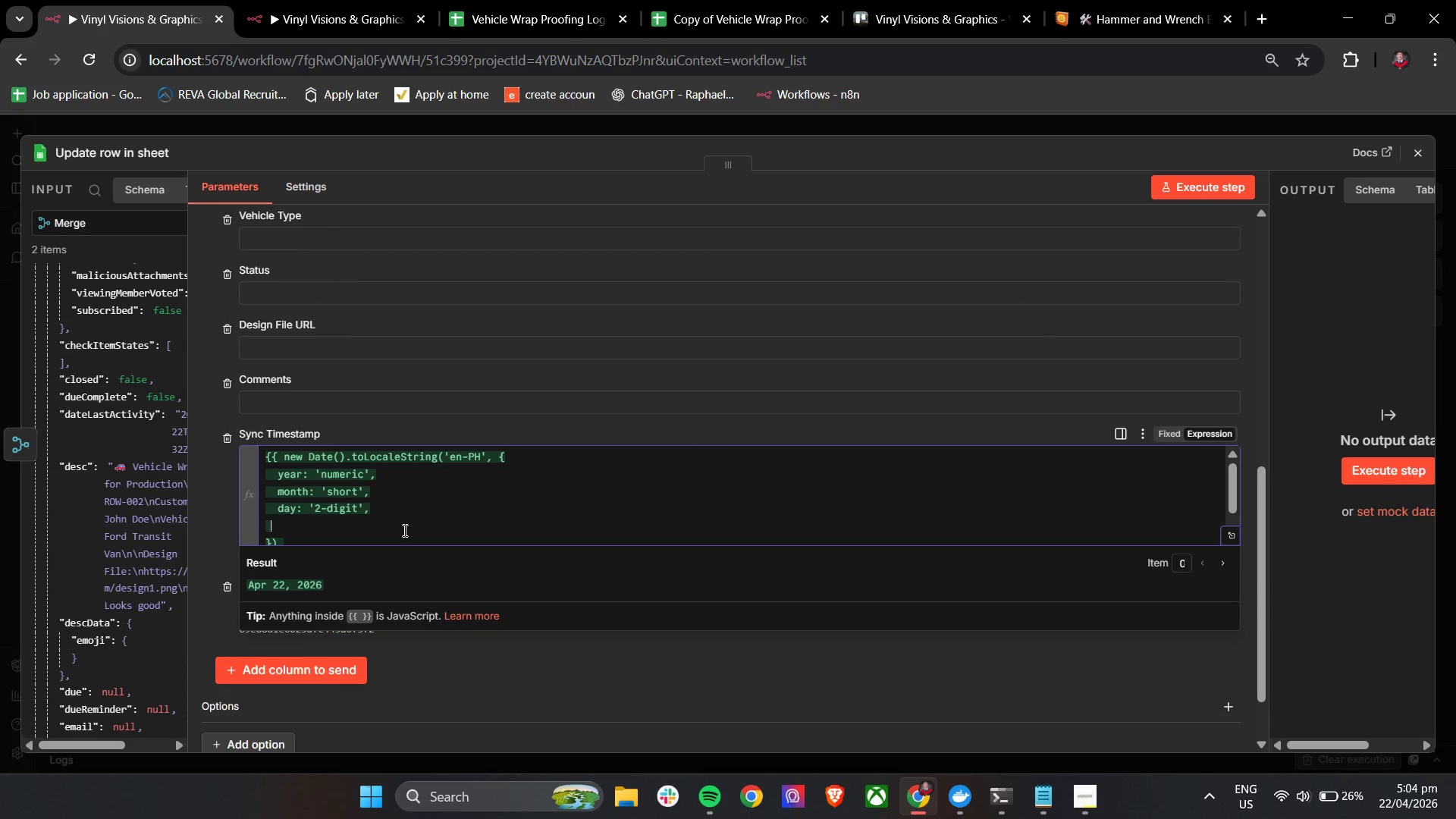 
key(Space)
 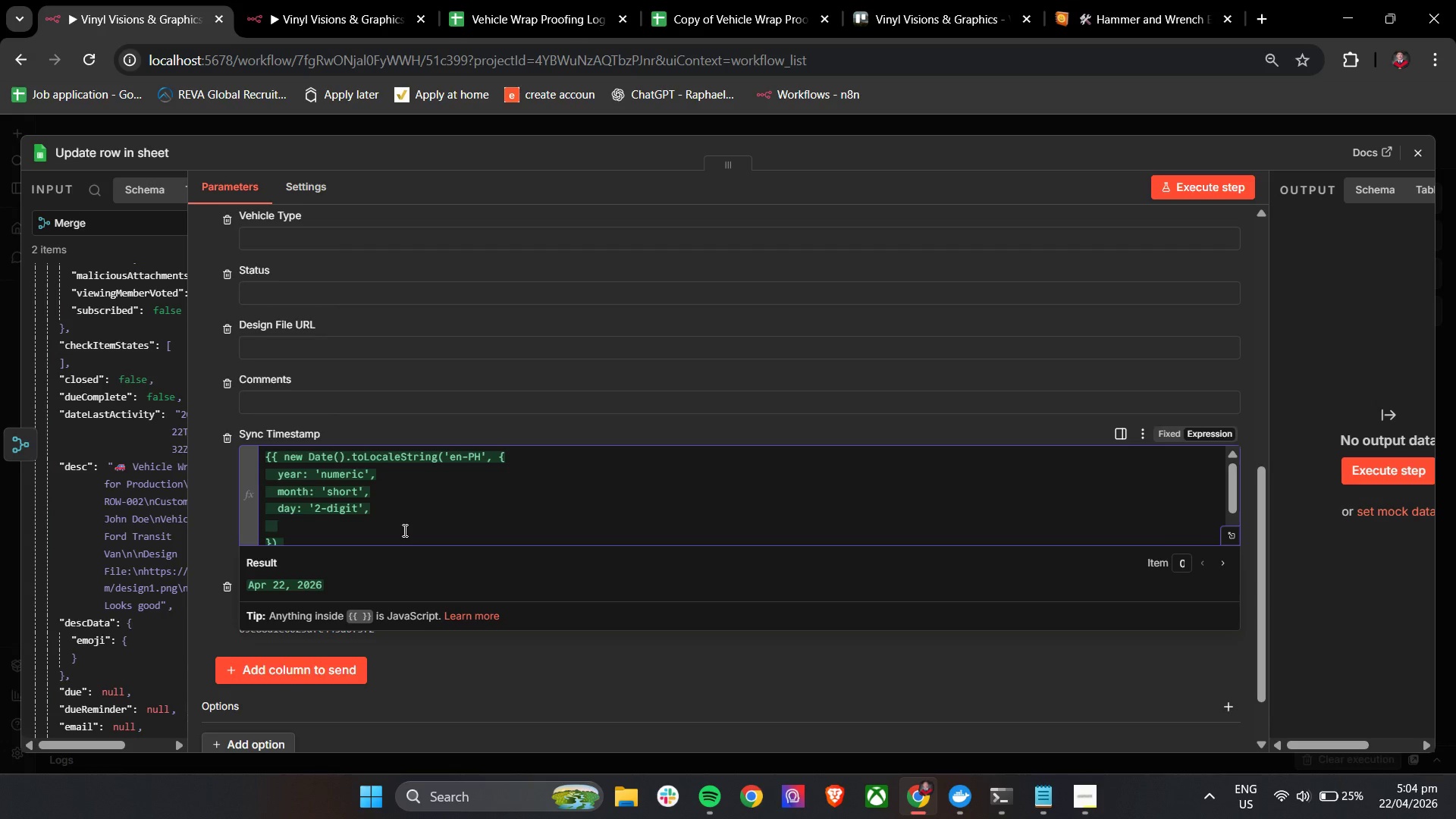 
wait(6.22)
 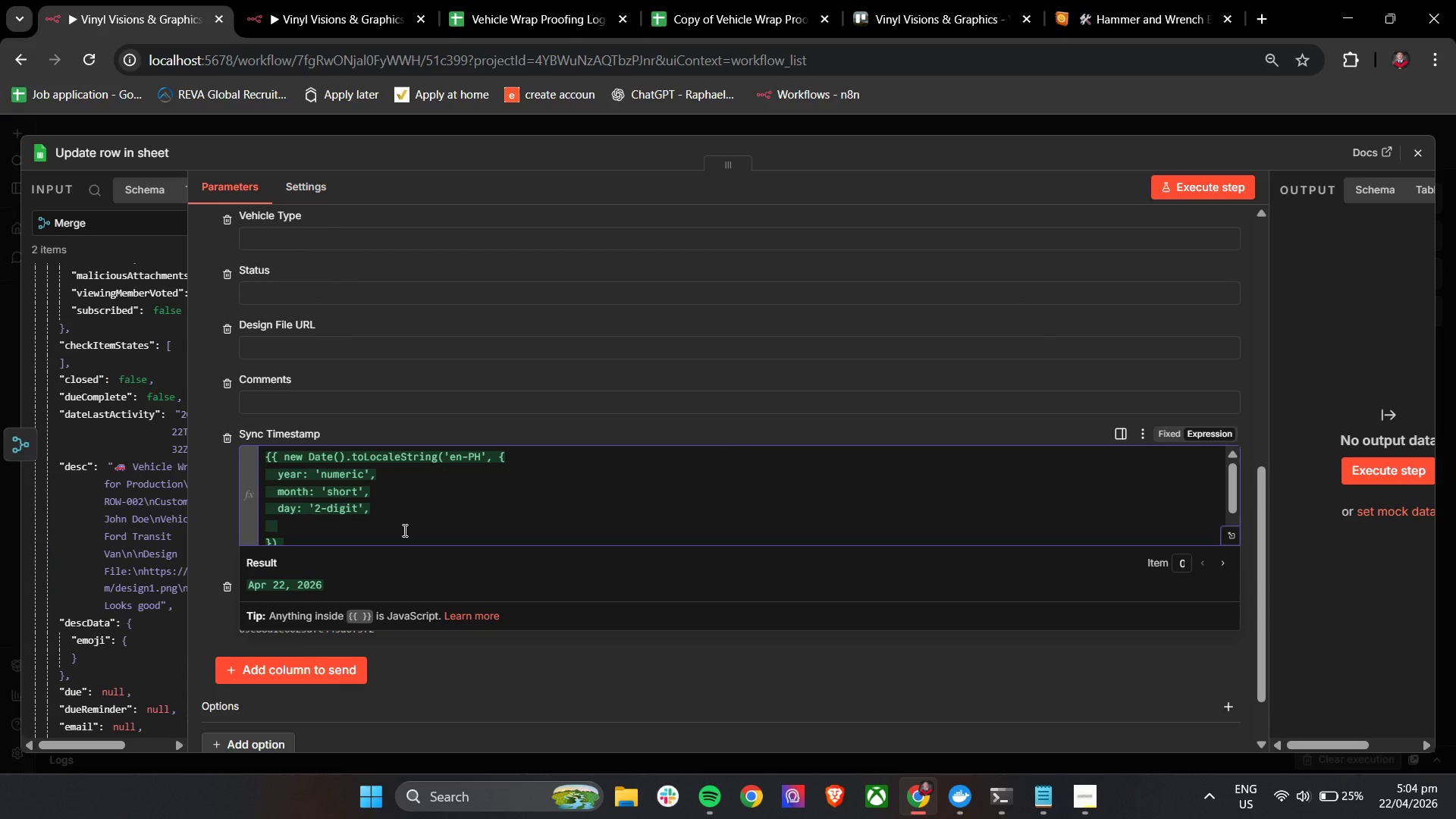 
type(hour: '2-digit)
 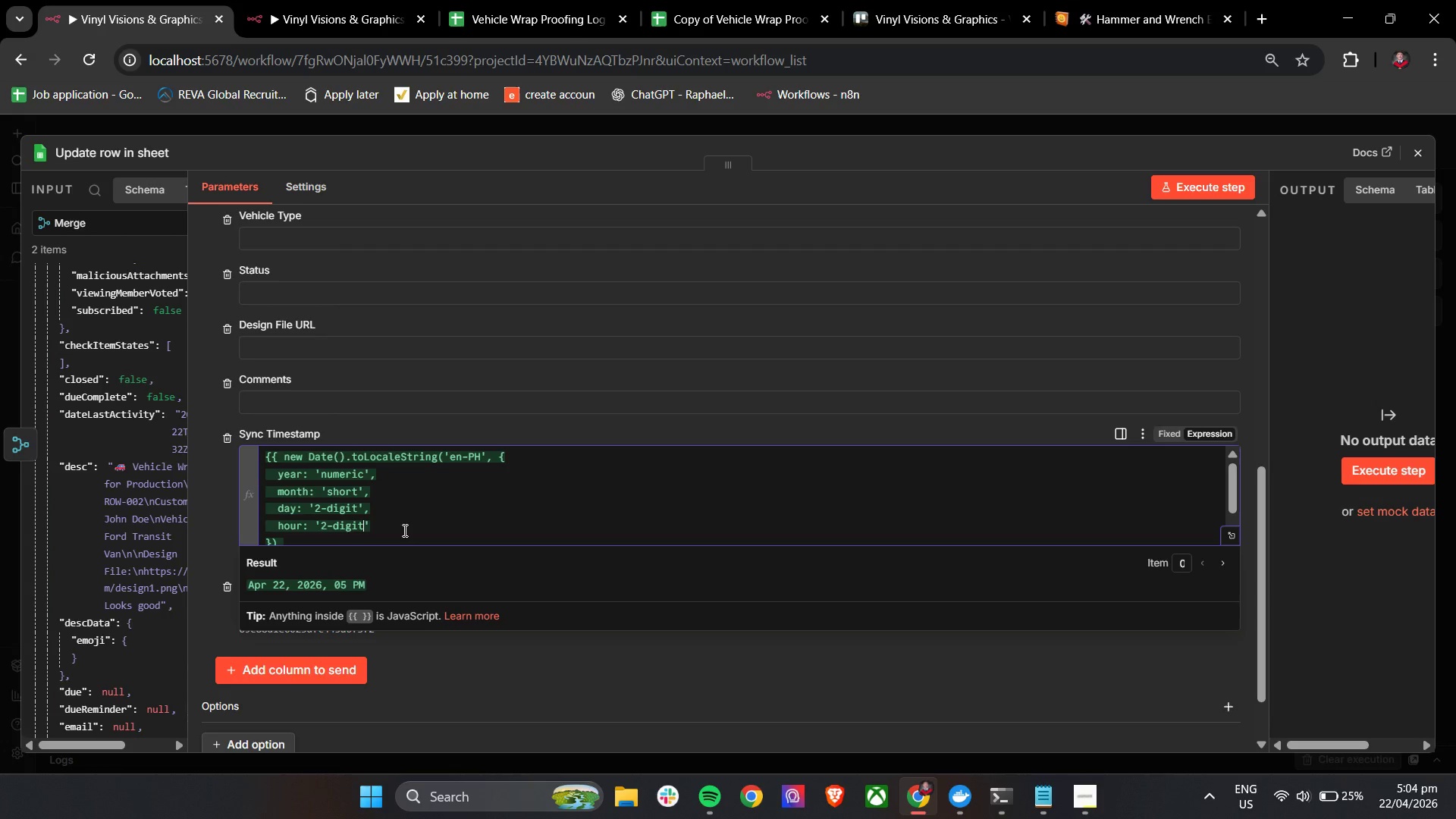 
key(ArrowRight)
 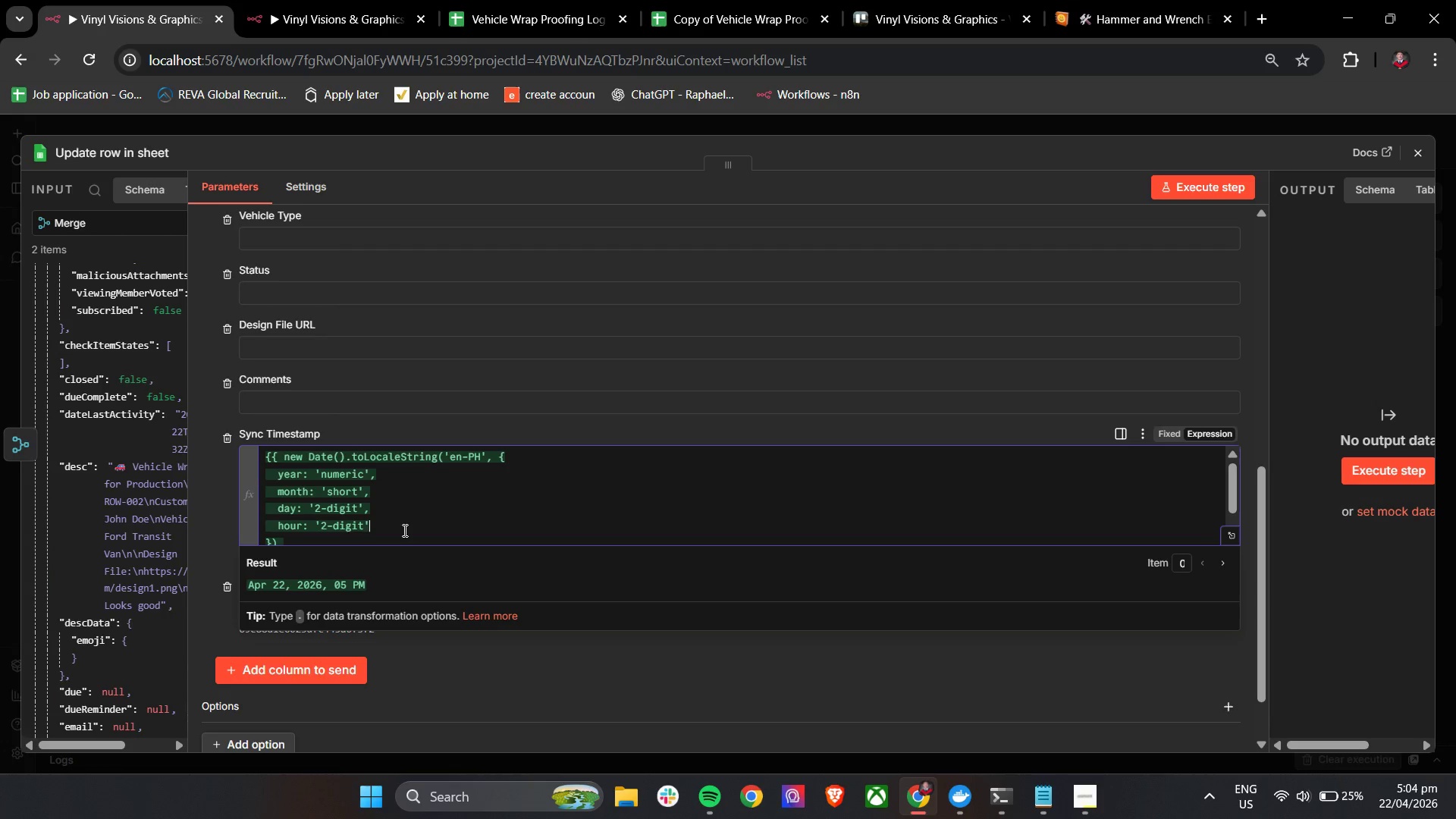 
key(Comma)
 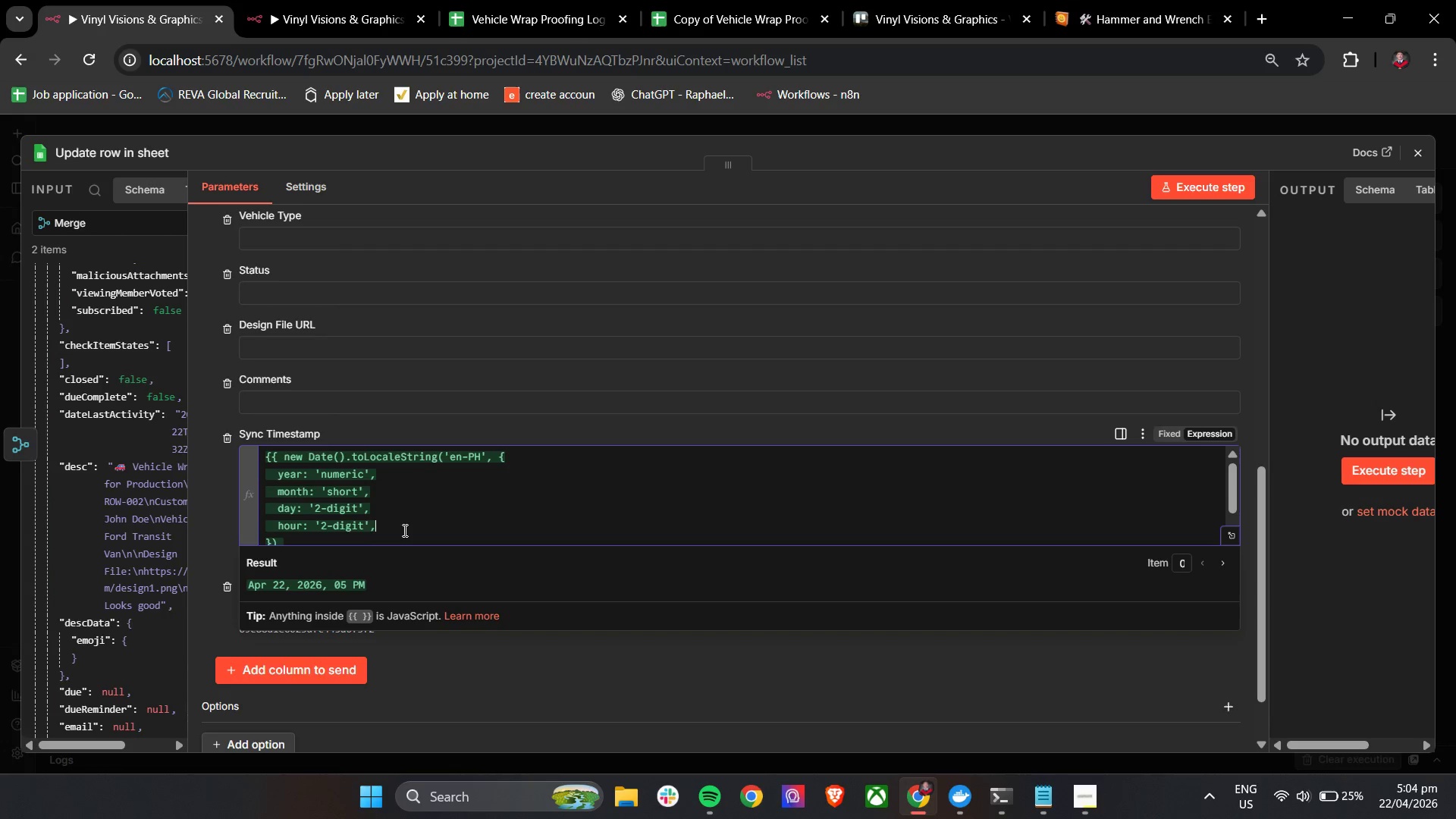 
key(Enter)
 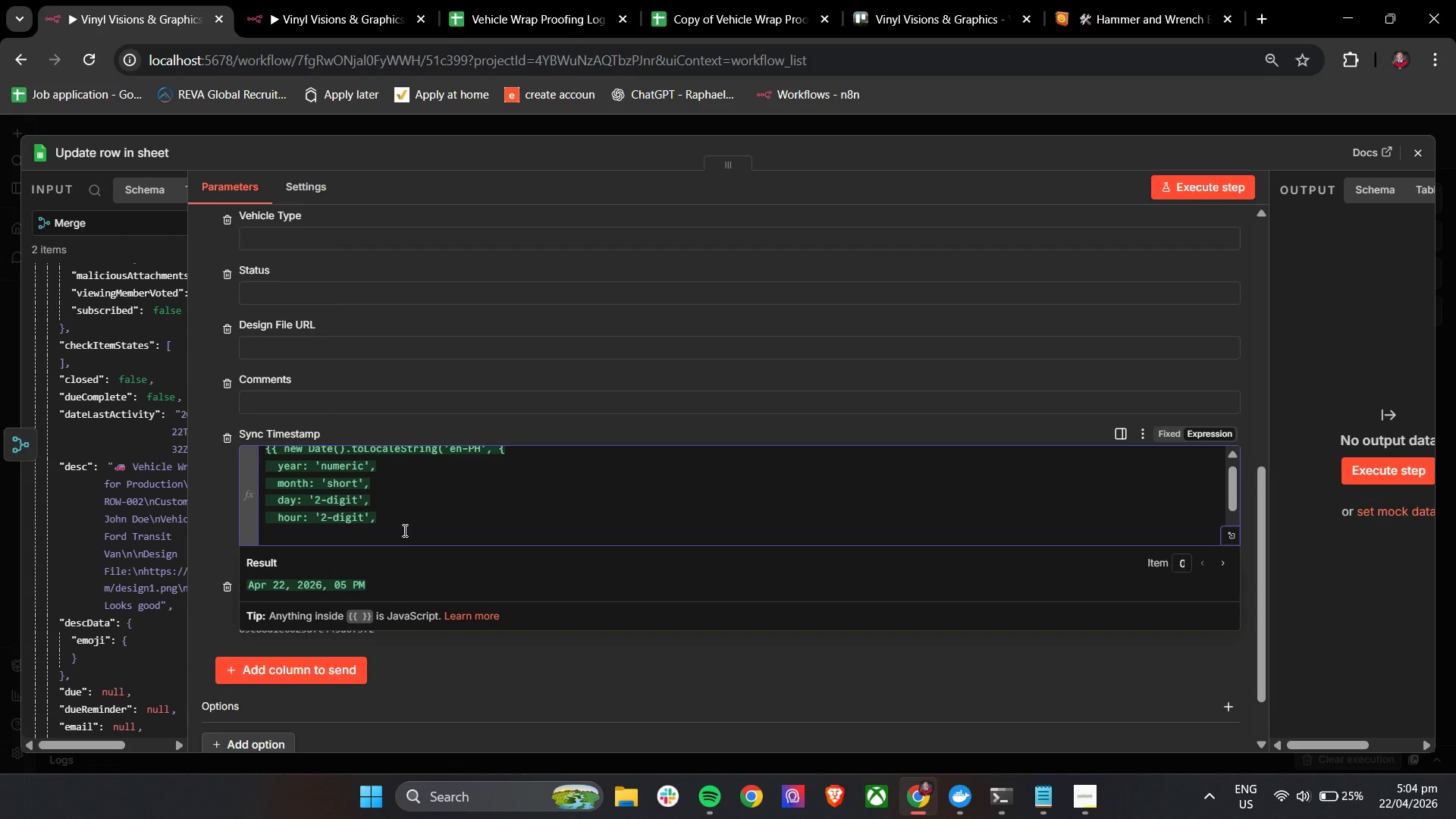 
type(  mini)
 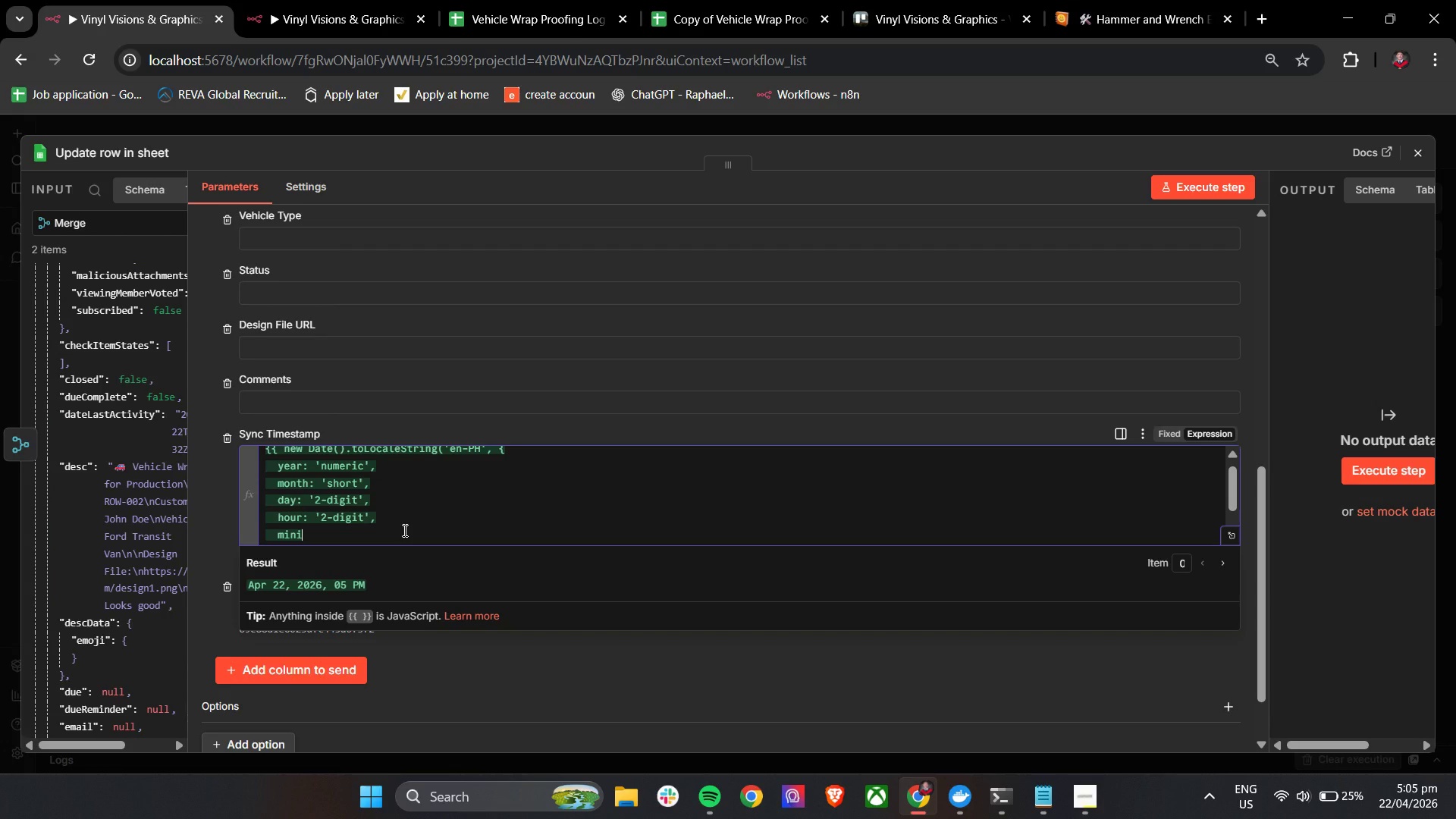 
key(Backspace)
type(ute: '2-digit)
 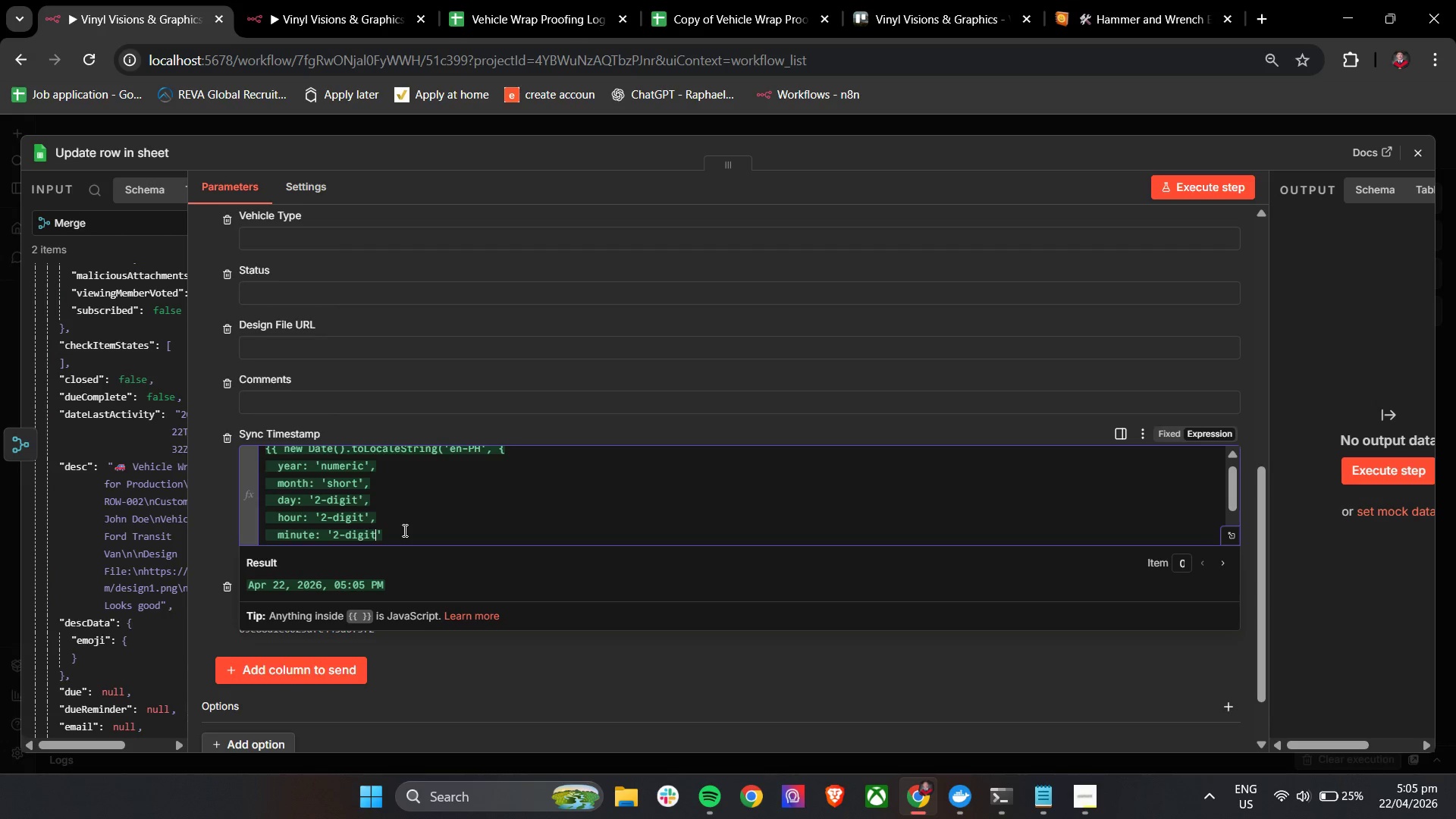 
key(ArrowRight)
 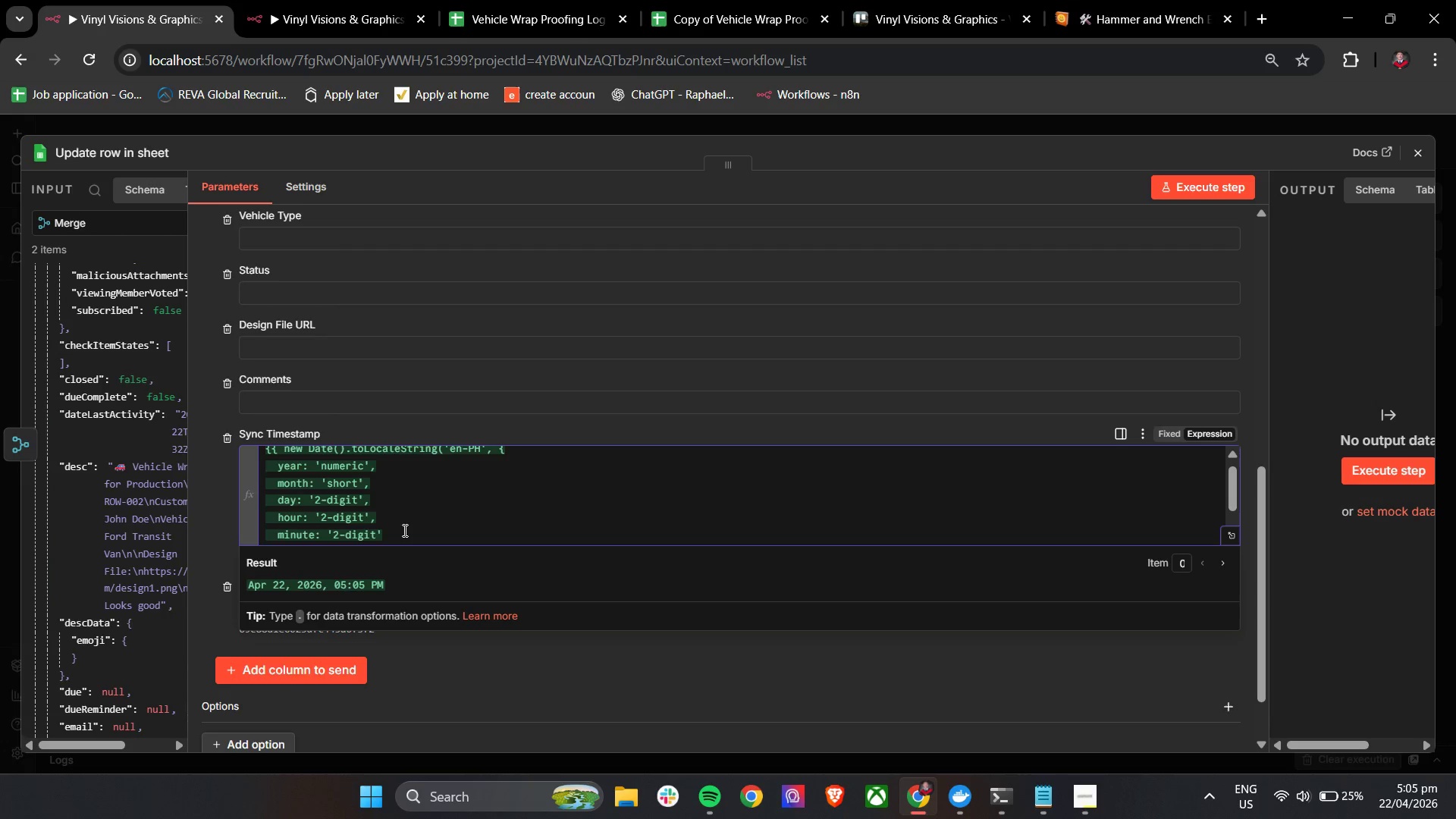 
key(Comma)
 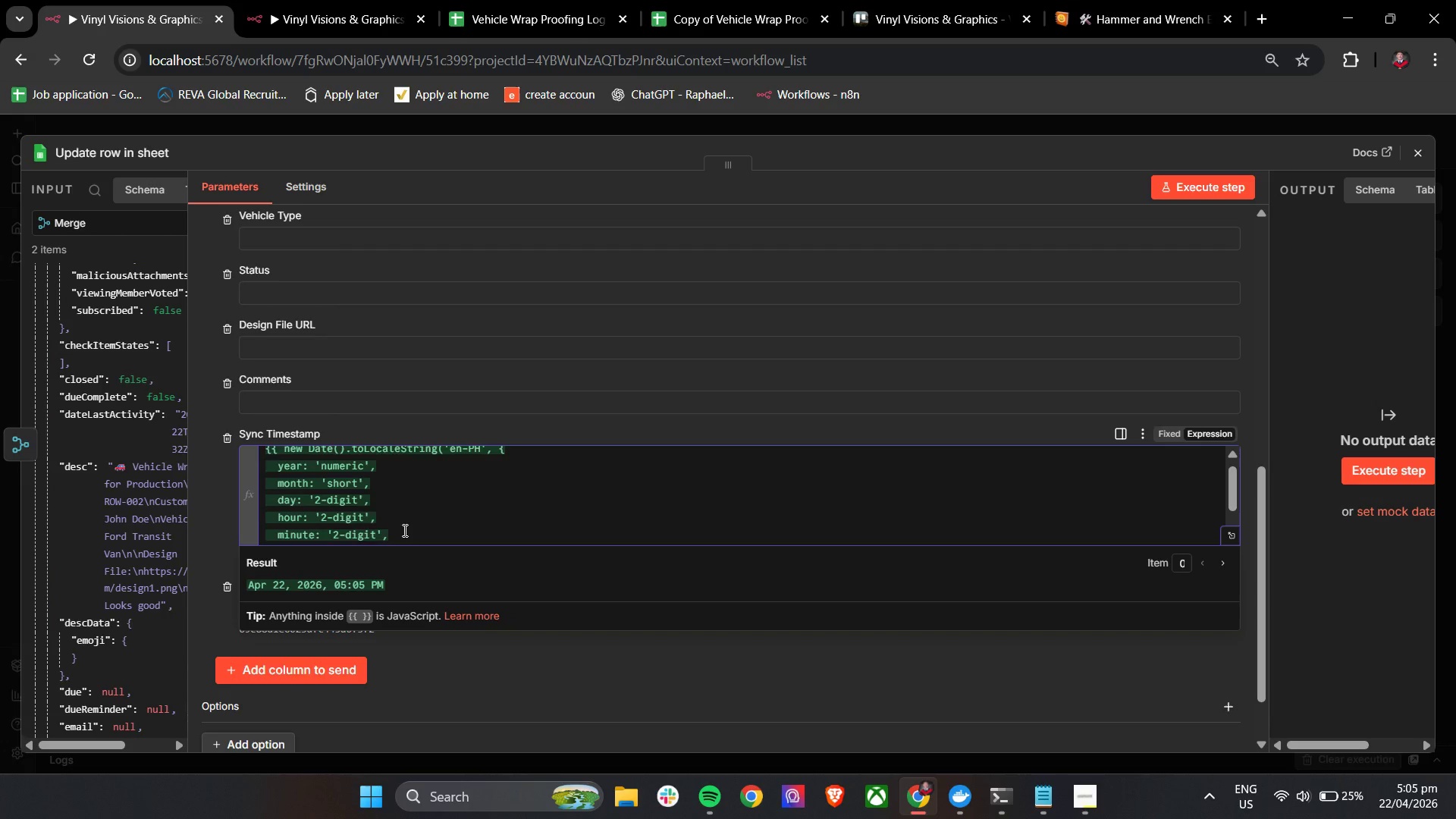 
key(Enter)
 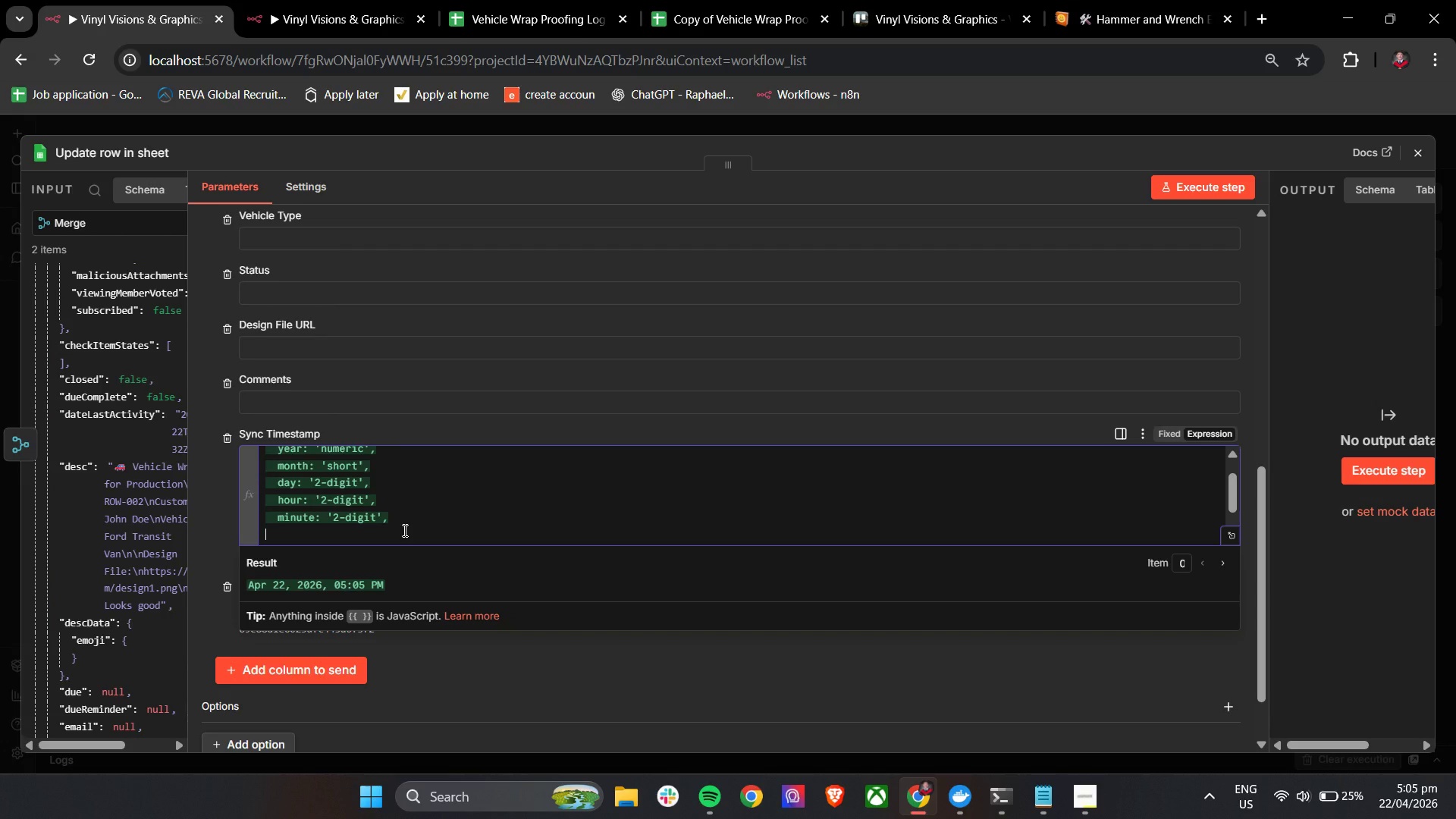 
type(  hour12: ')
 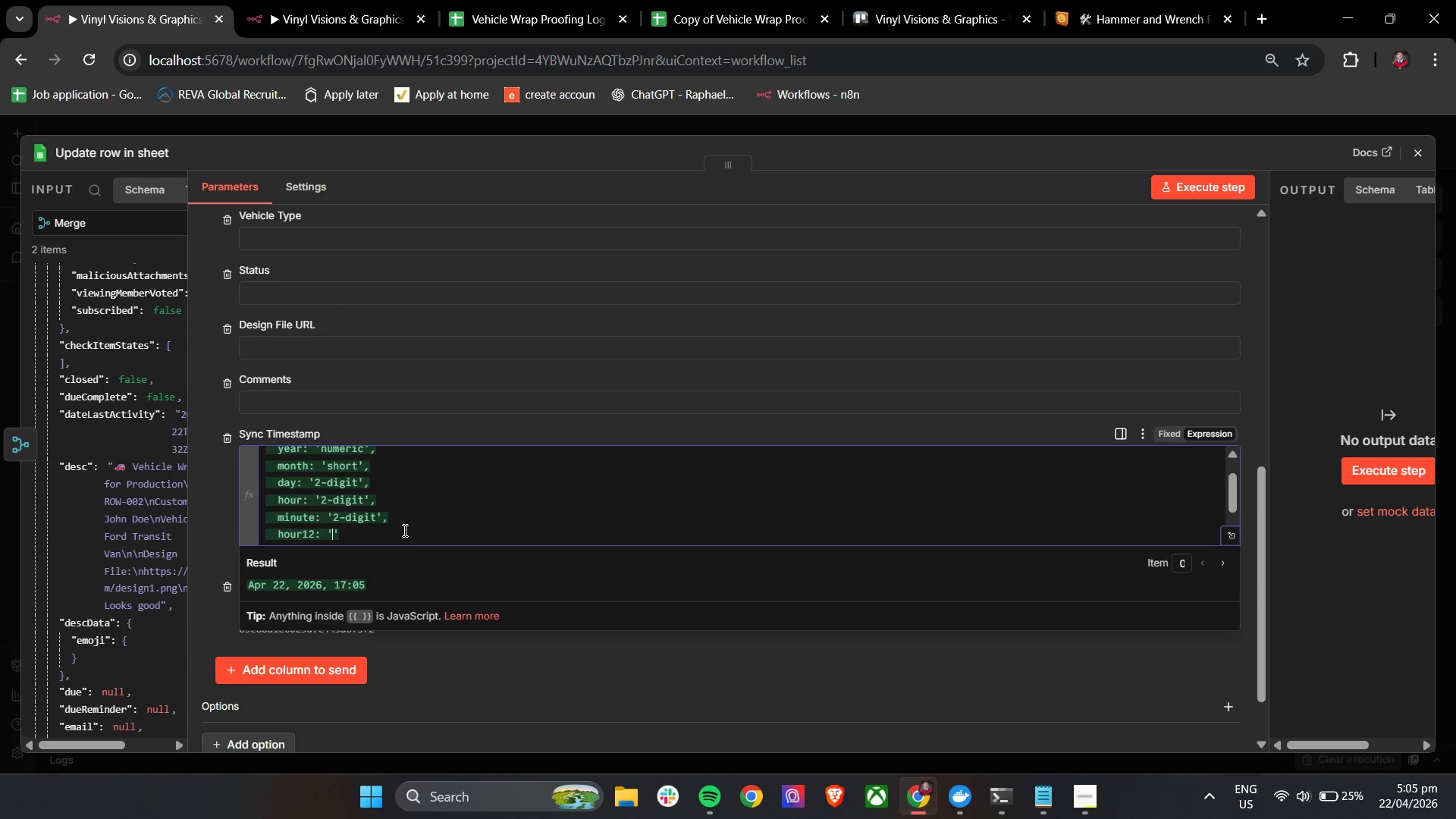 
type(true)
 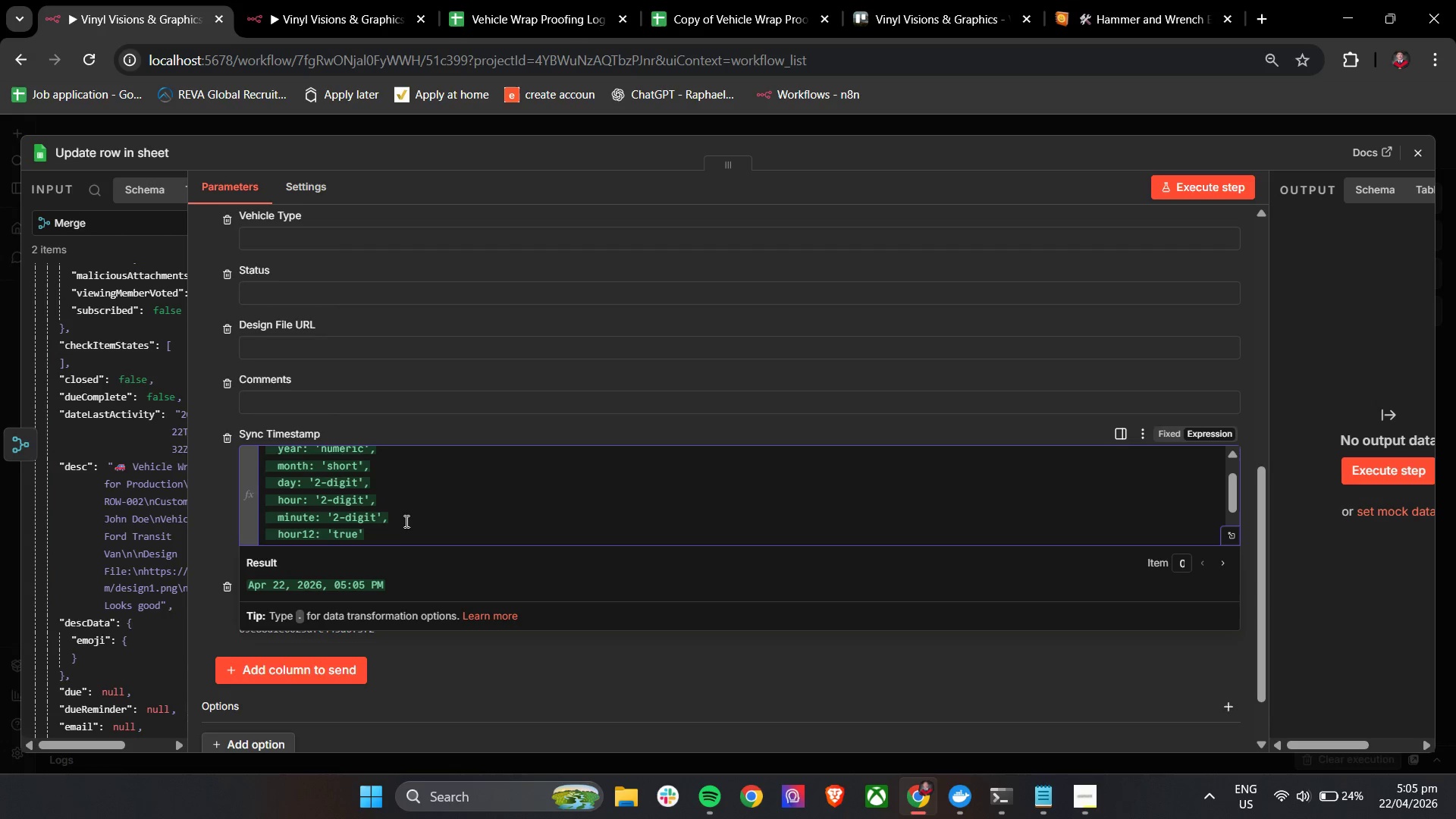 
scroll: coordinate [403, 520], scroll_direction: down, amount: 2.0
 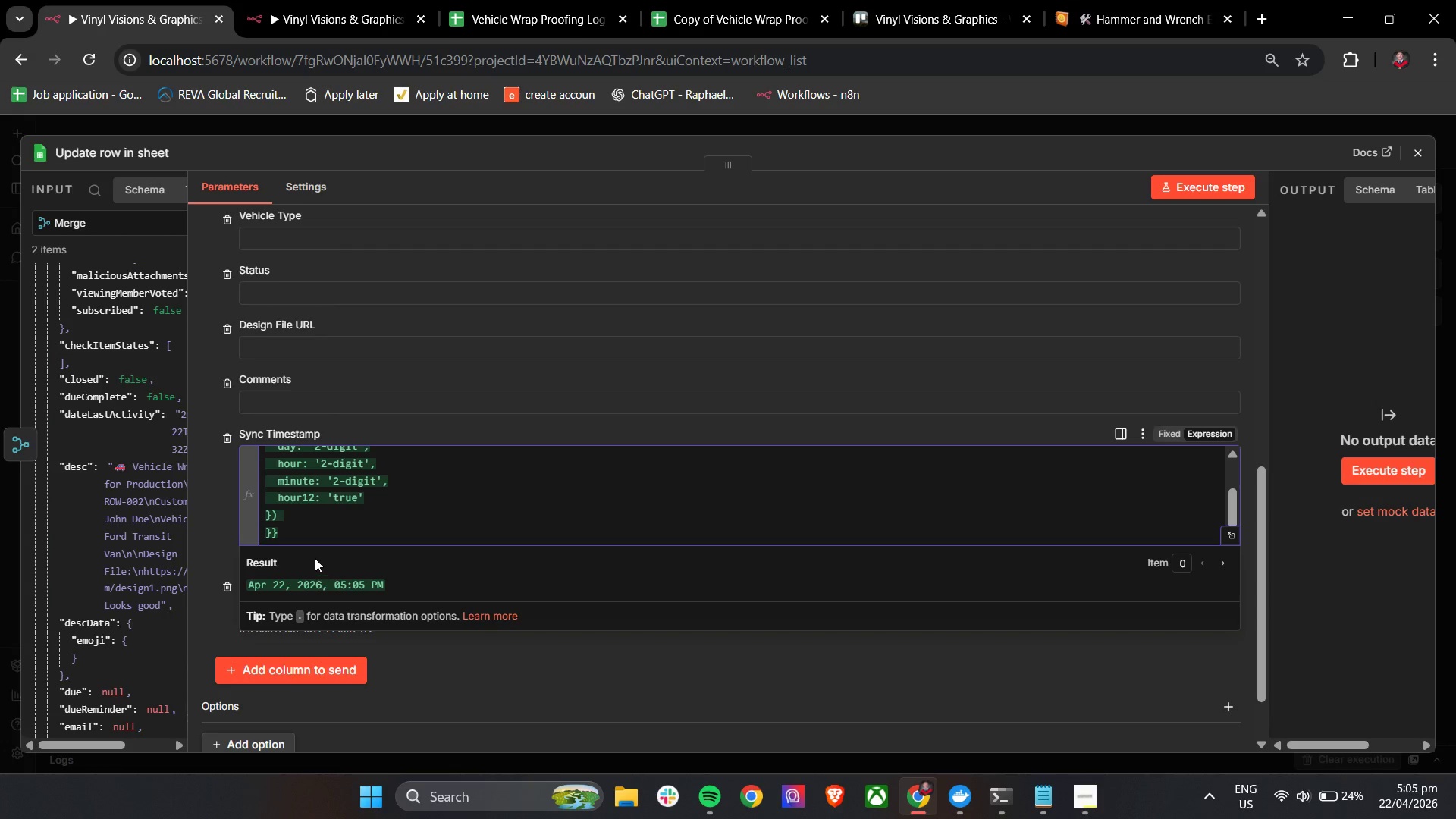 
left_click([268, 533])
 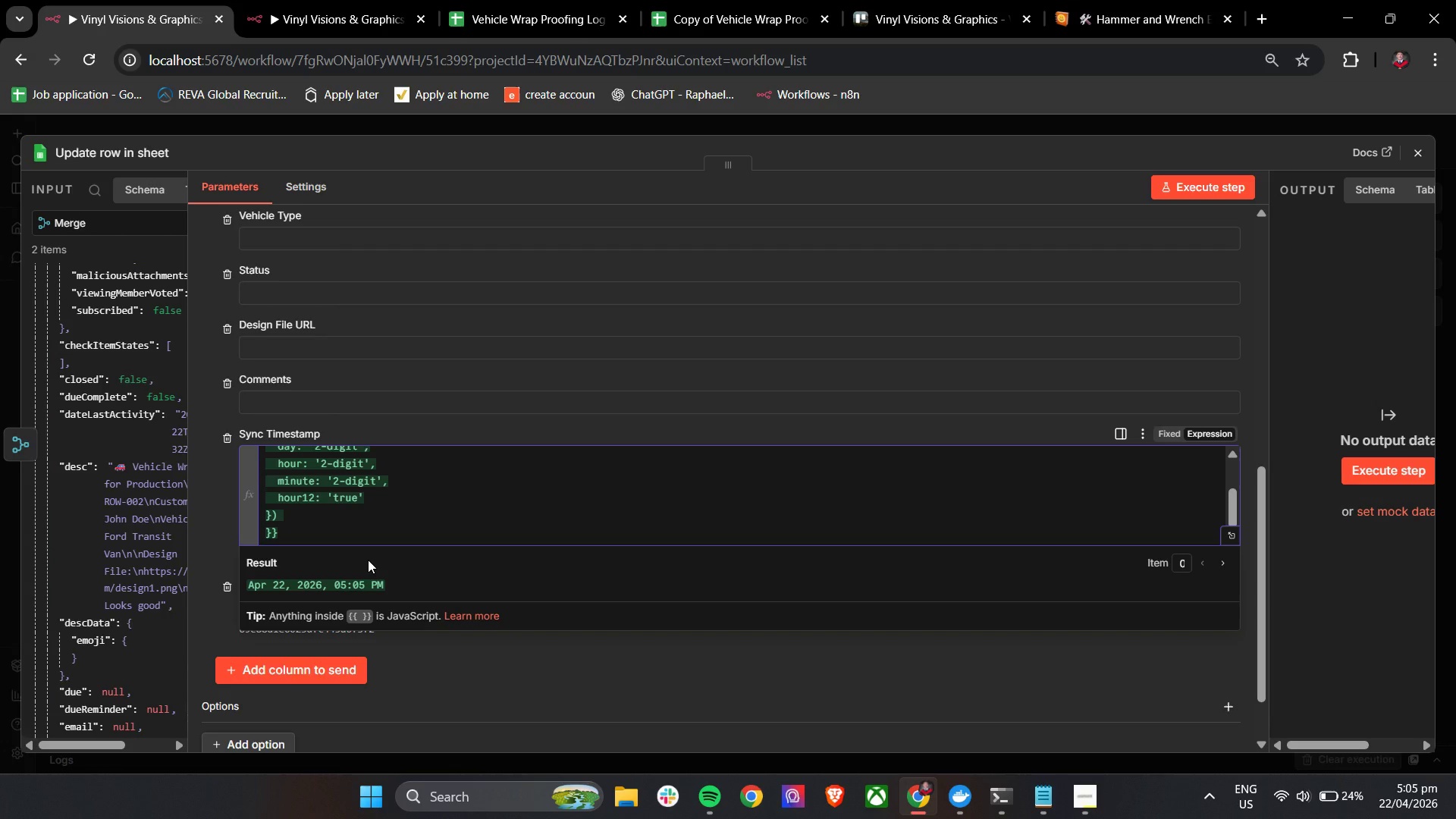 
key(Backspace)
 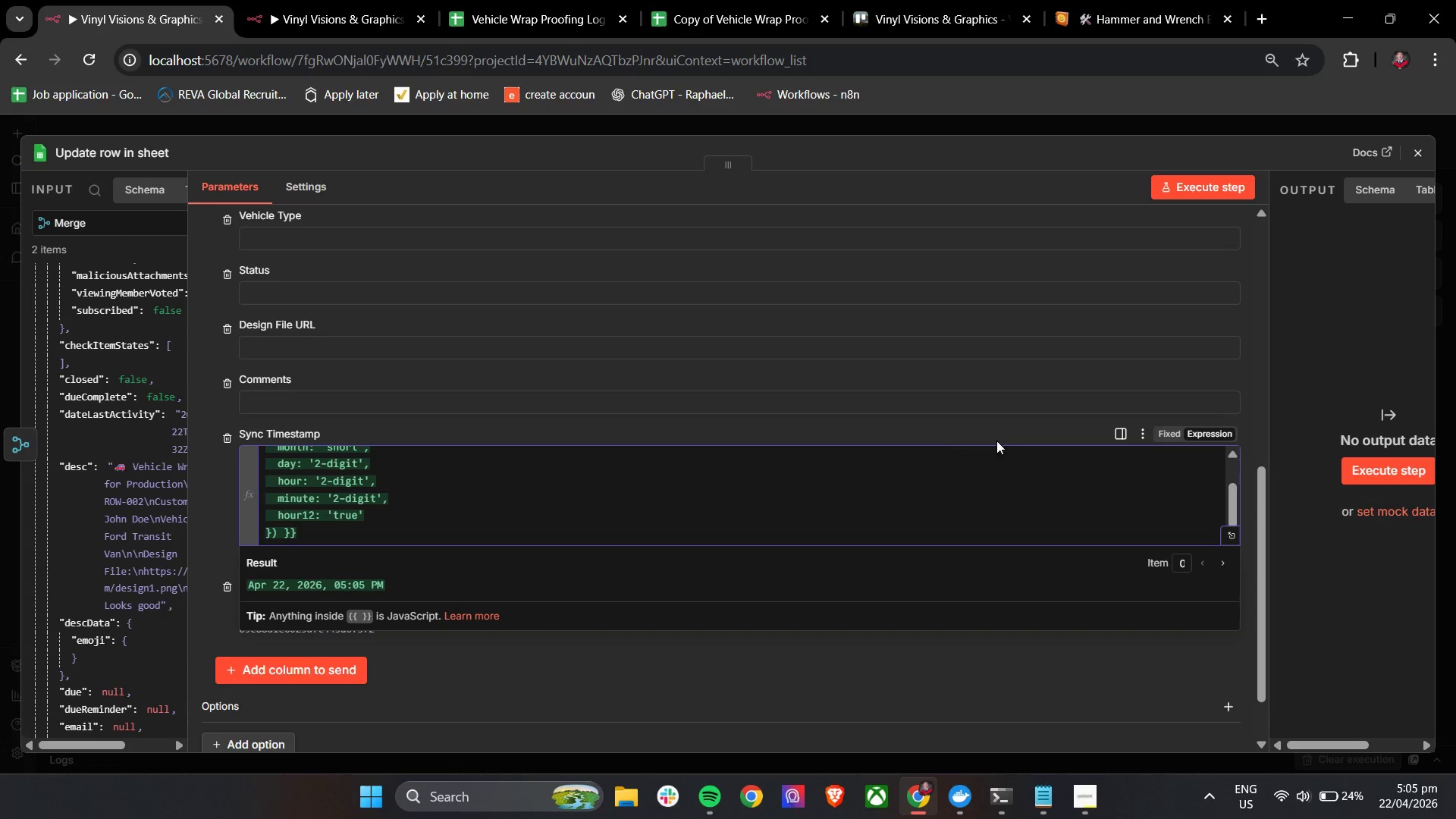 
left_click([1077, 152])
 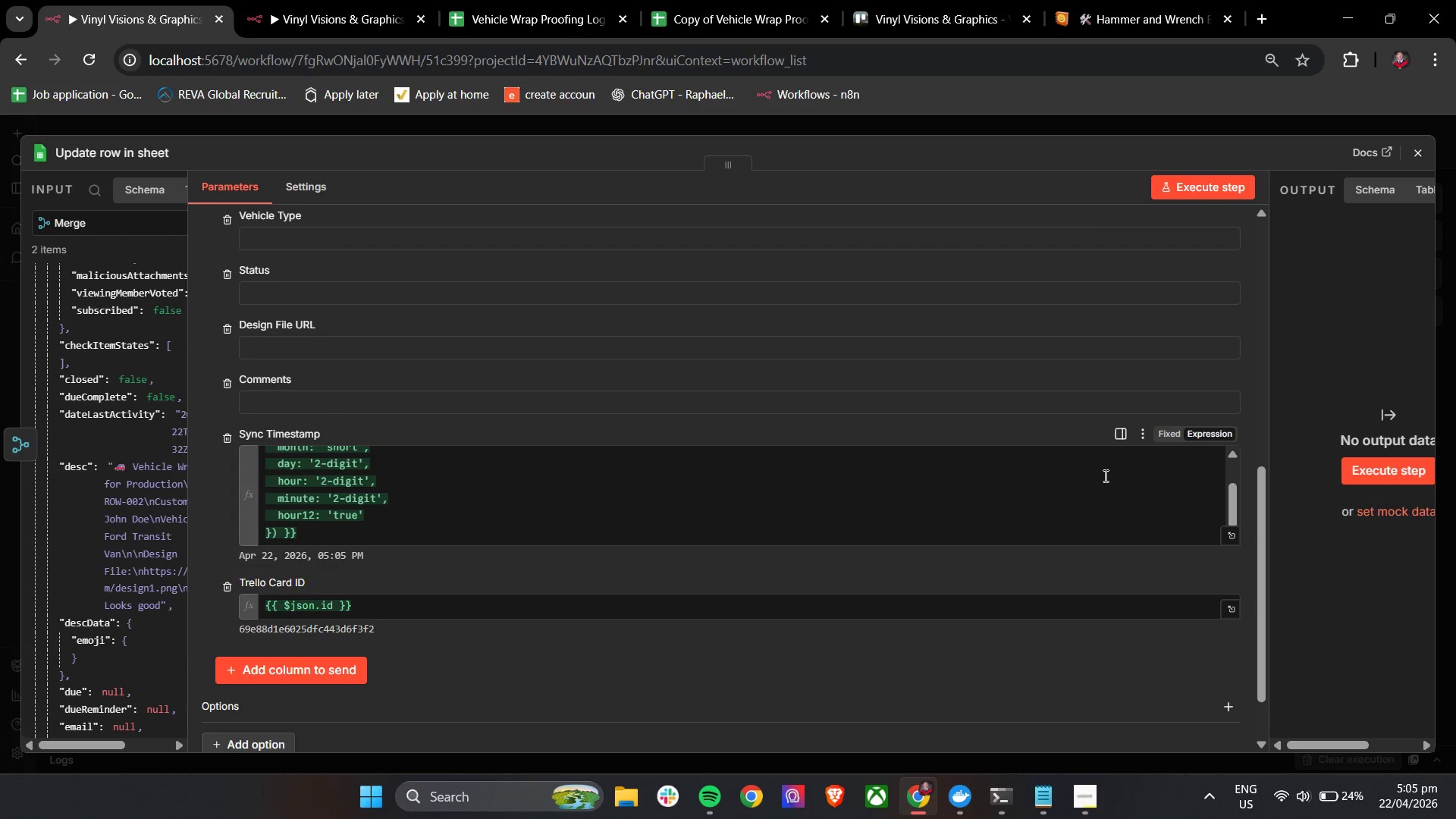 
hold_key(key=ShiftLeft, duration=0.73)
 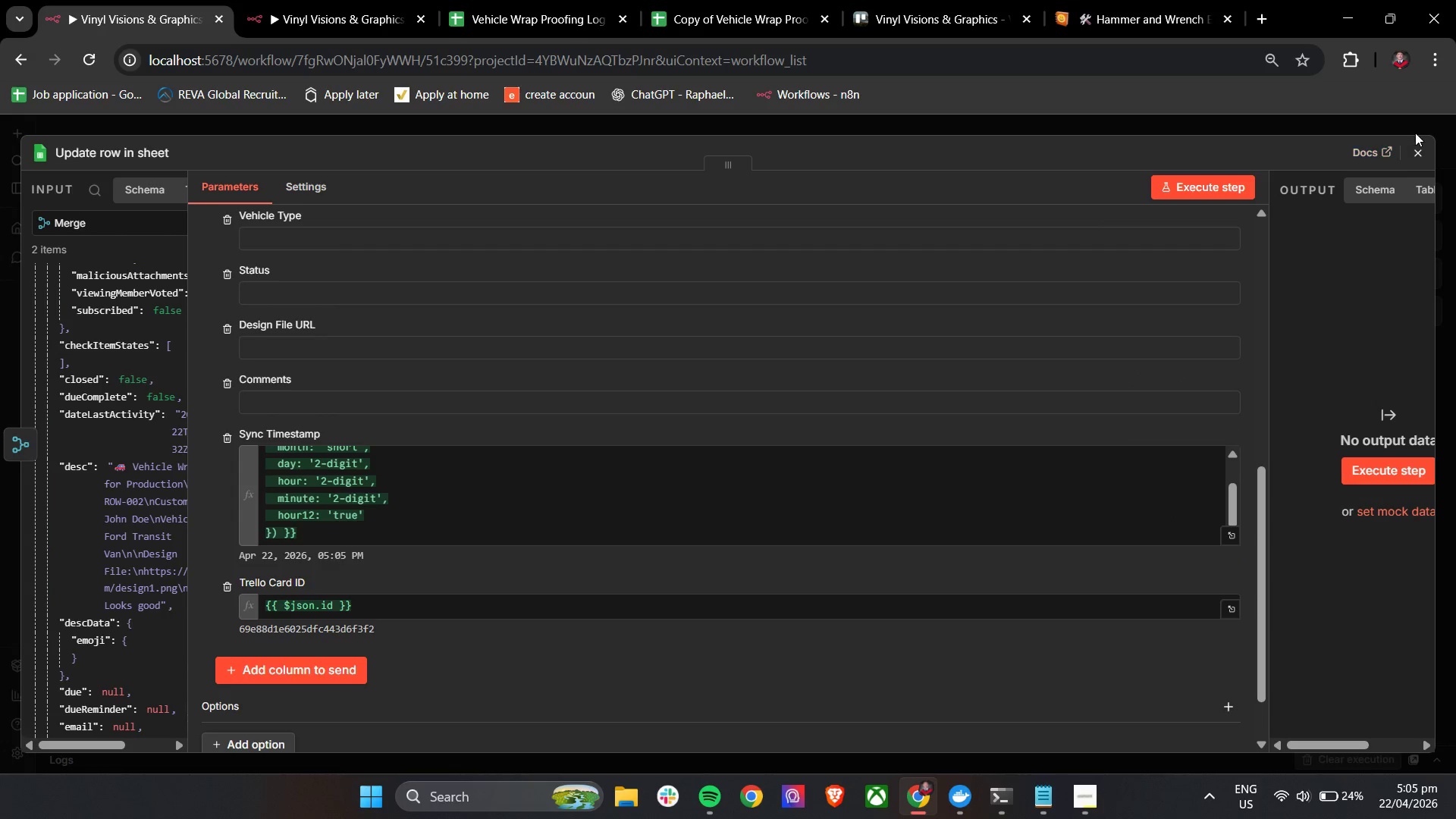 
scroll: coordinate [1403, 440], scroll_direction: down, amount: 4.0
 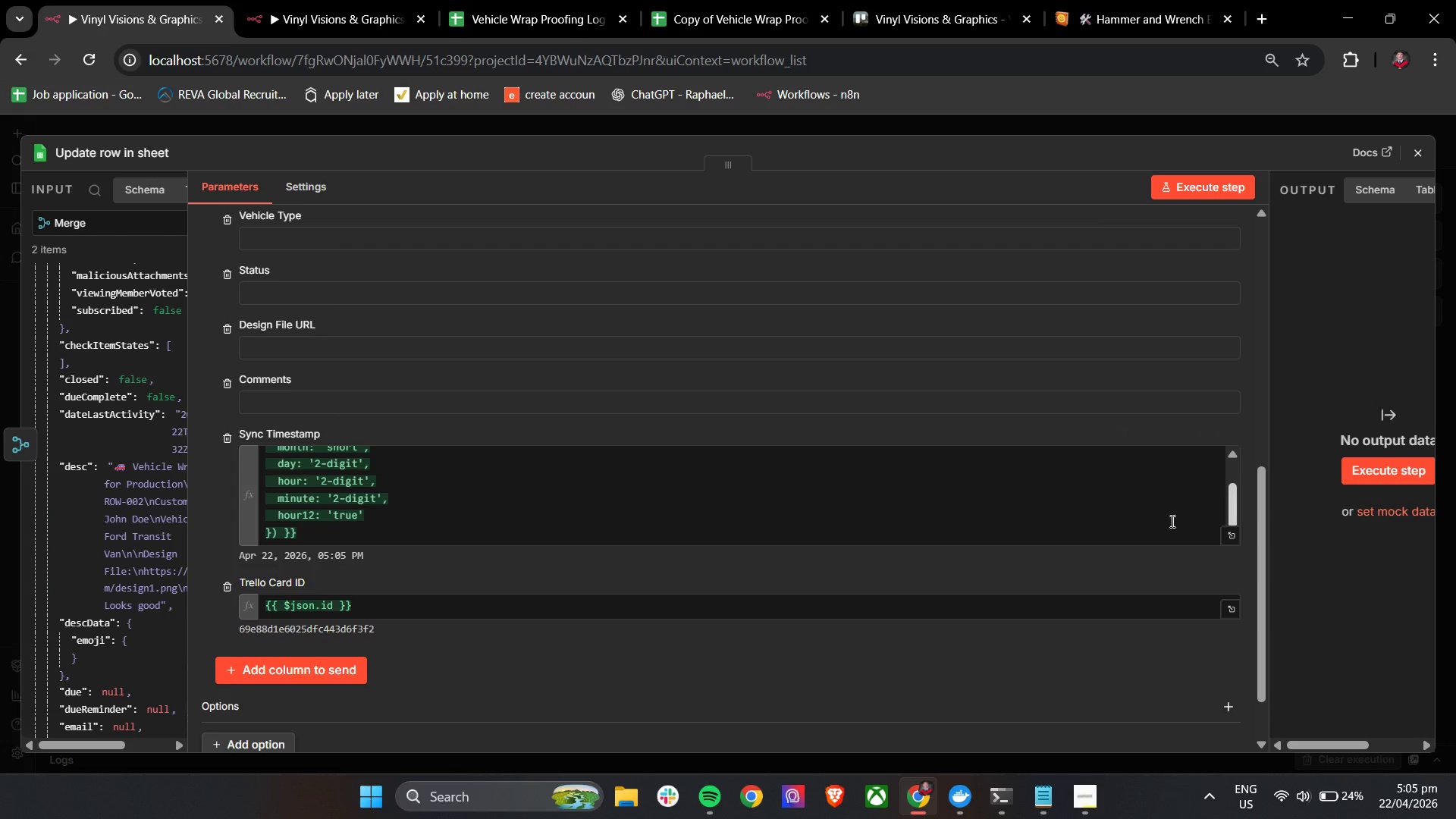 
scroll: coordinate [1086, 557], scroll_direction: none, amount: 0.0
 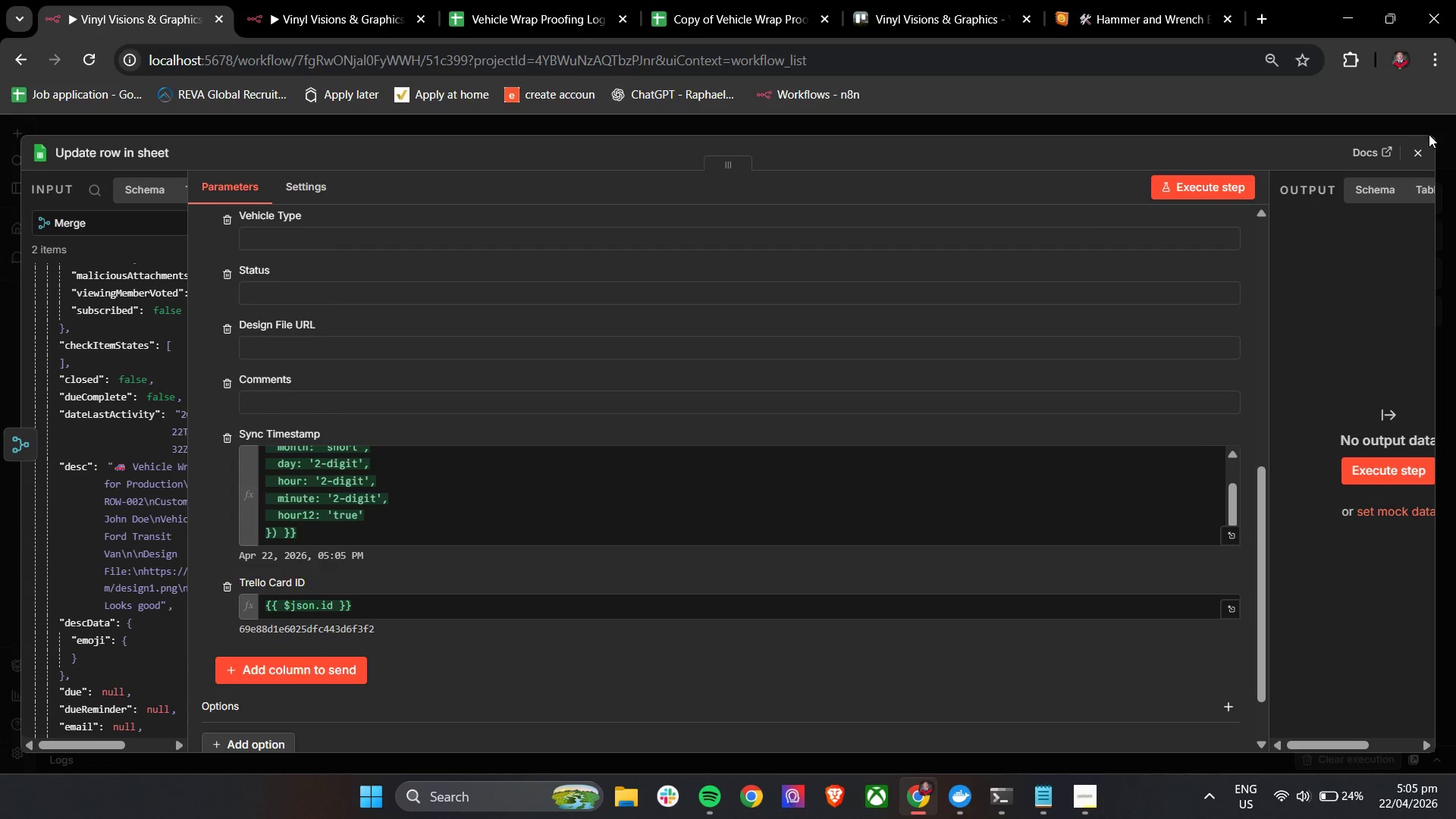 
left_click([1419, 147])
 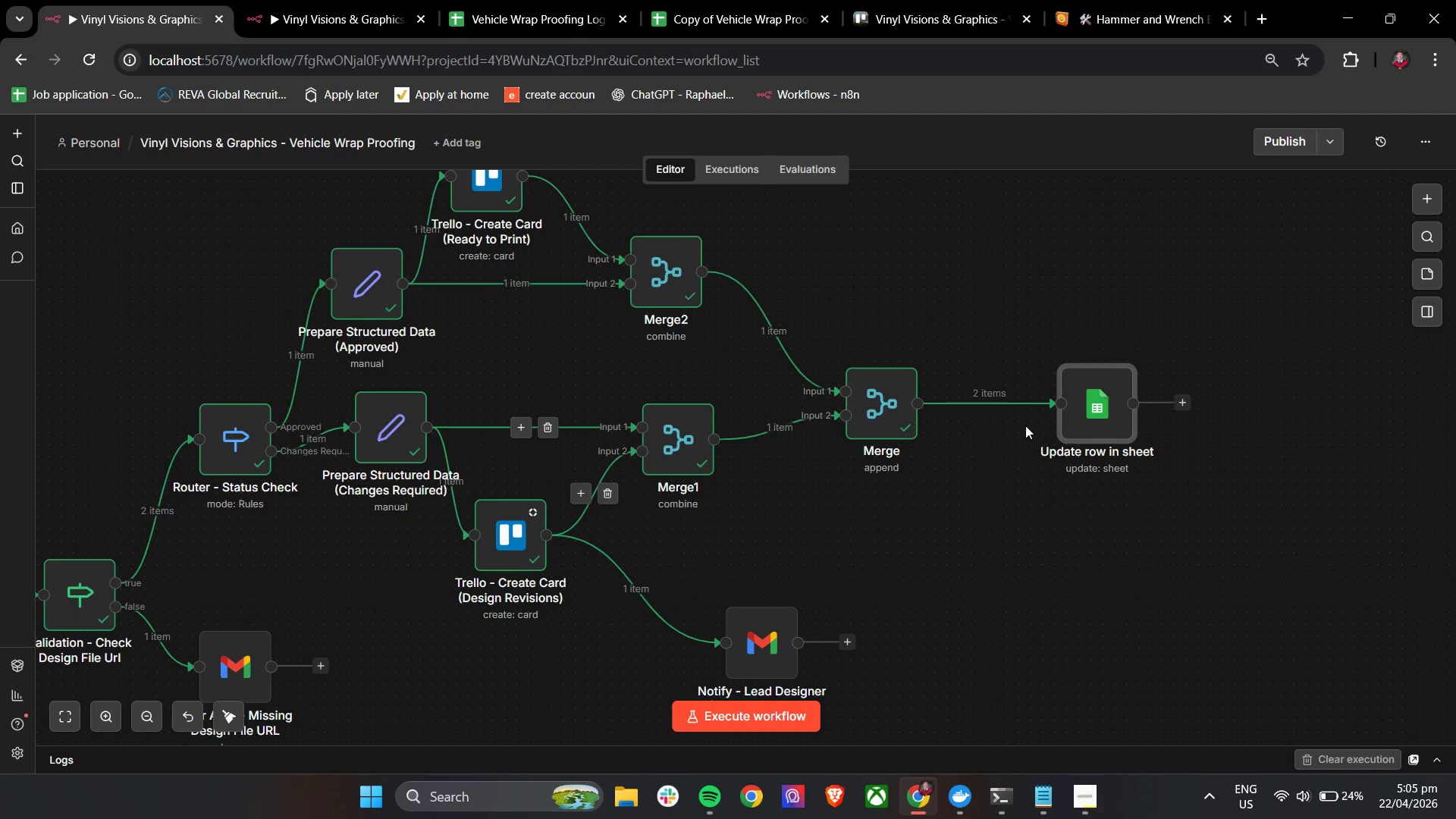 
double_click([1081, 410])
 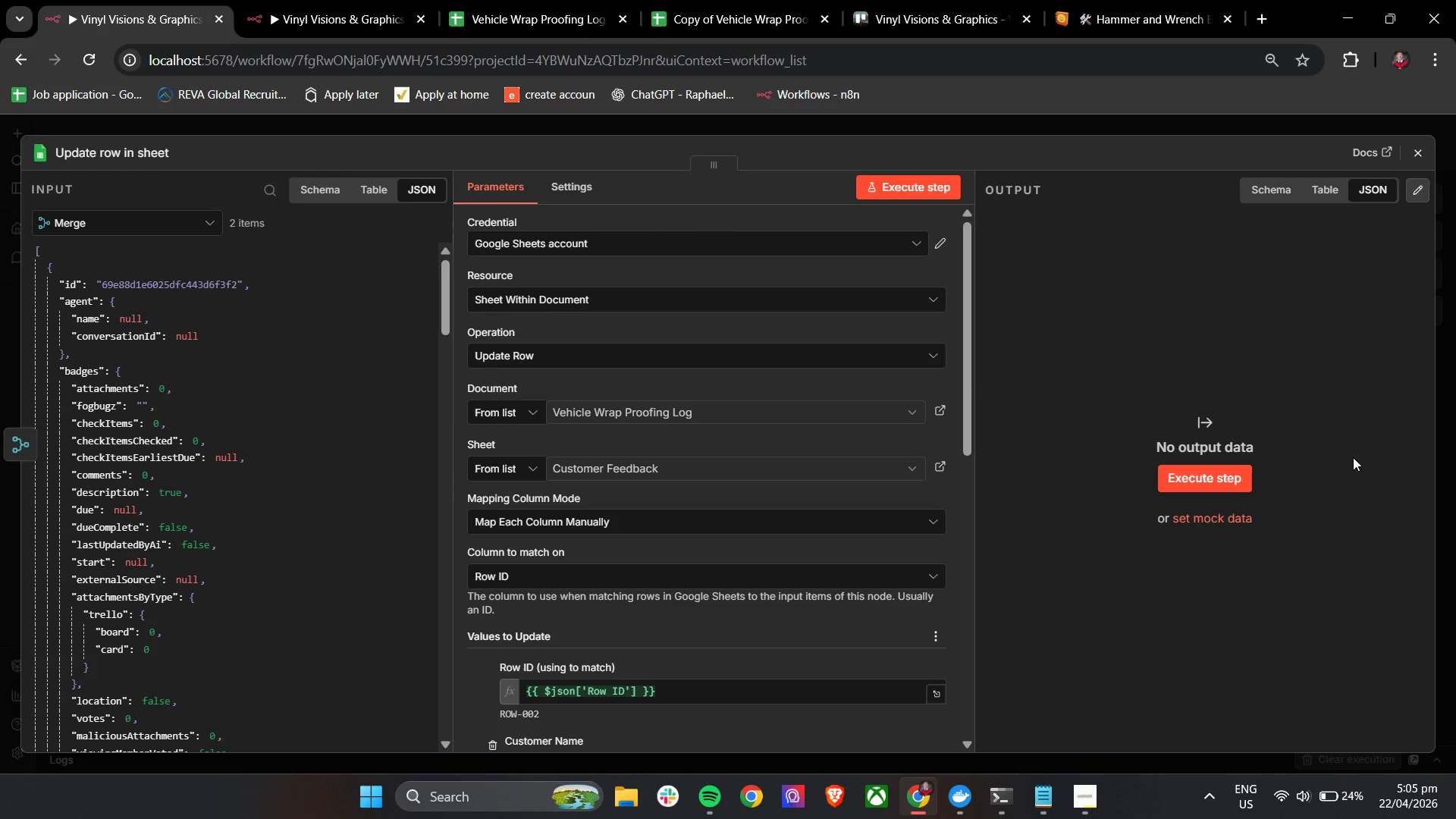 
scroll: coordinate [799, 554], scroll_direction: down, amount: 9.0
 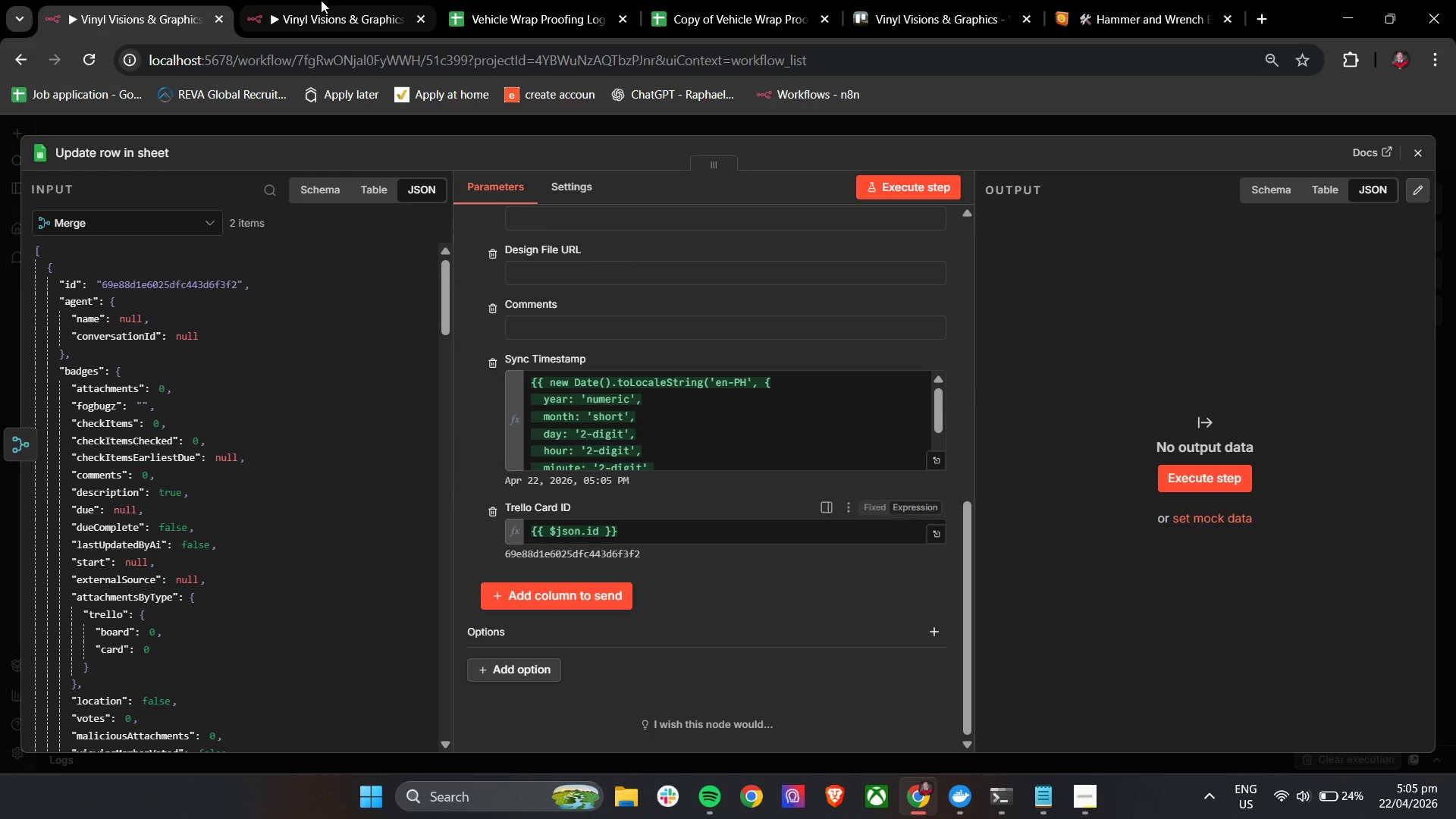 
left_click([525, 0])
 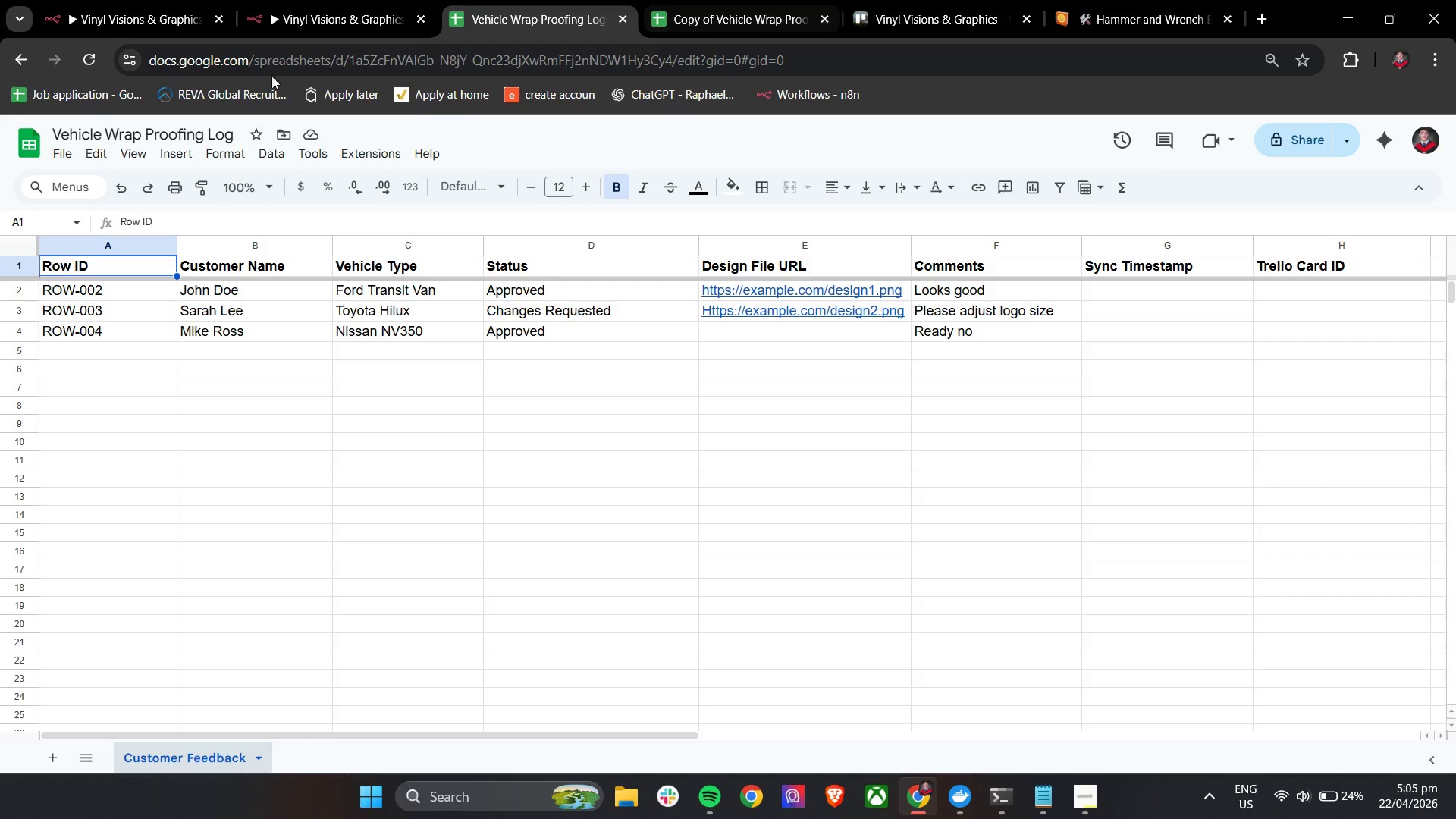 
left_click([137, 0])
 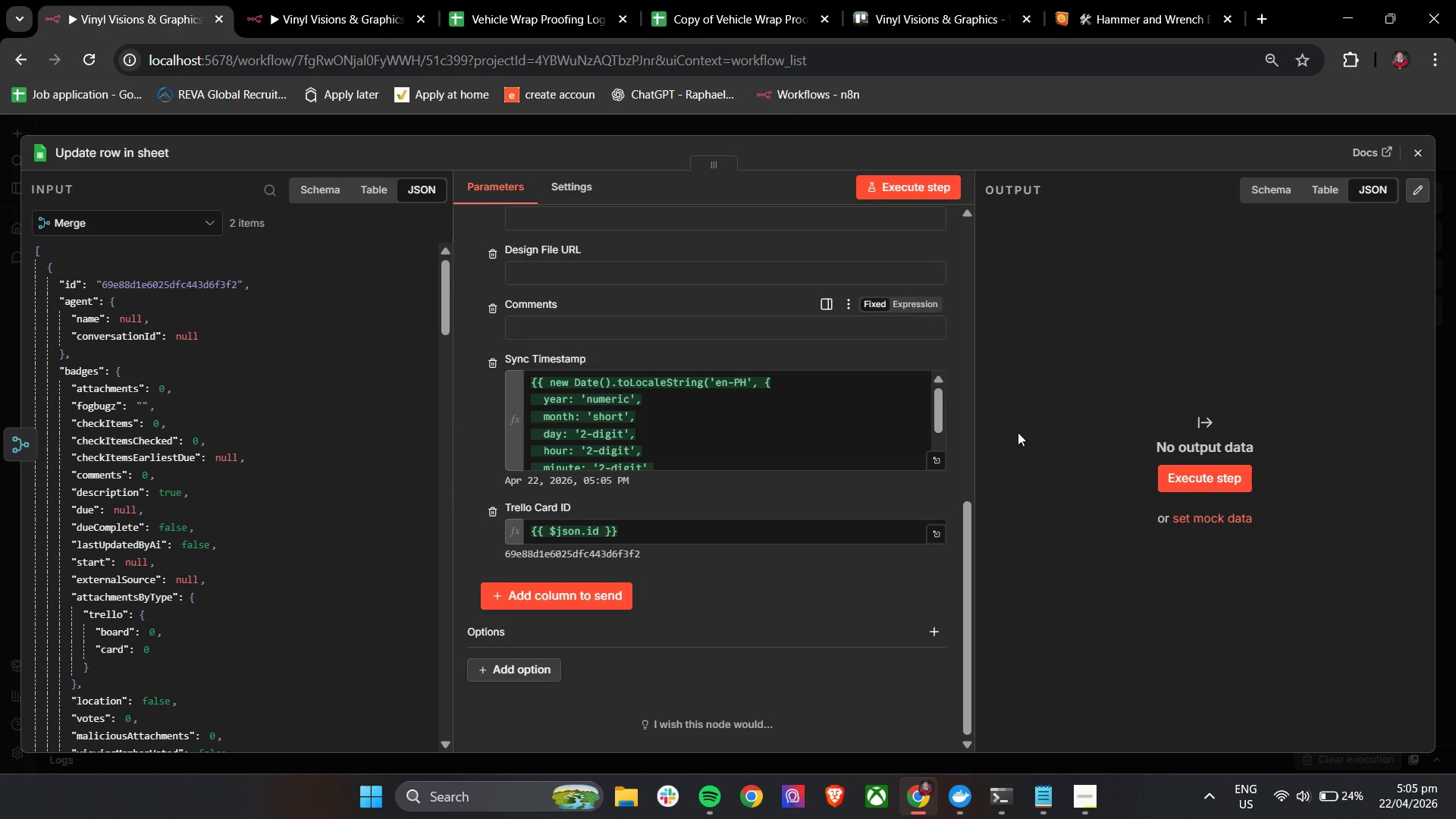 
scroll: coordinate [811, 492], scroll_direction: down, amount: 5.0
 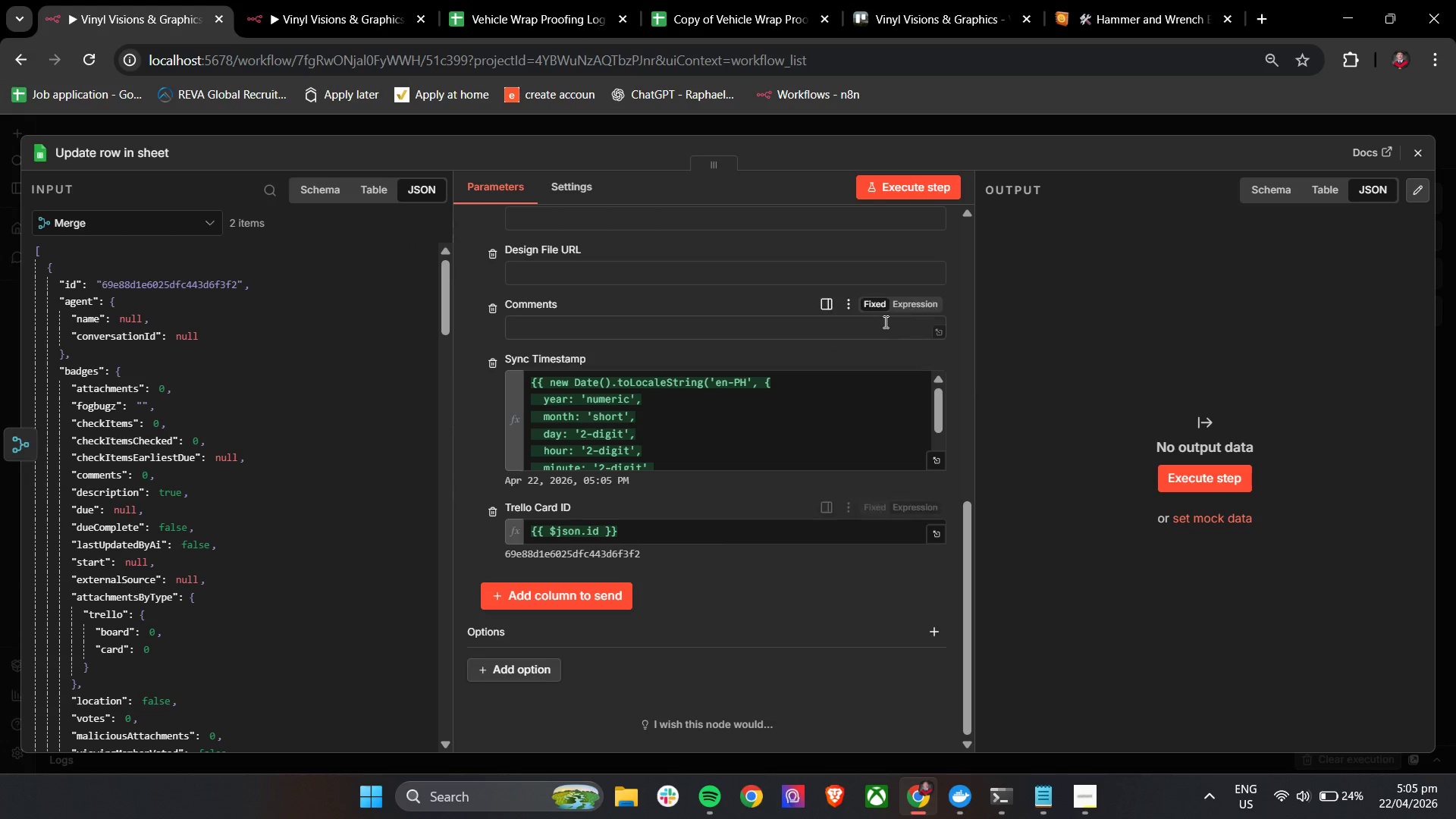 
left_click([923, 184])
 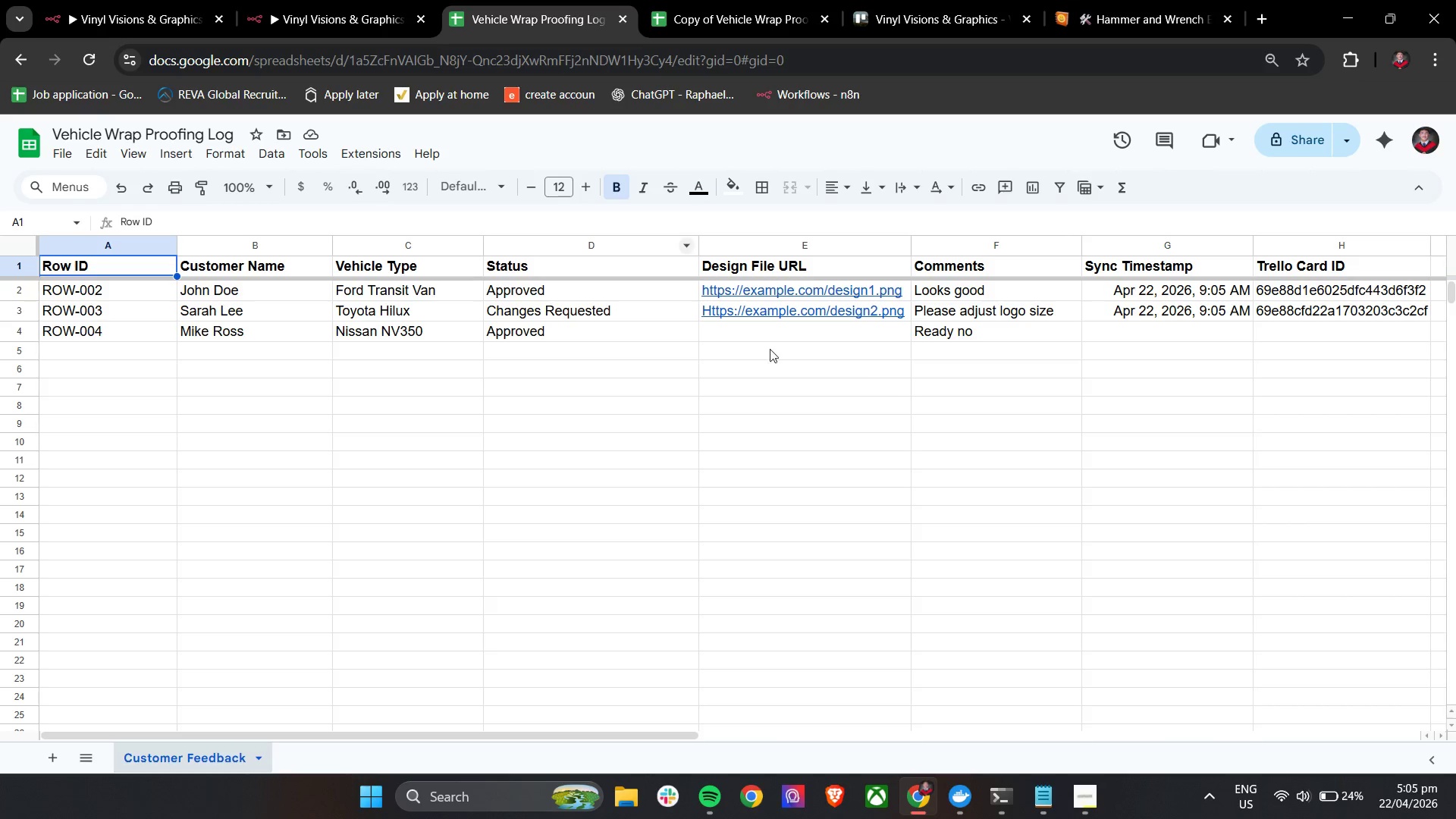 
wait(7.86)
 